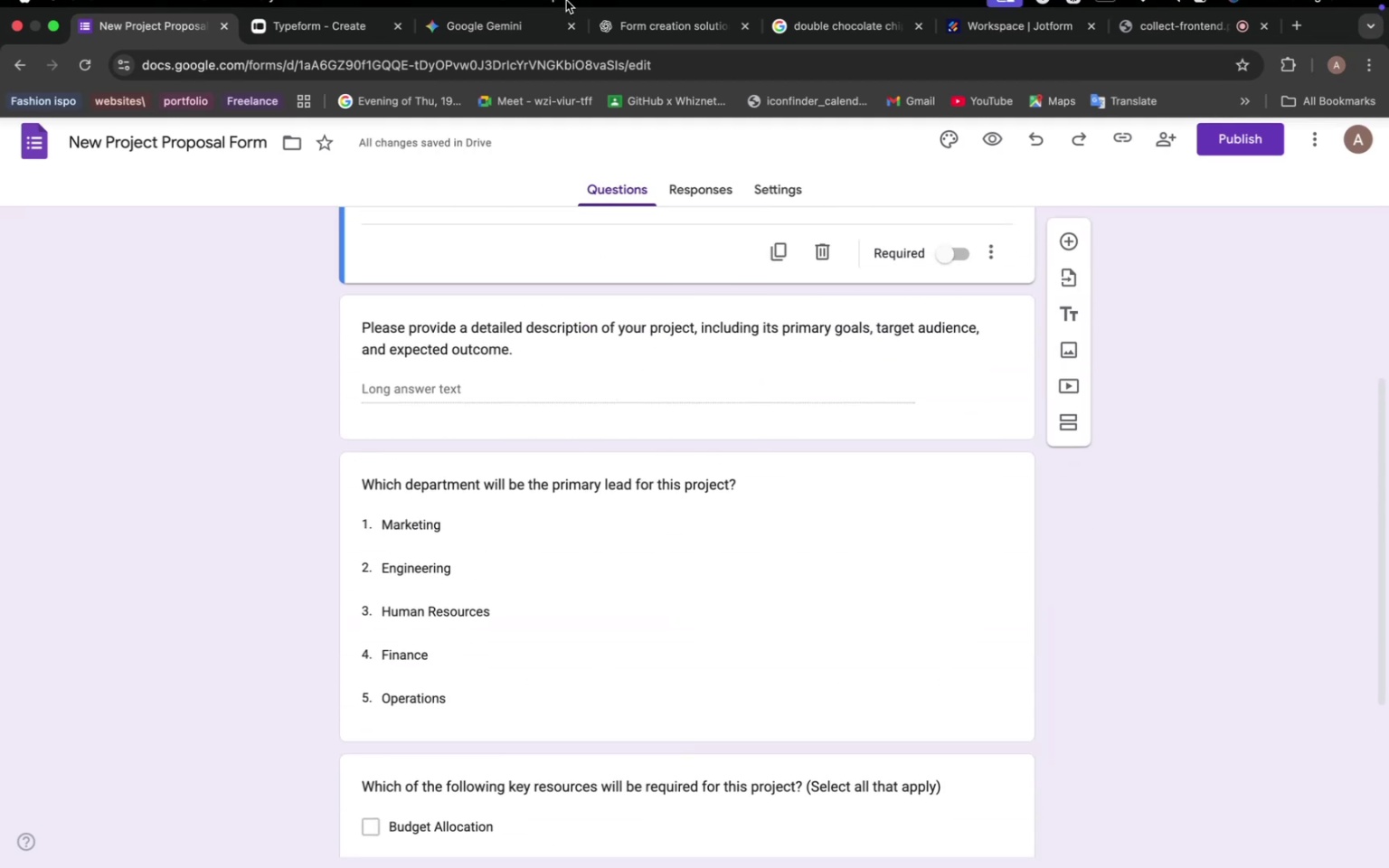 
left_click([490, 40])
 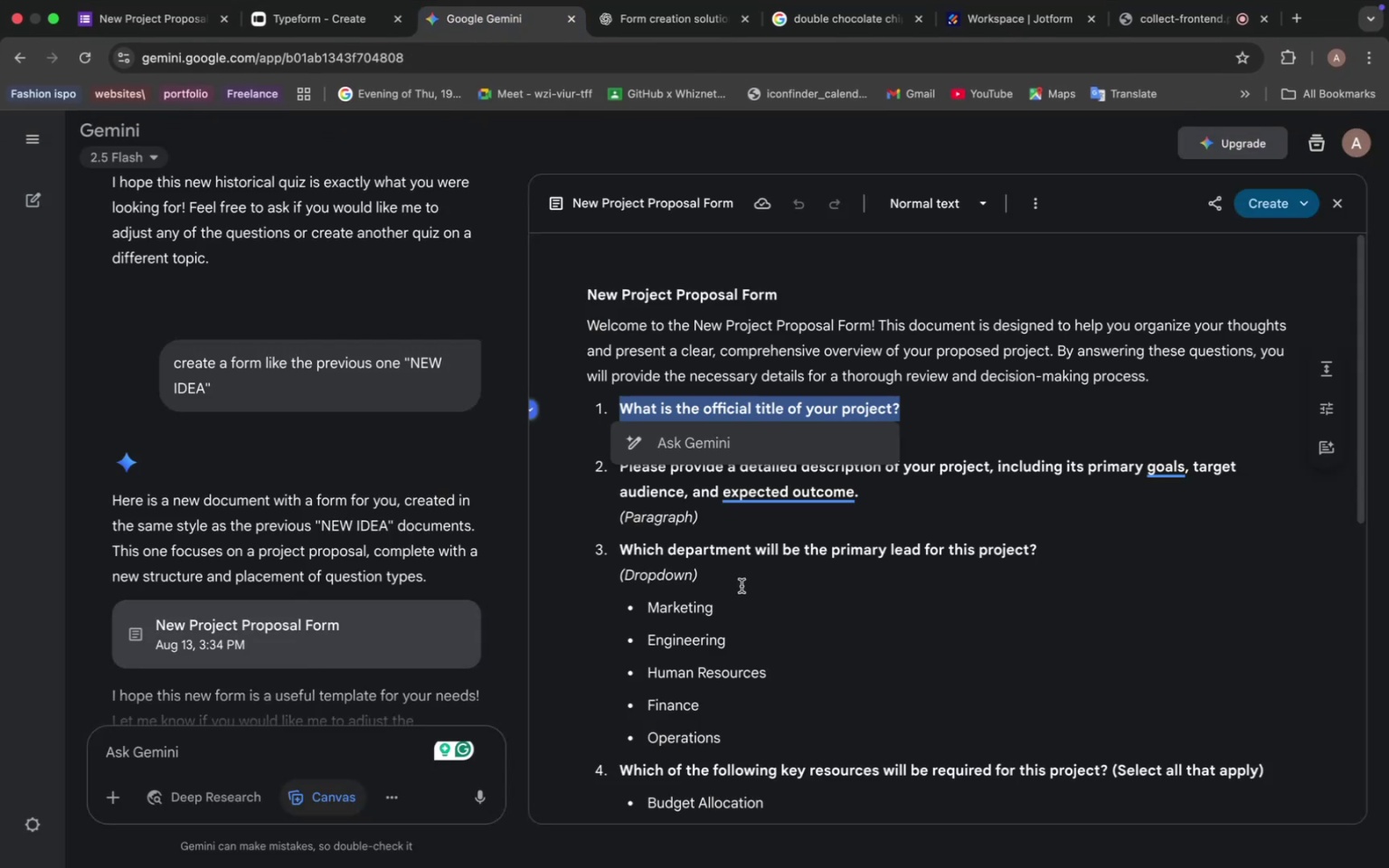 
scroll: coordinate [742, 537], scroll_direction: down, amount: 14.0
 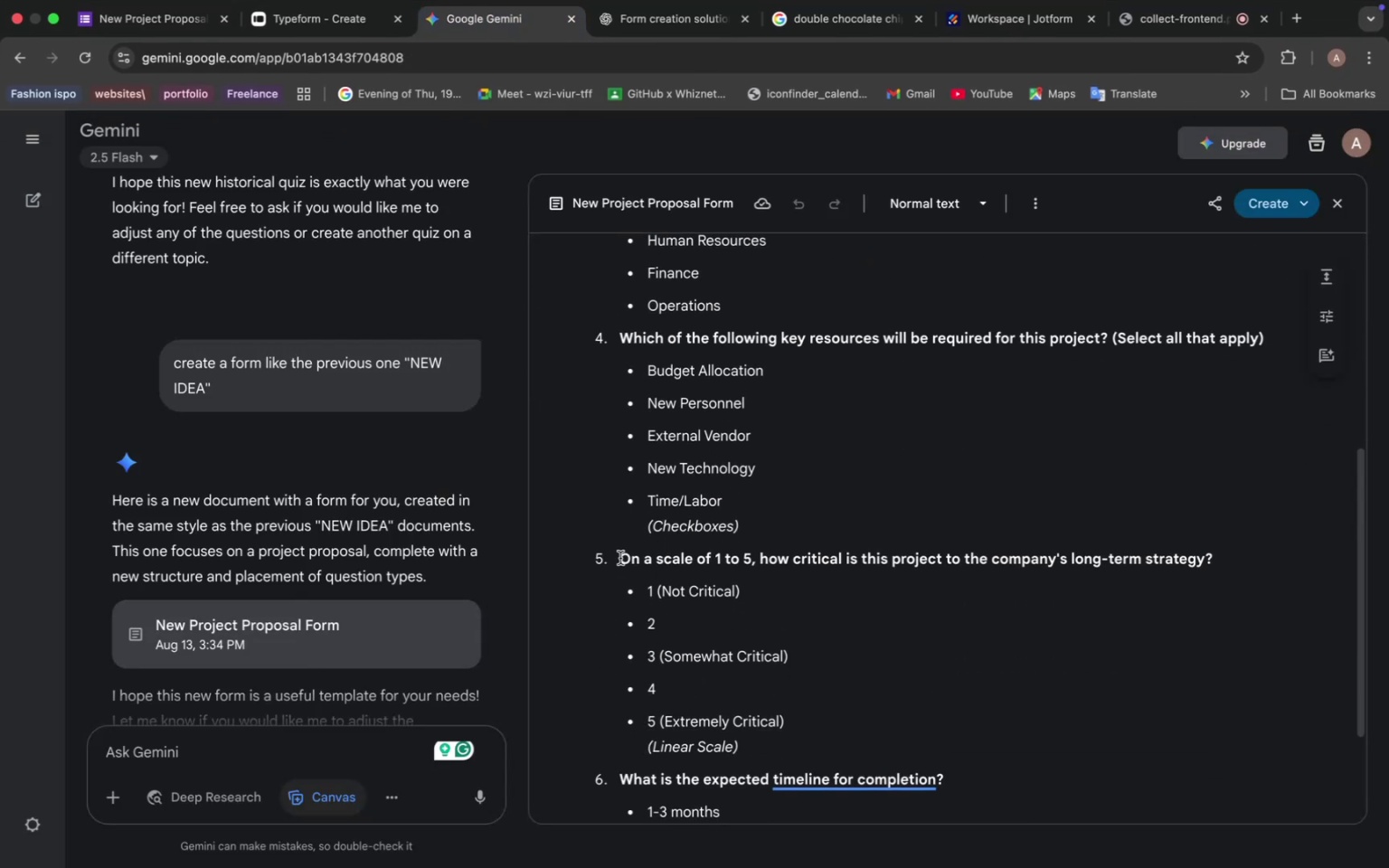 
left_click_drag(start_coordinate=[620, 558], to_coordinate=[1186, 573])
 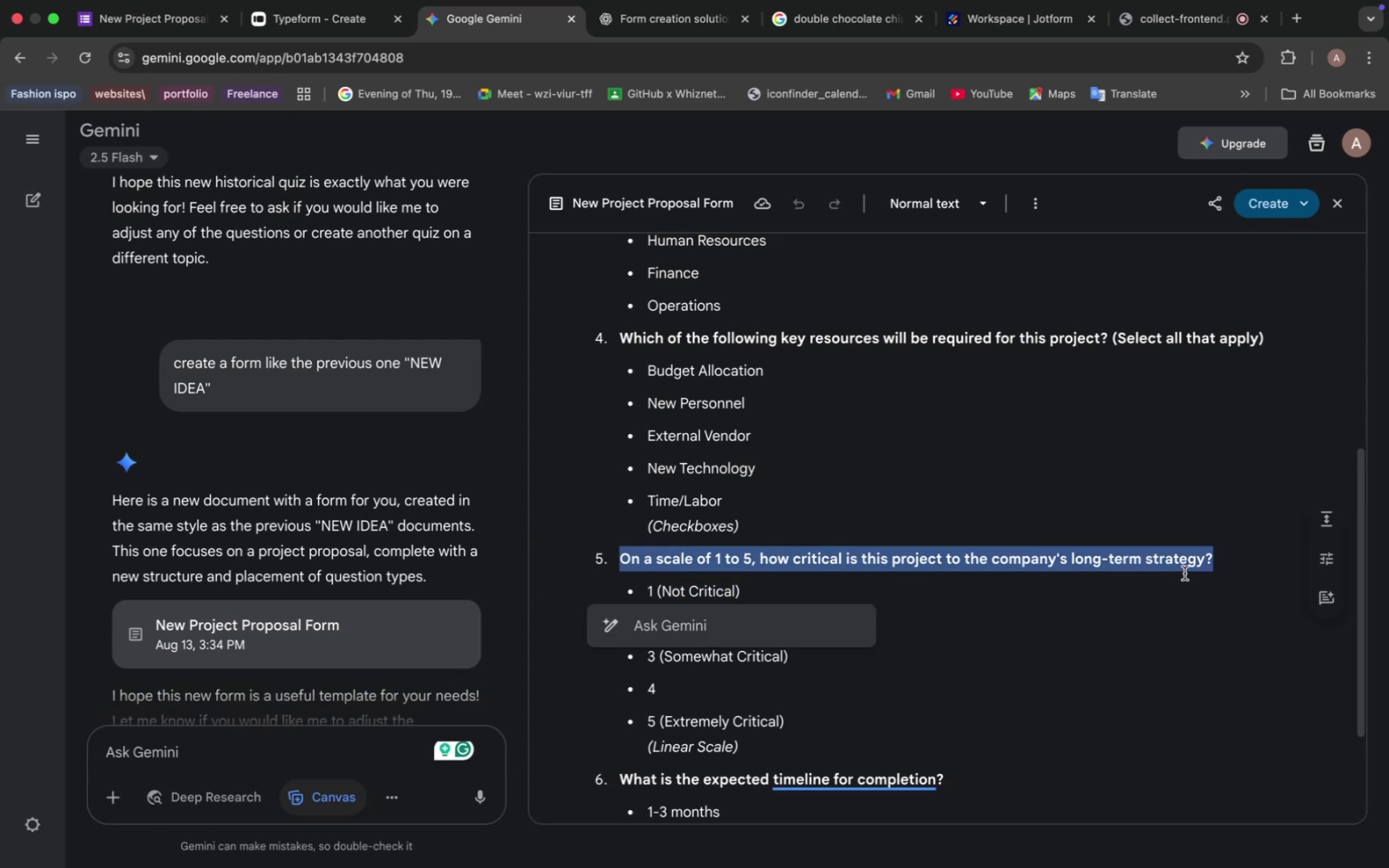 
key(Meta+C)
 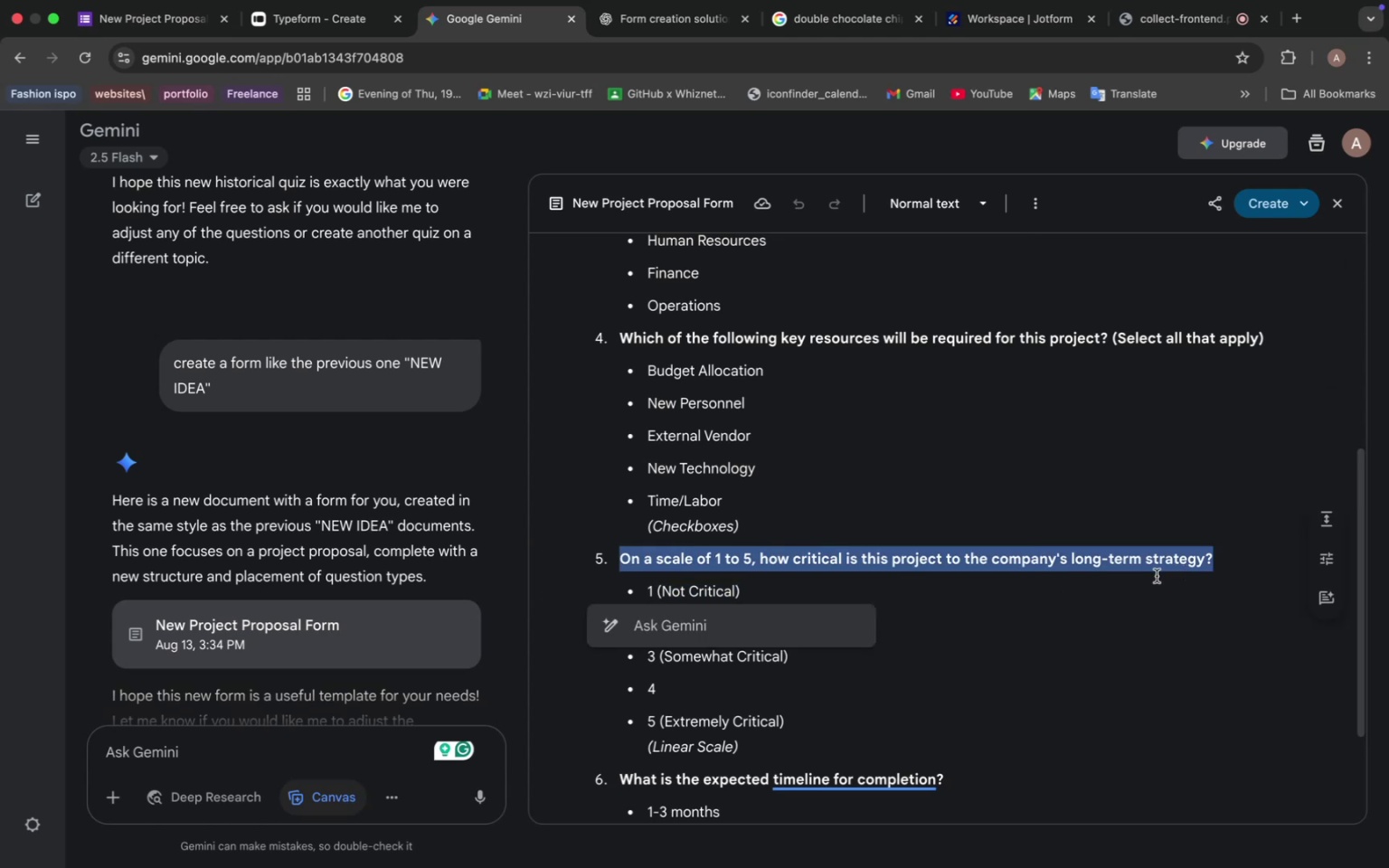 
wait(7.92)
 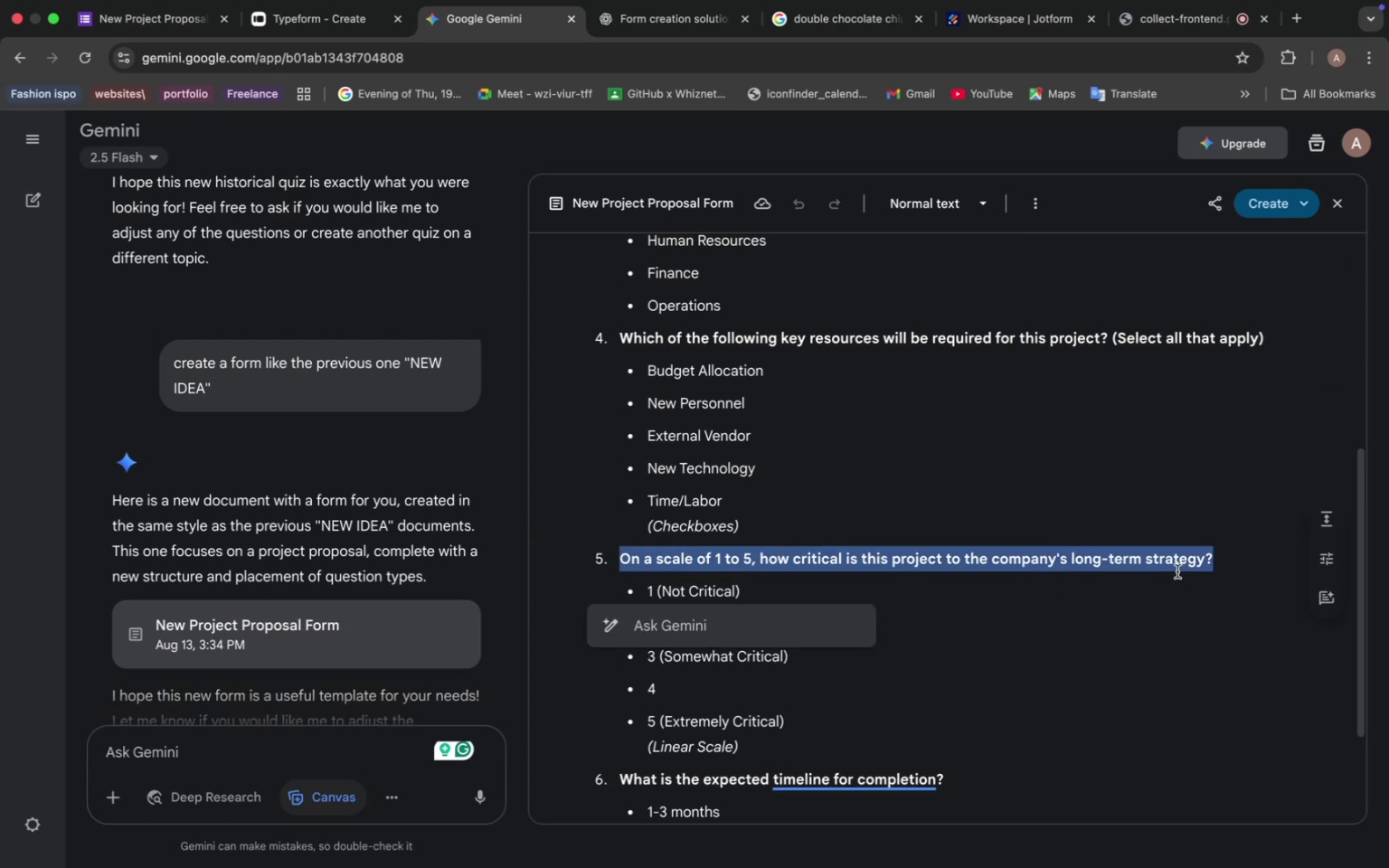 
left_click([148, 23])
 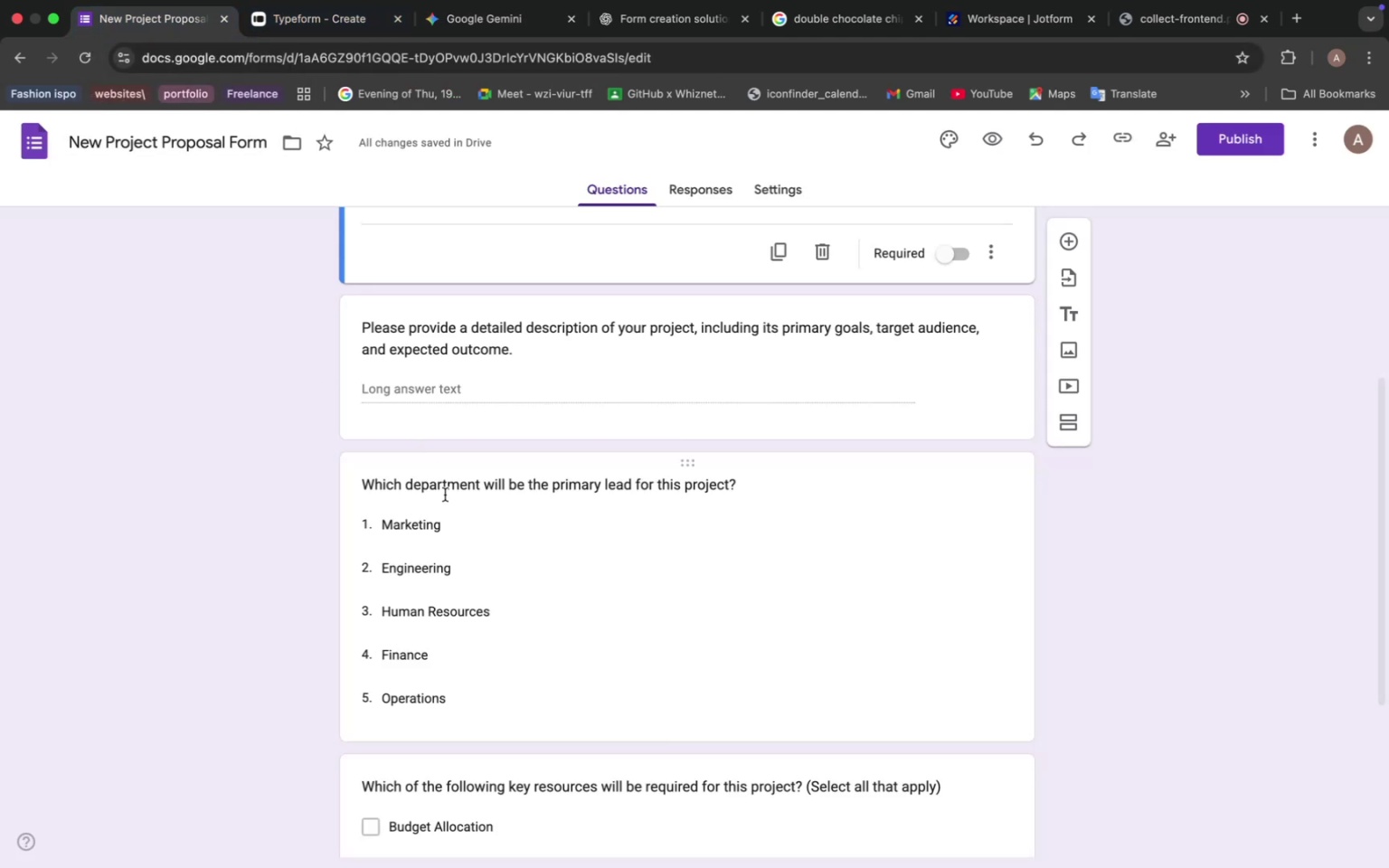 
scroll: coordinate [464, 491], scroll_direction: down, amount: 29.0
 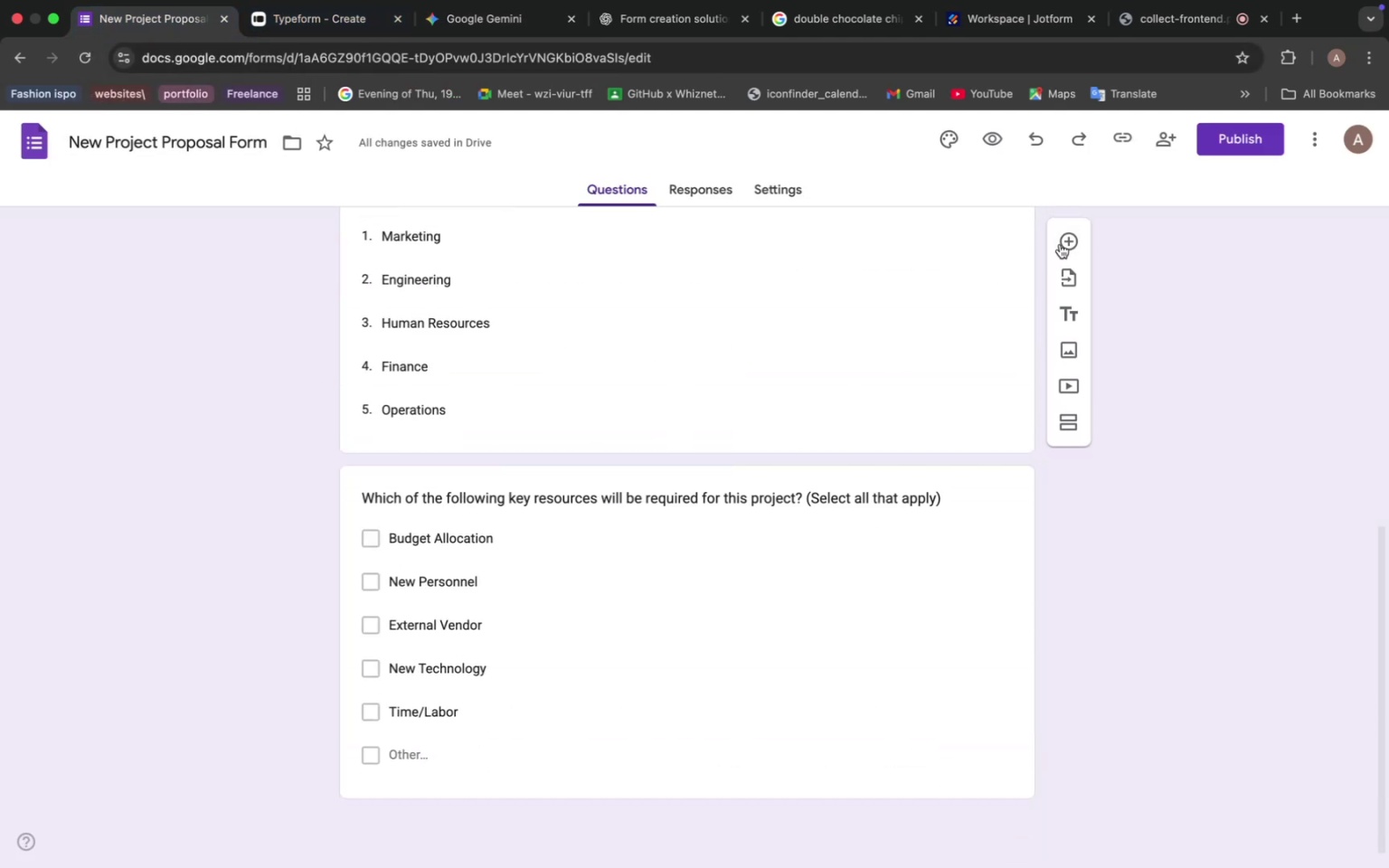 
left_click([1072, 244])
 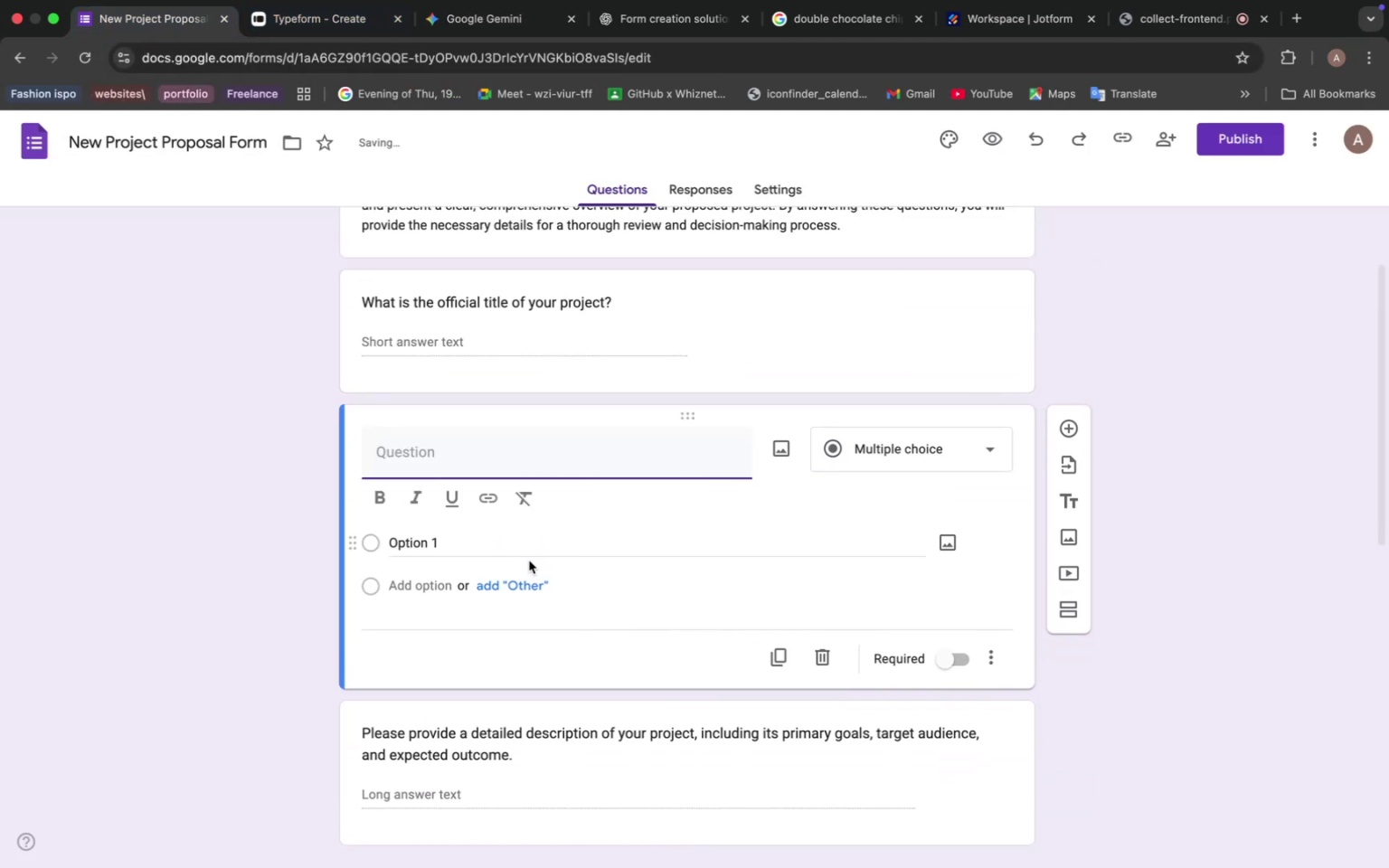 
key(Meta+V)
 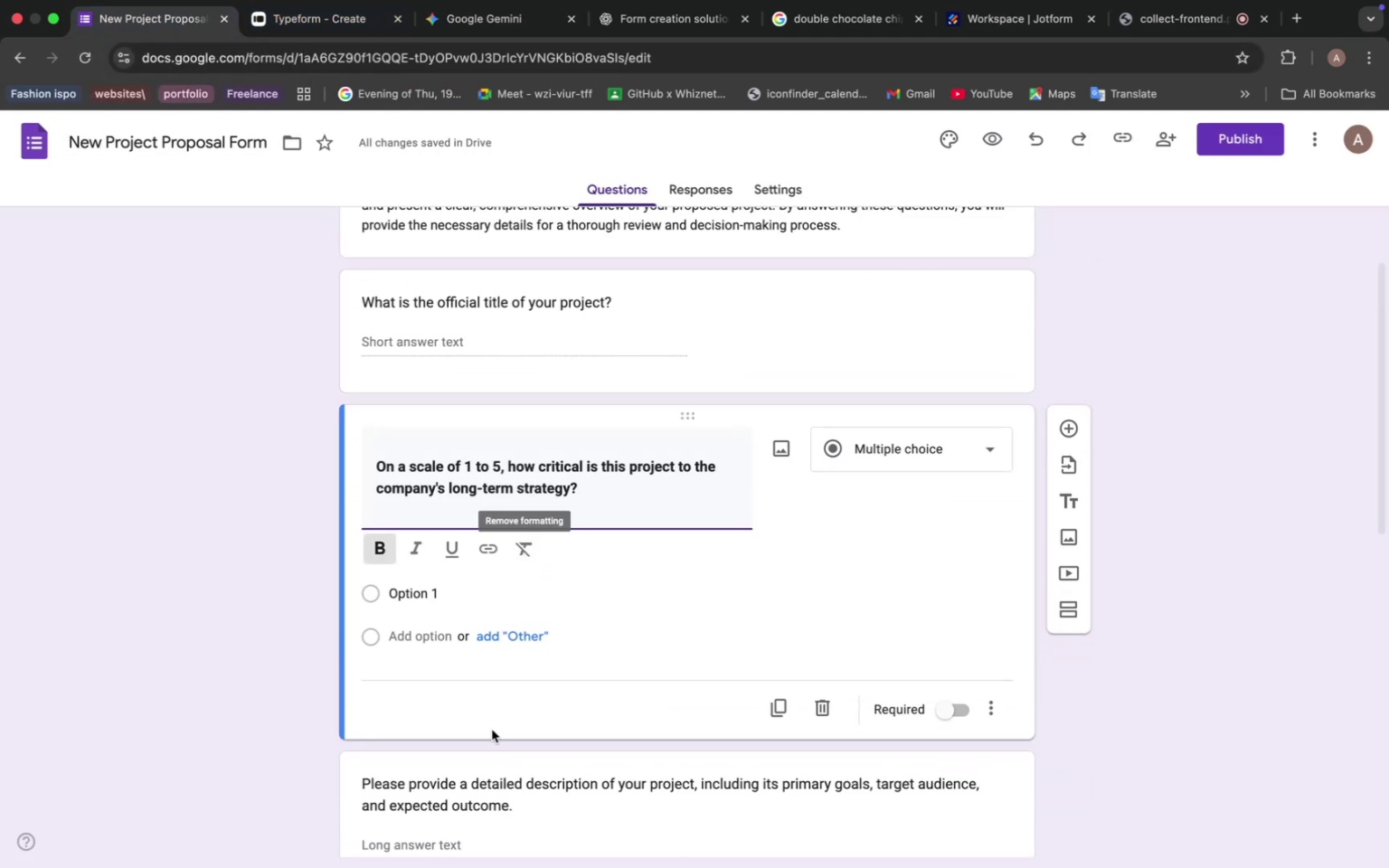 
scroll: coordinate [541, 671], scroll_direction: down, amount: 18.0
 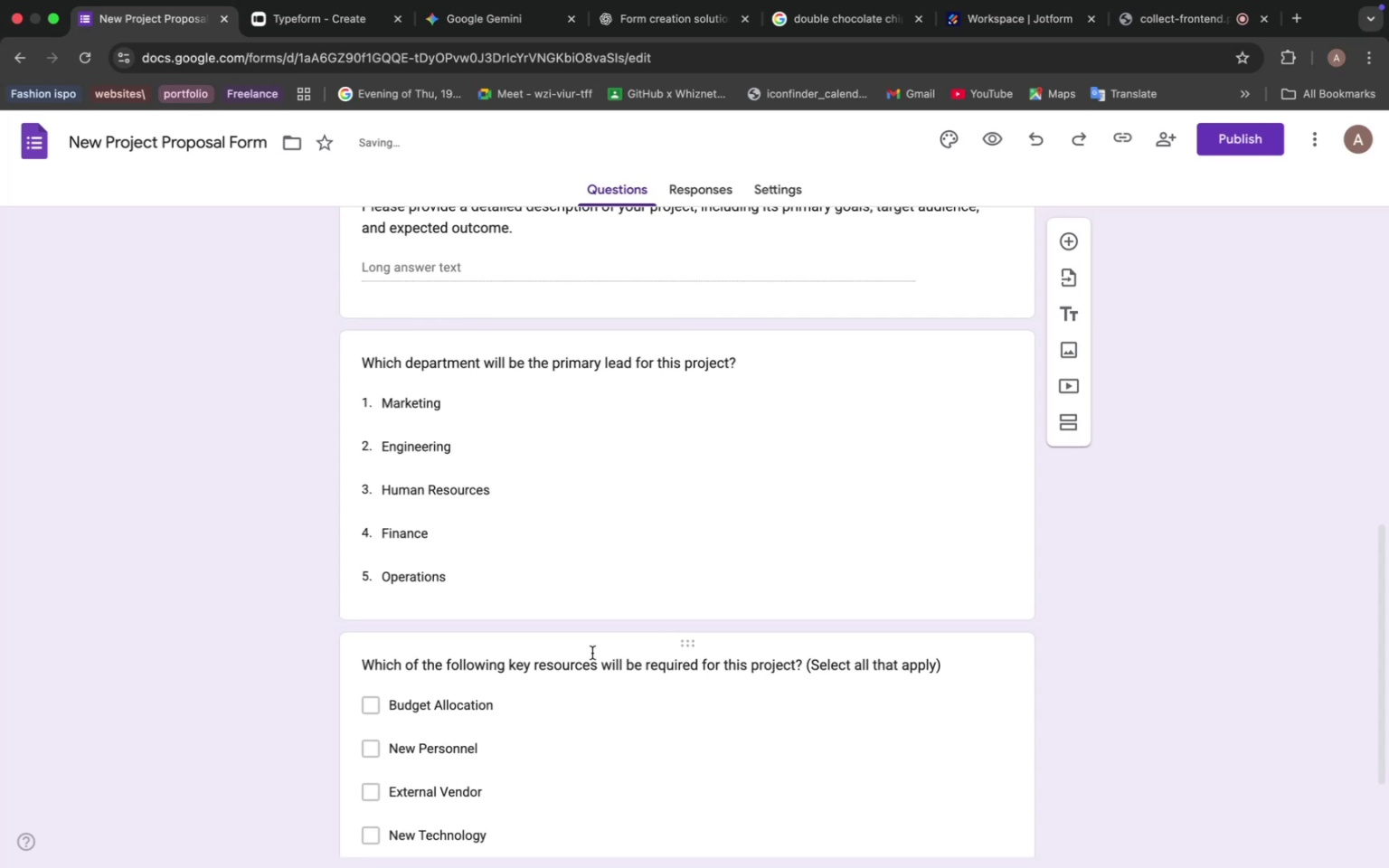 
scroll: coordinate [596, 628], scroll_direction: up, amount: 15.0
 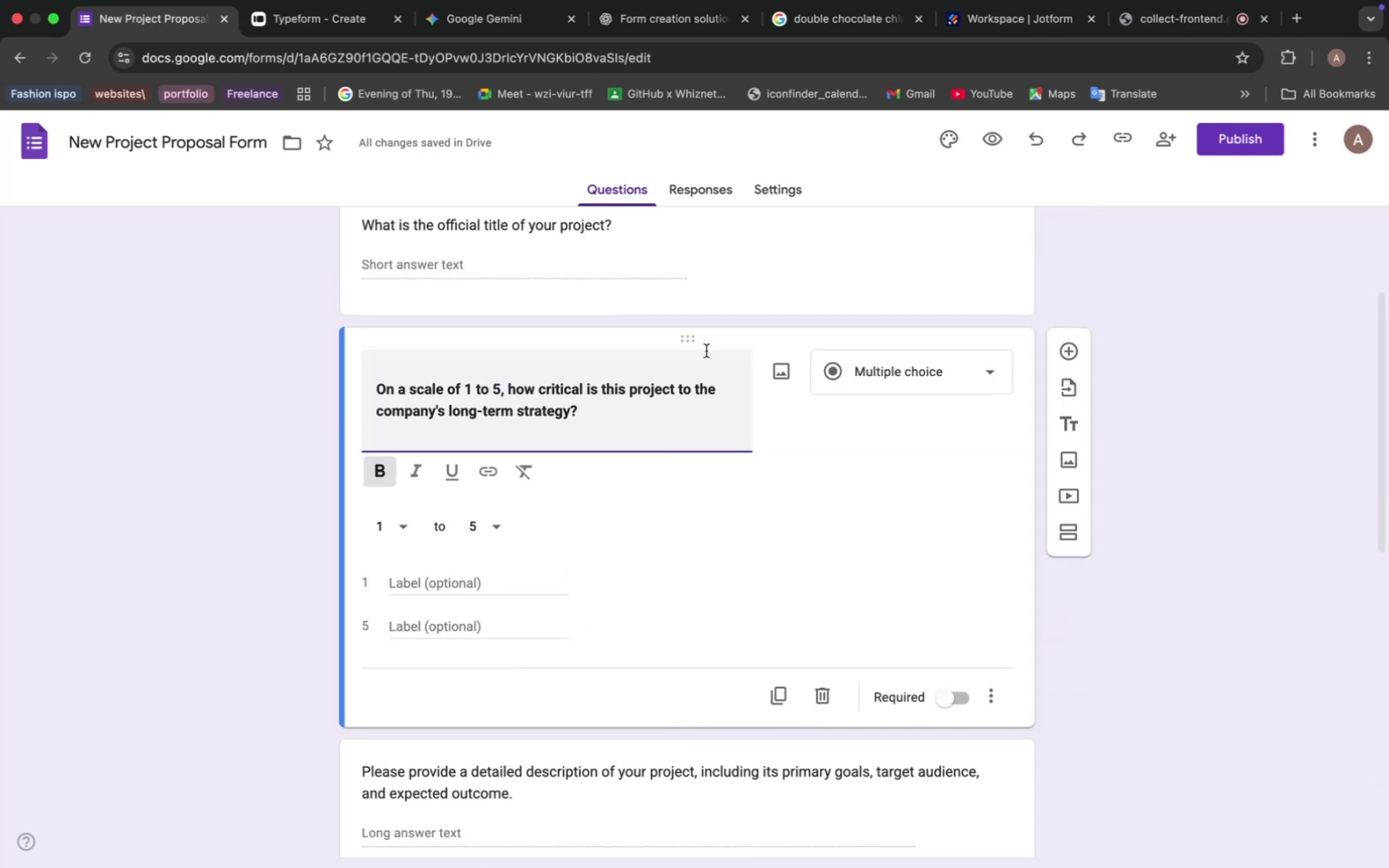 
left_click_drag(start_coordinate=[685, 330], to_coordinate=[633, 679])
 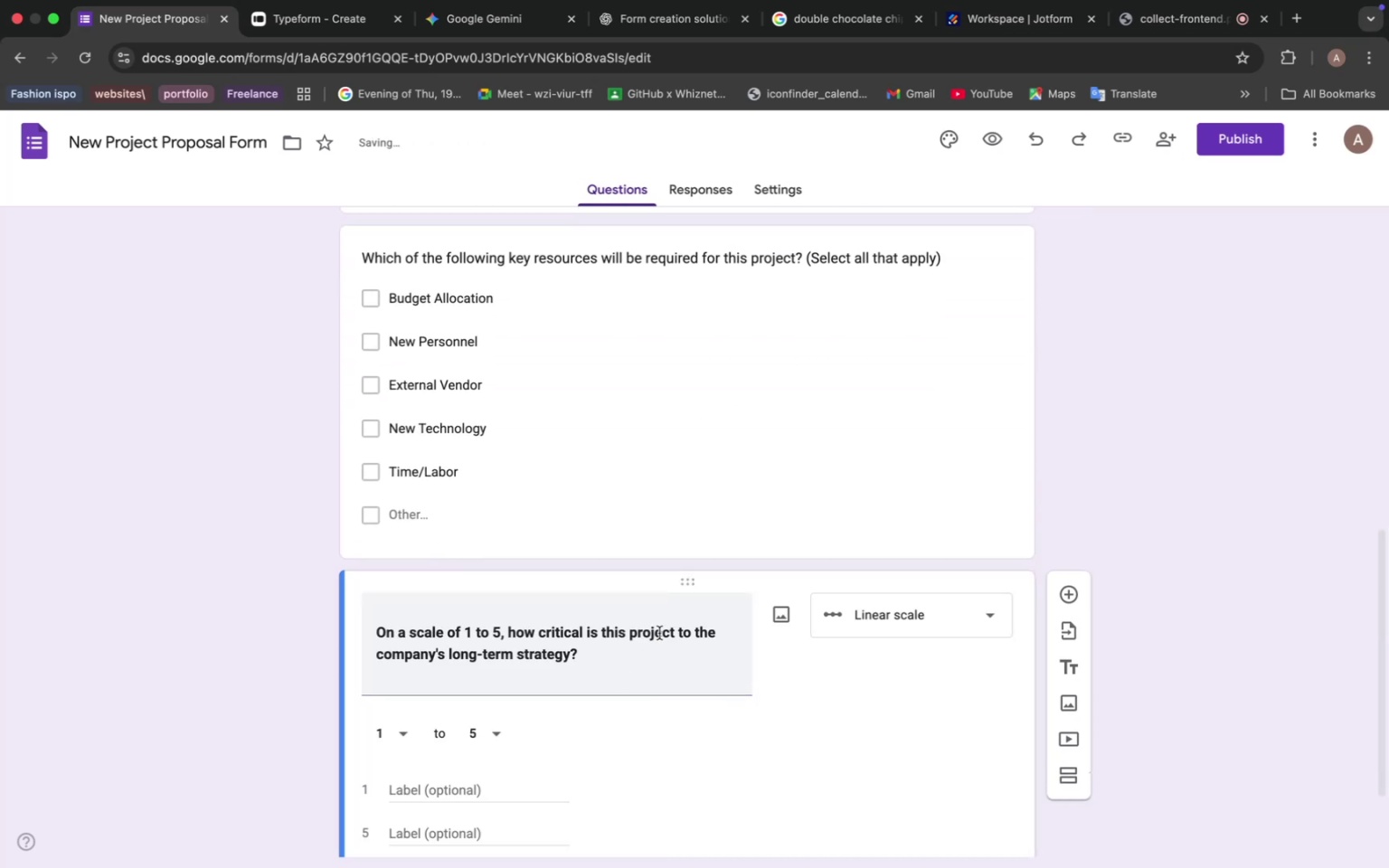 
scroll: coordinate [667, 630], scroll_direction: down, amount: 21.0
 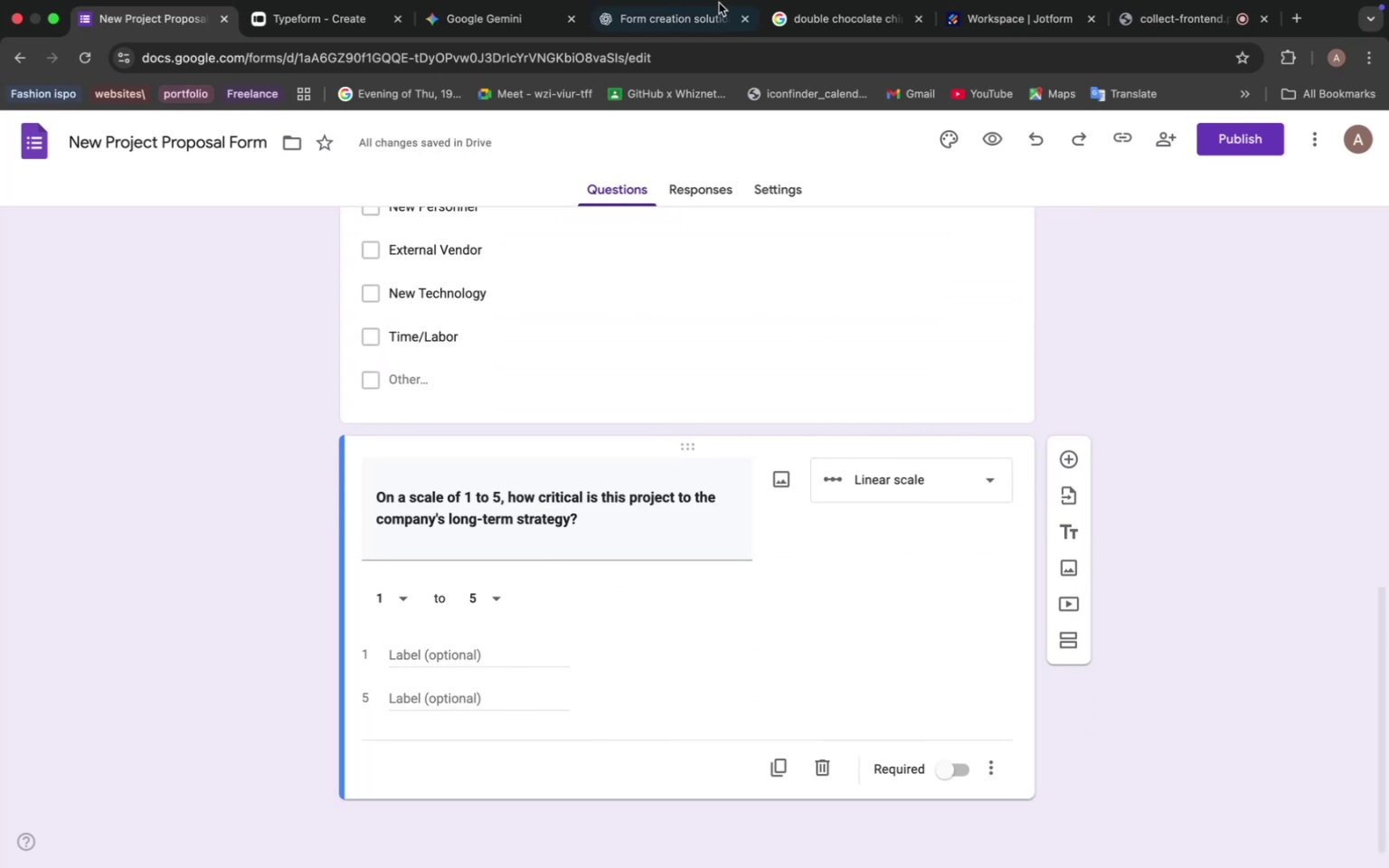 
left_click([521, 19])
 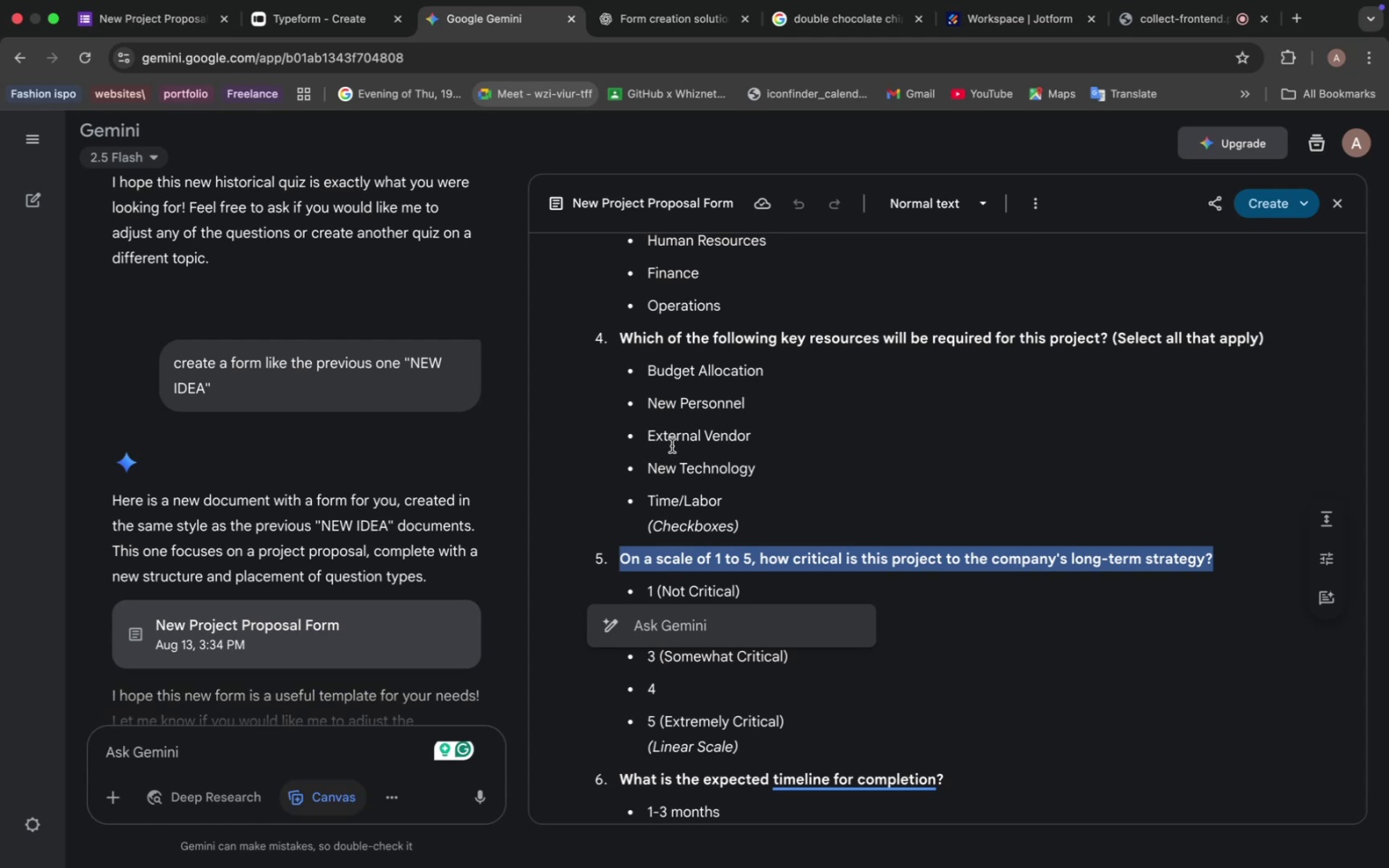 
wait(32.74)
 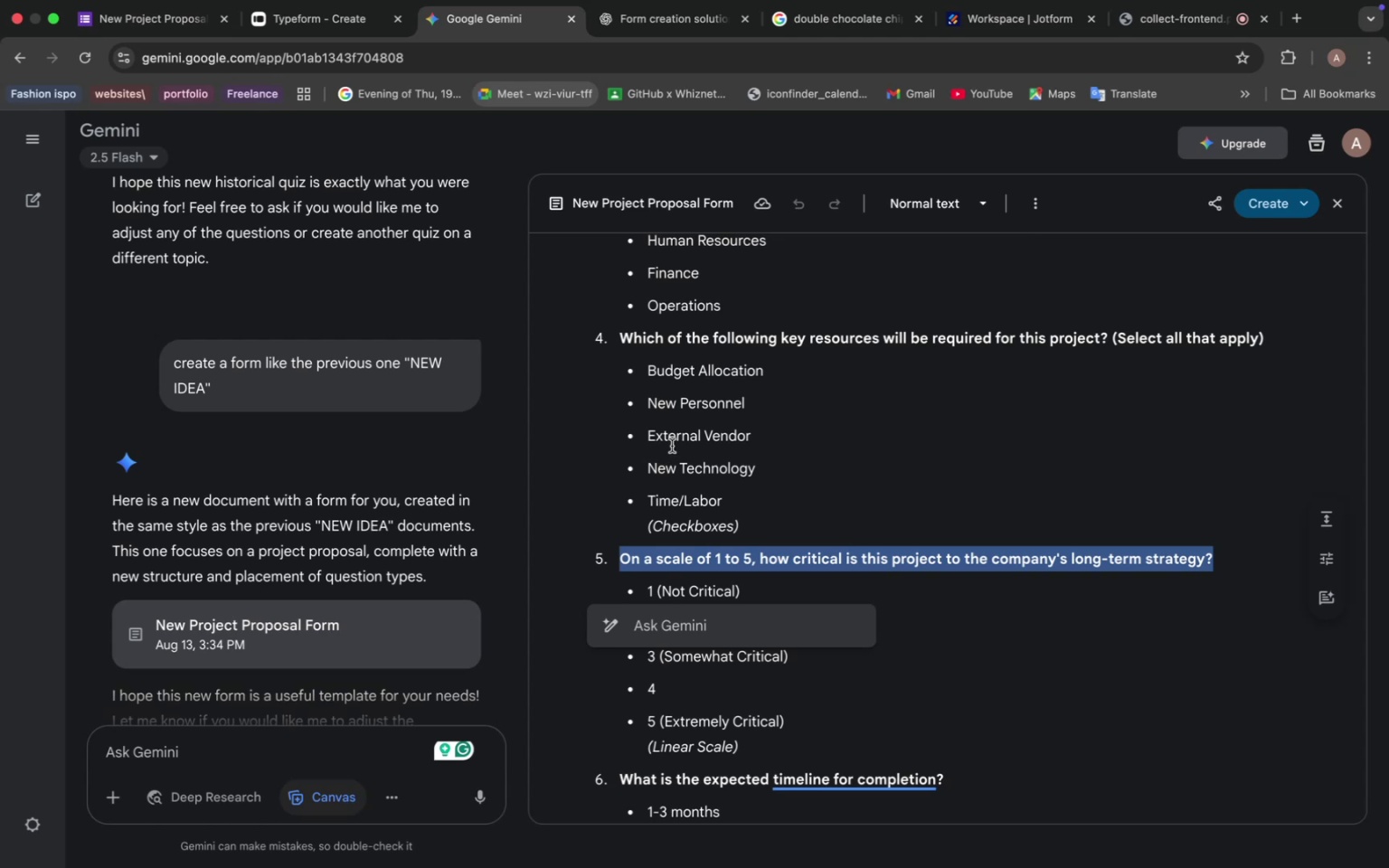 
scroll: coordinate [753, 559], scroll_direction: down, amount: 13.0
 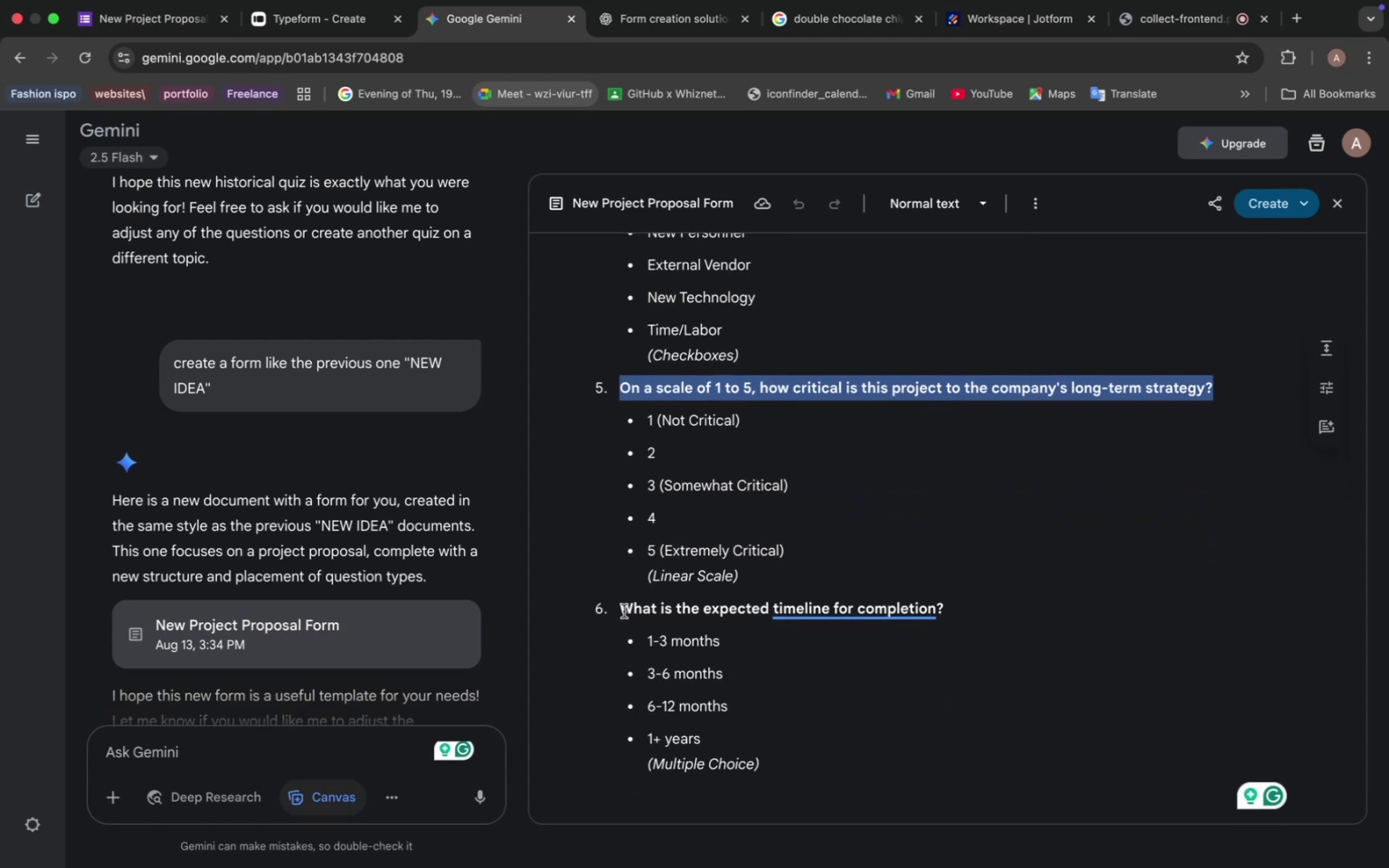 
left_click_drag(start_coordinate=[624, 610], to_coordinate=[963, 603])
 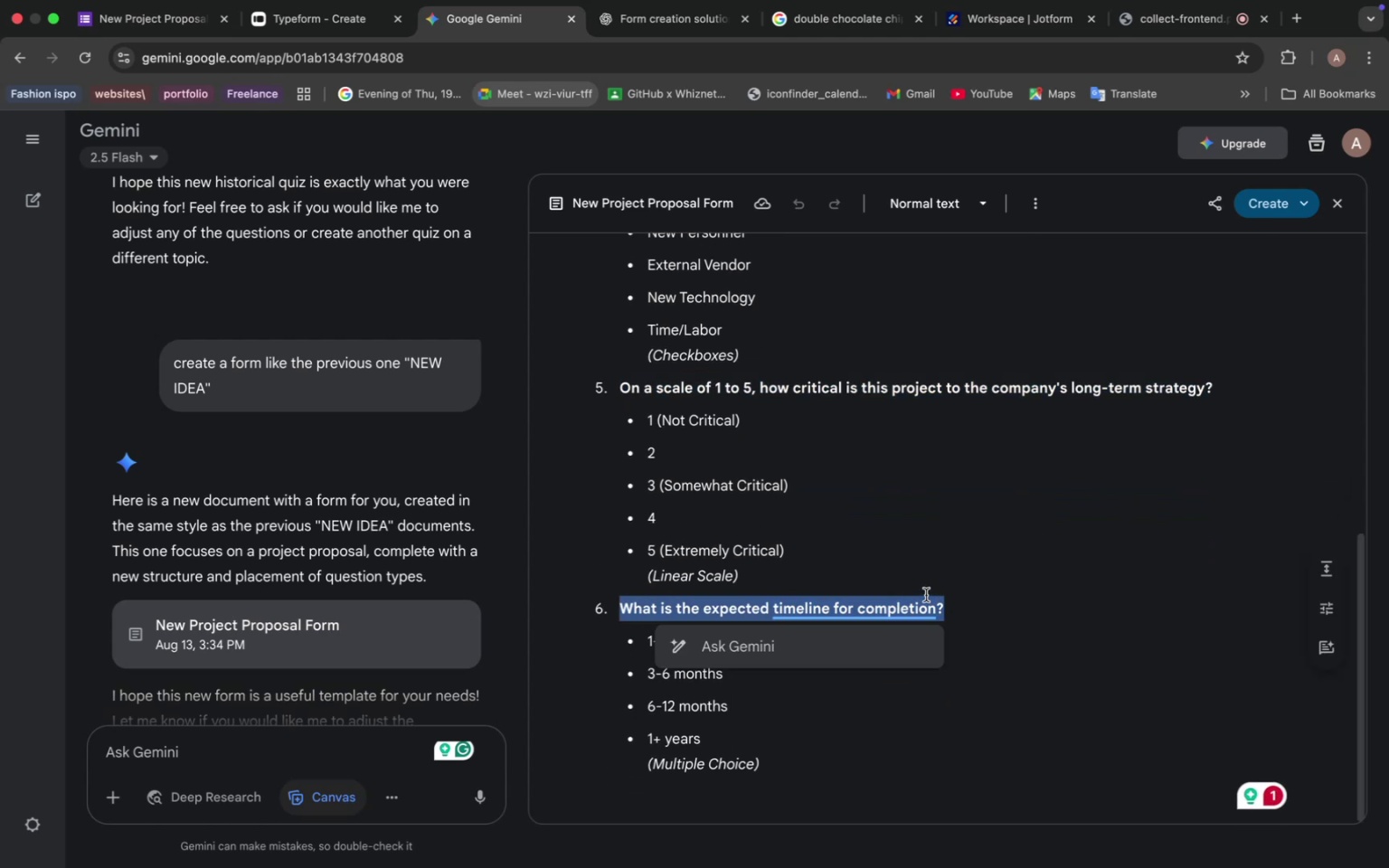 
key(Meta+C)
 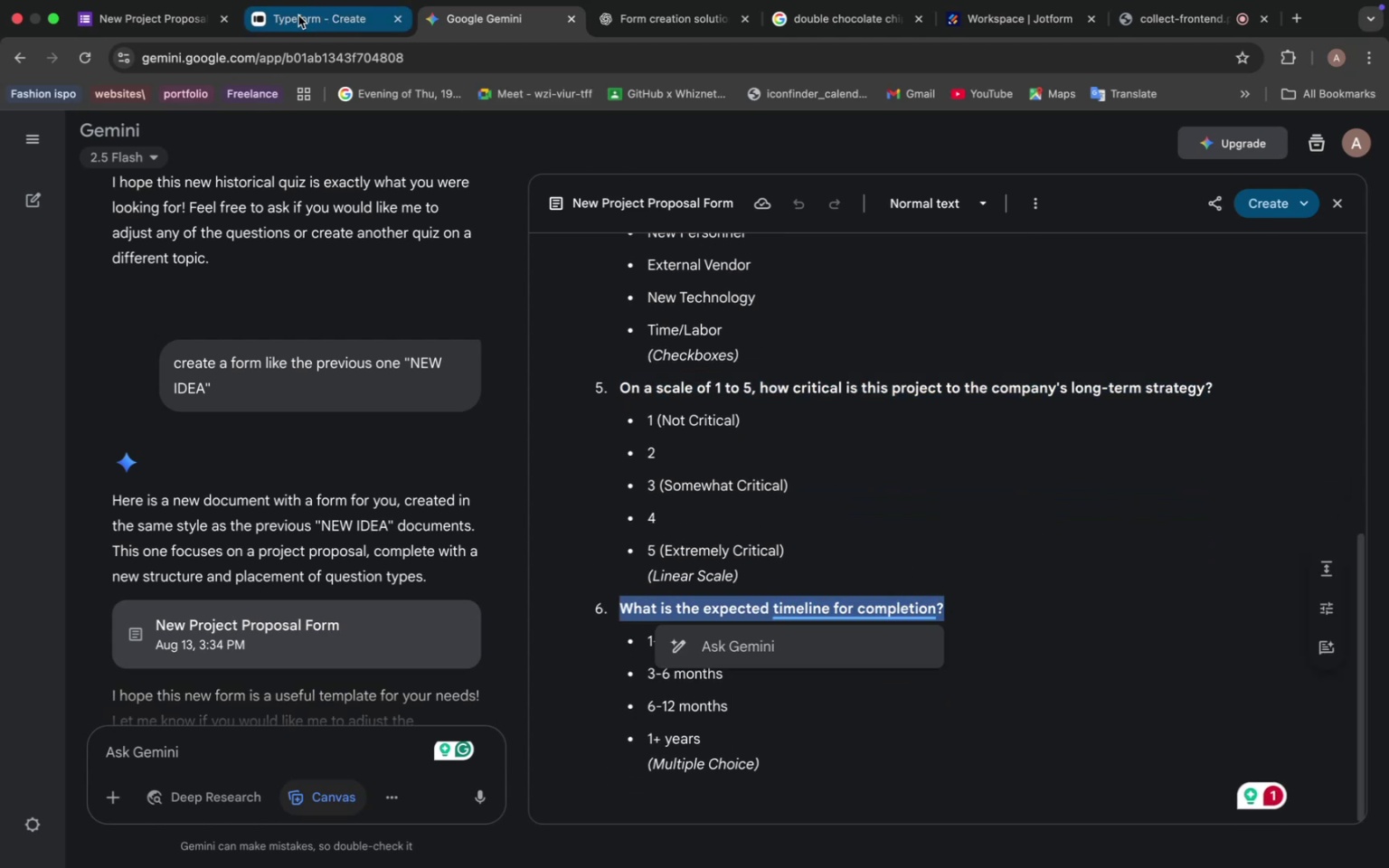 
left_click([163, 19])
 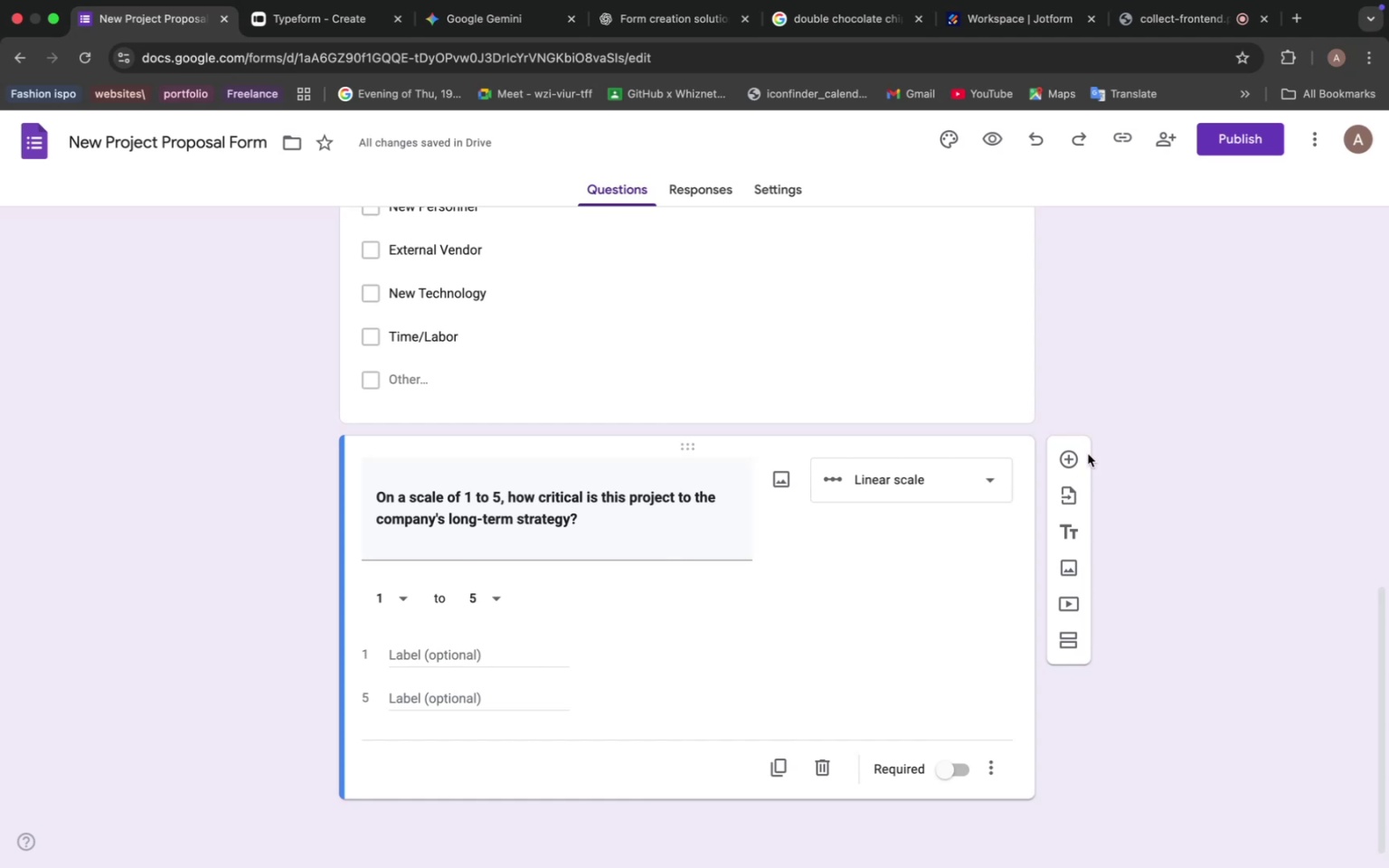 
left_click([1061, 454])
 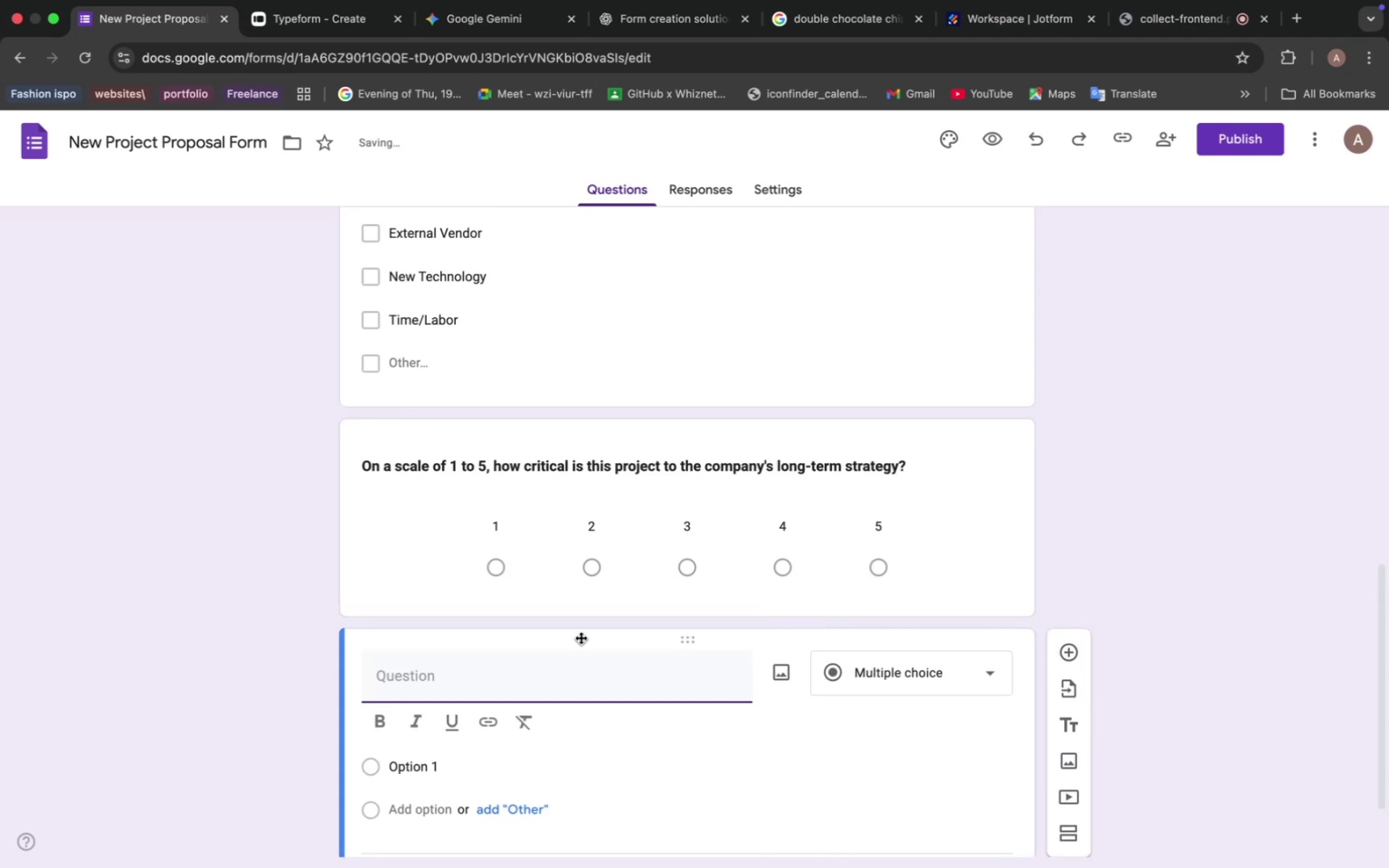 
scroll: coordinate [578, 637], scroll_direction: down, amount: 4.0
 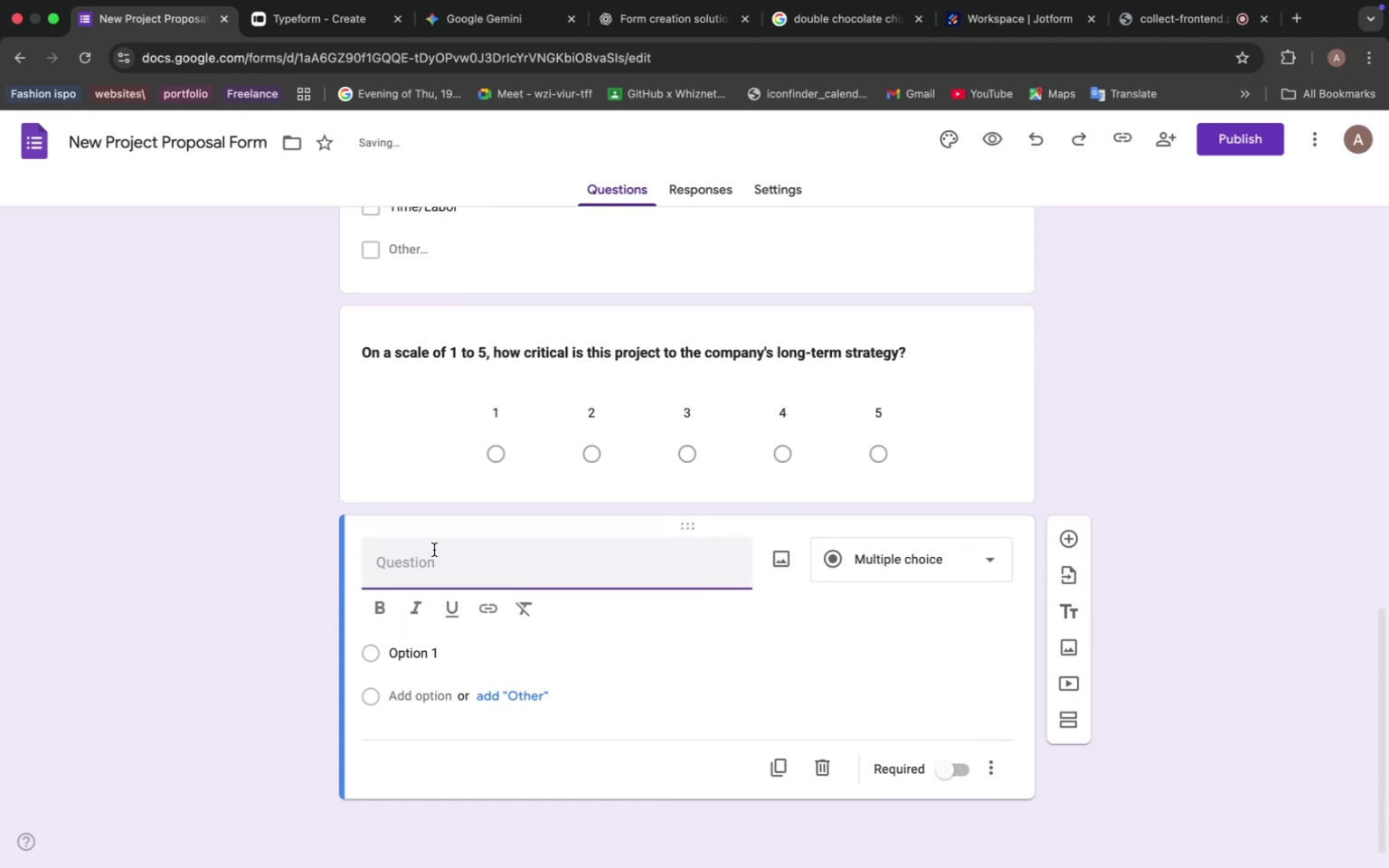 
left_click([421, 559])
 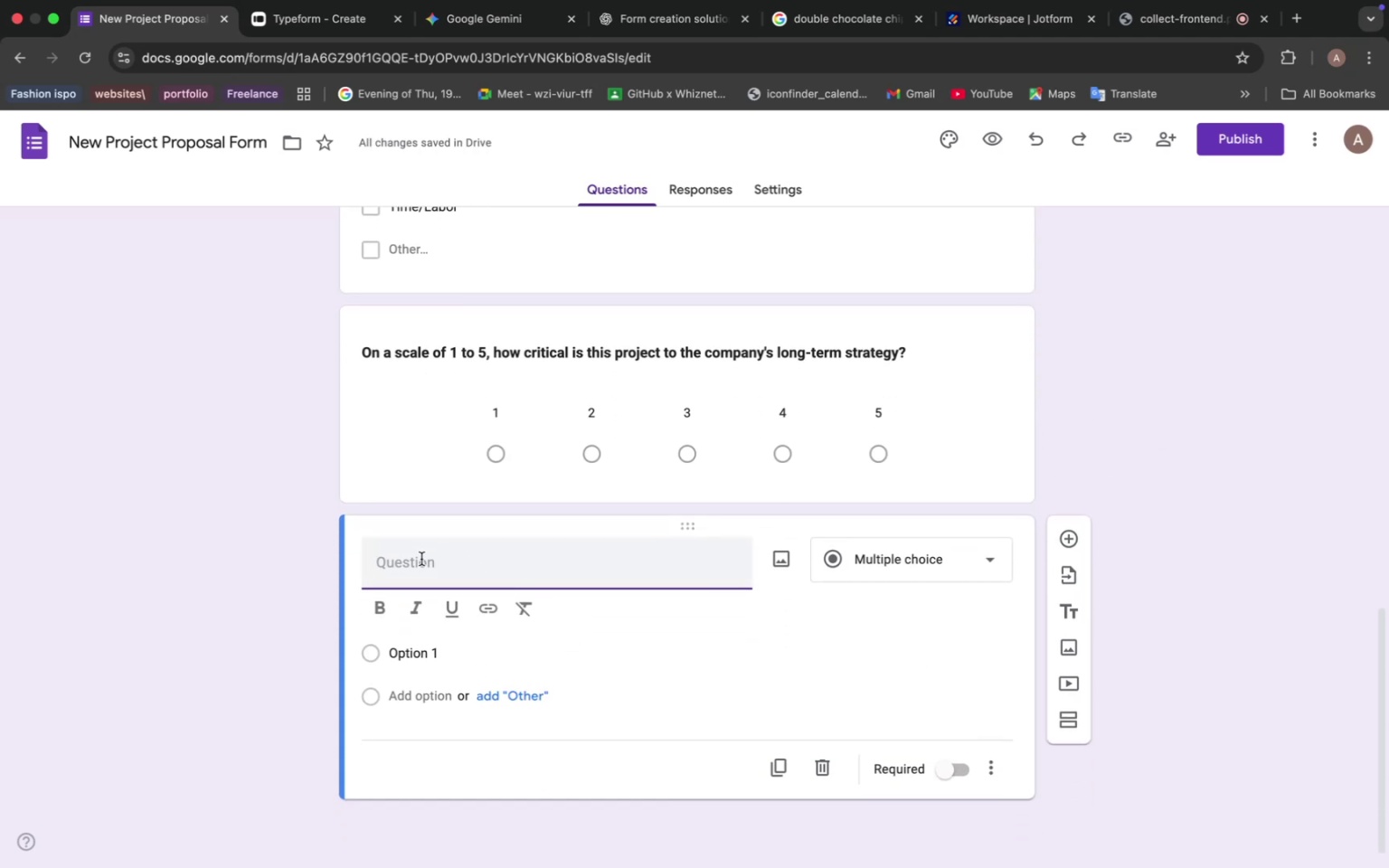 
key(Meta+V)
 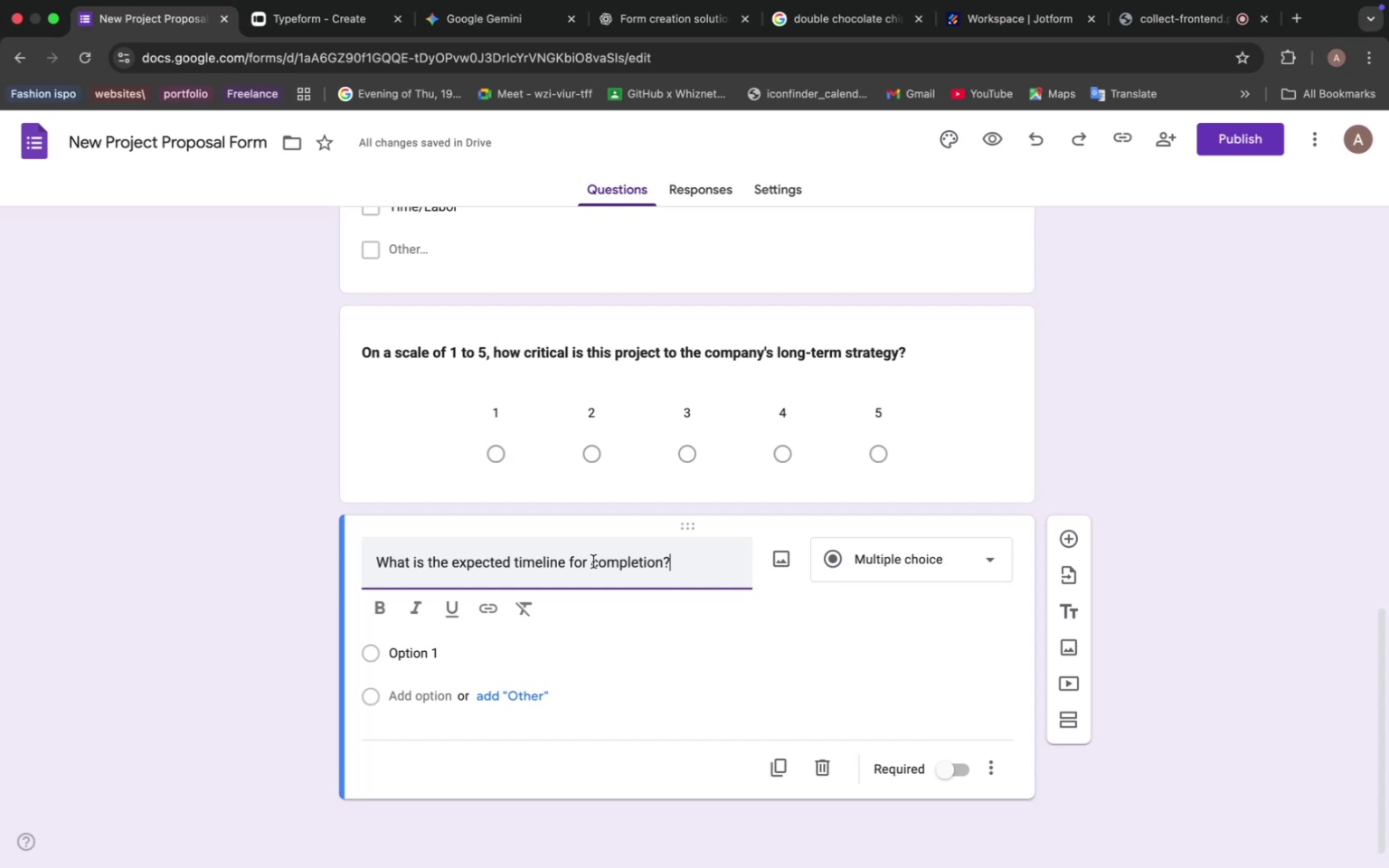 
wait(11.27)
 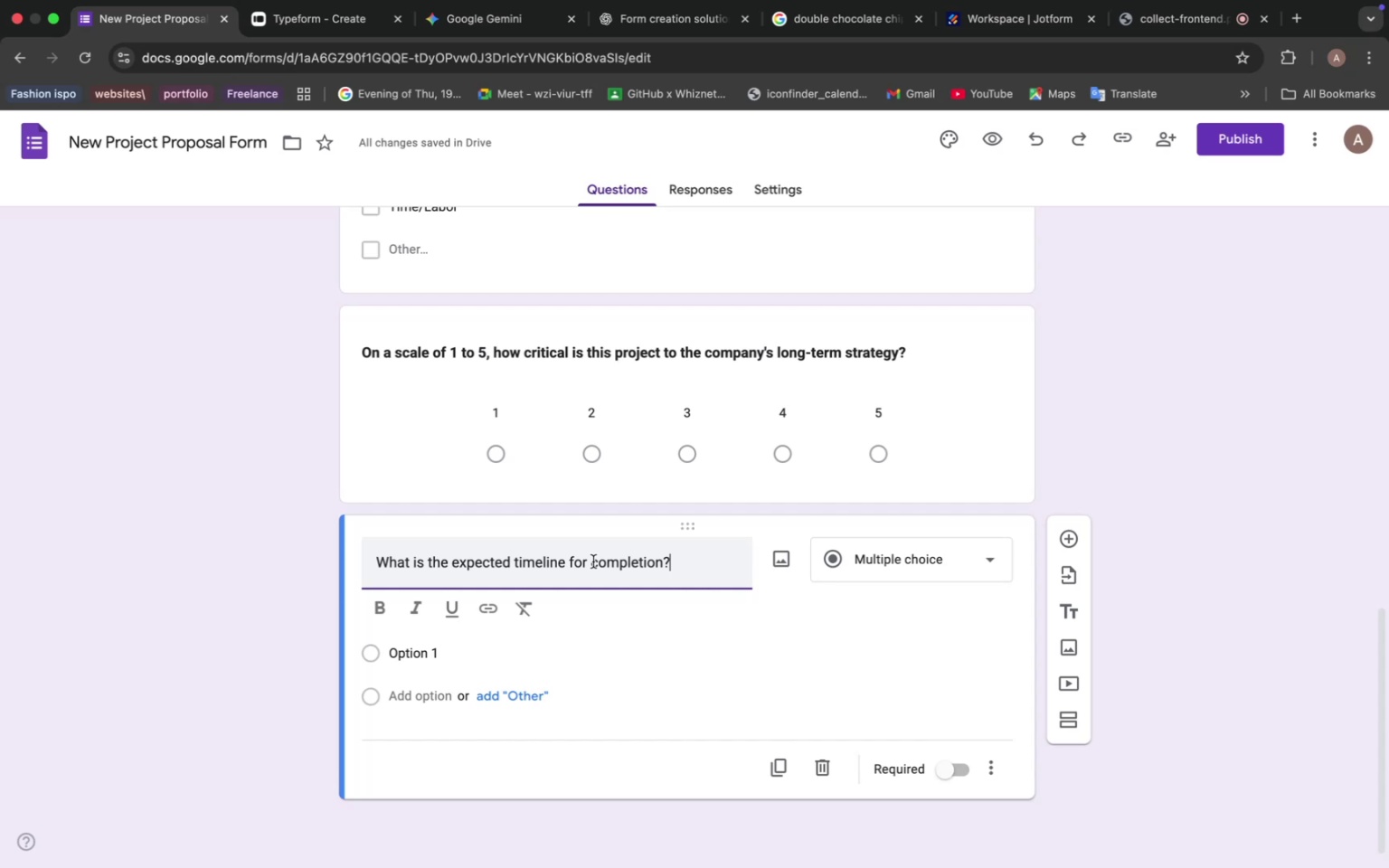 
left_click([484, 17])
 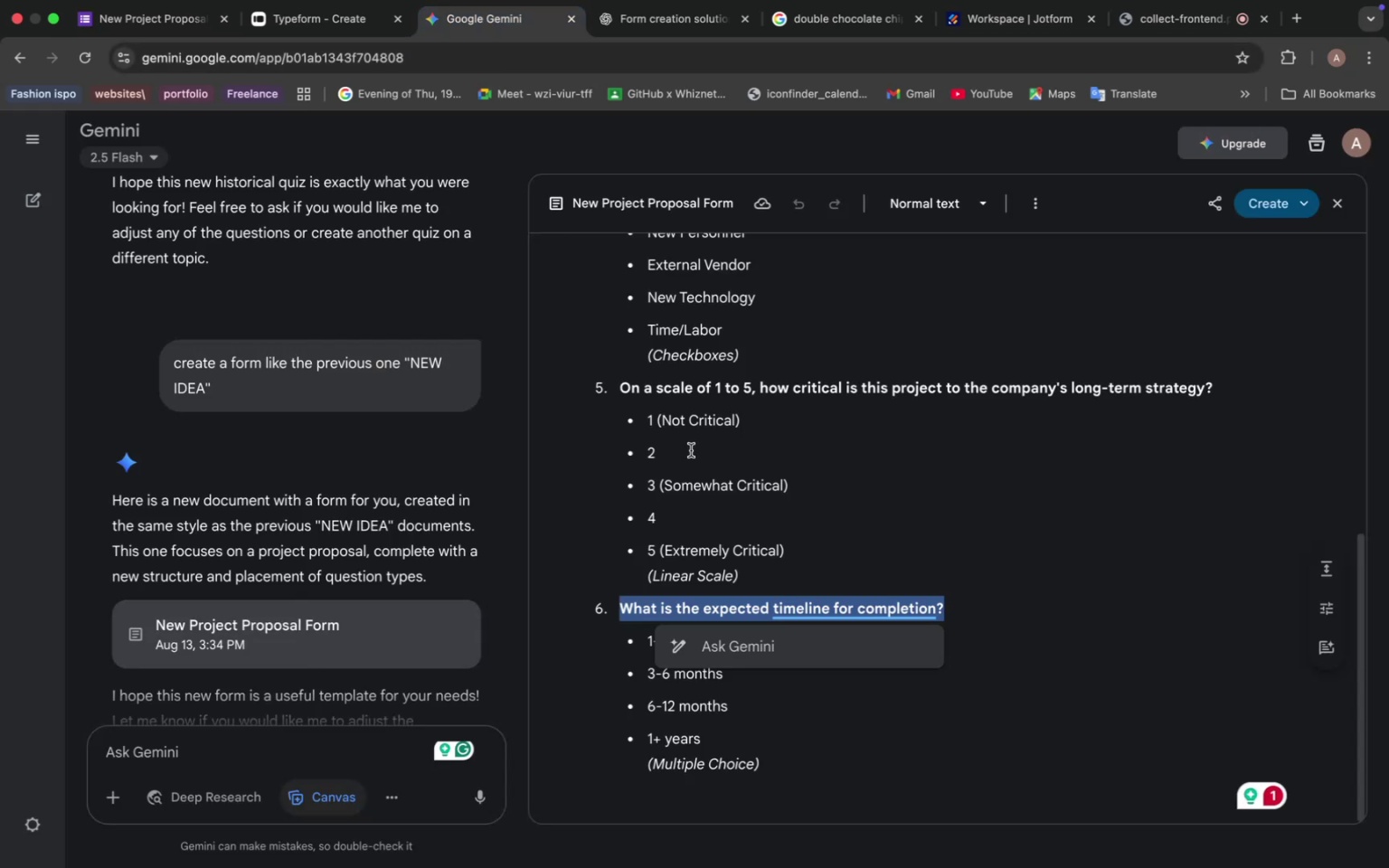 
scroll: coordinate [690, 448], scroll_direction: down, amount: 3.0
 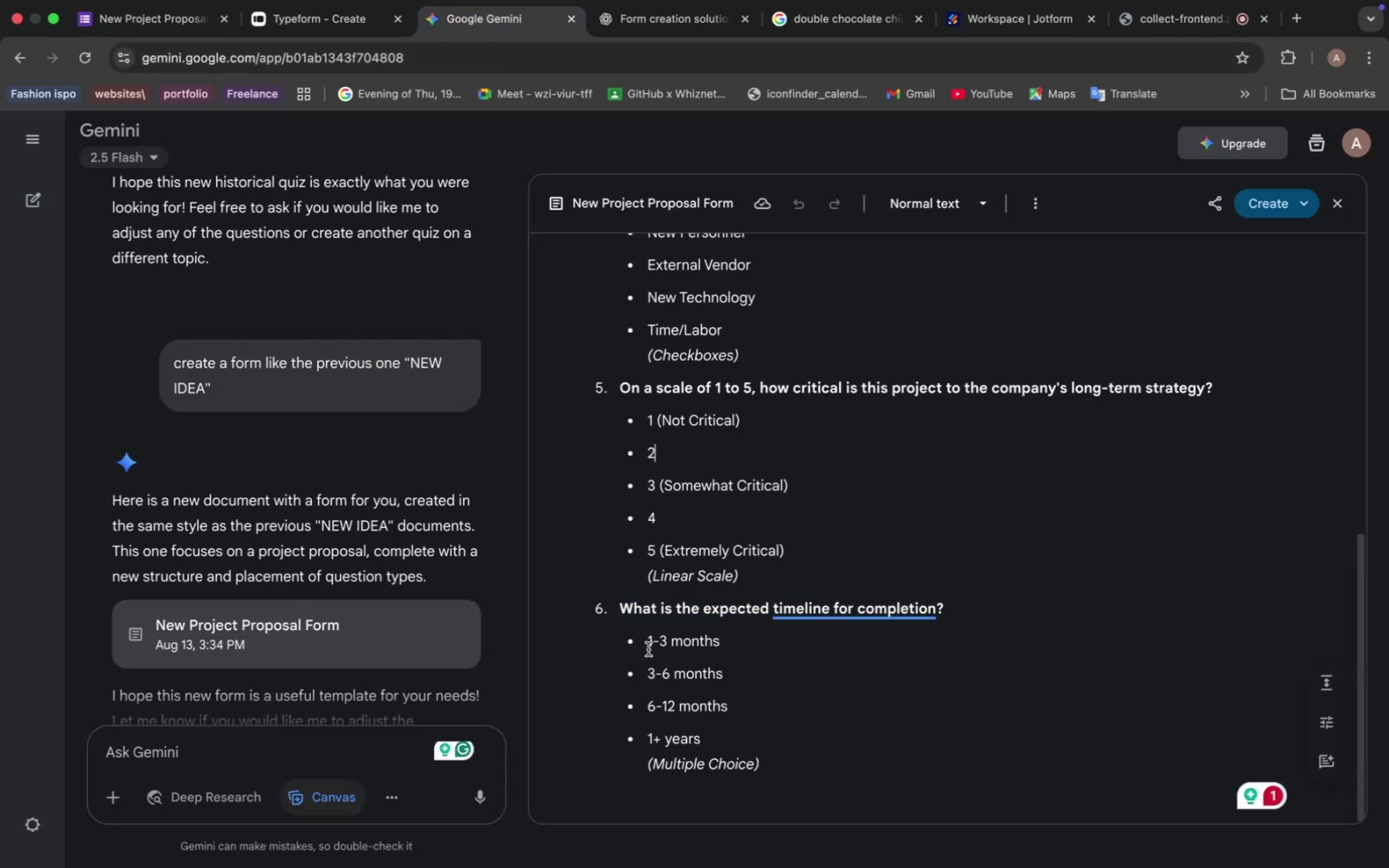 
left_click_drag(start_coordinate=[647, 642], to_coordinate=[728, 646])
 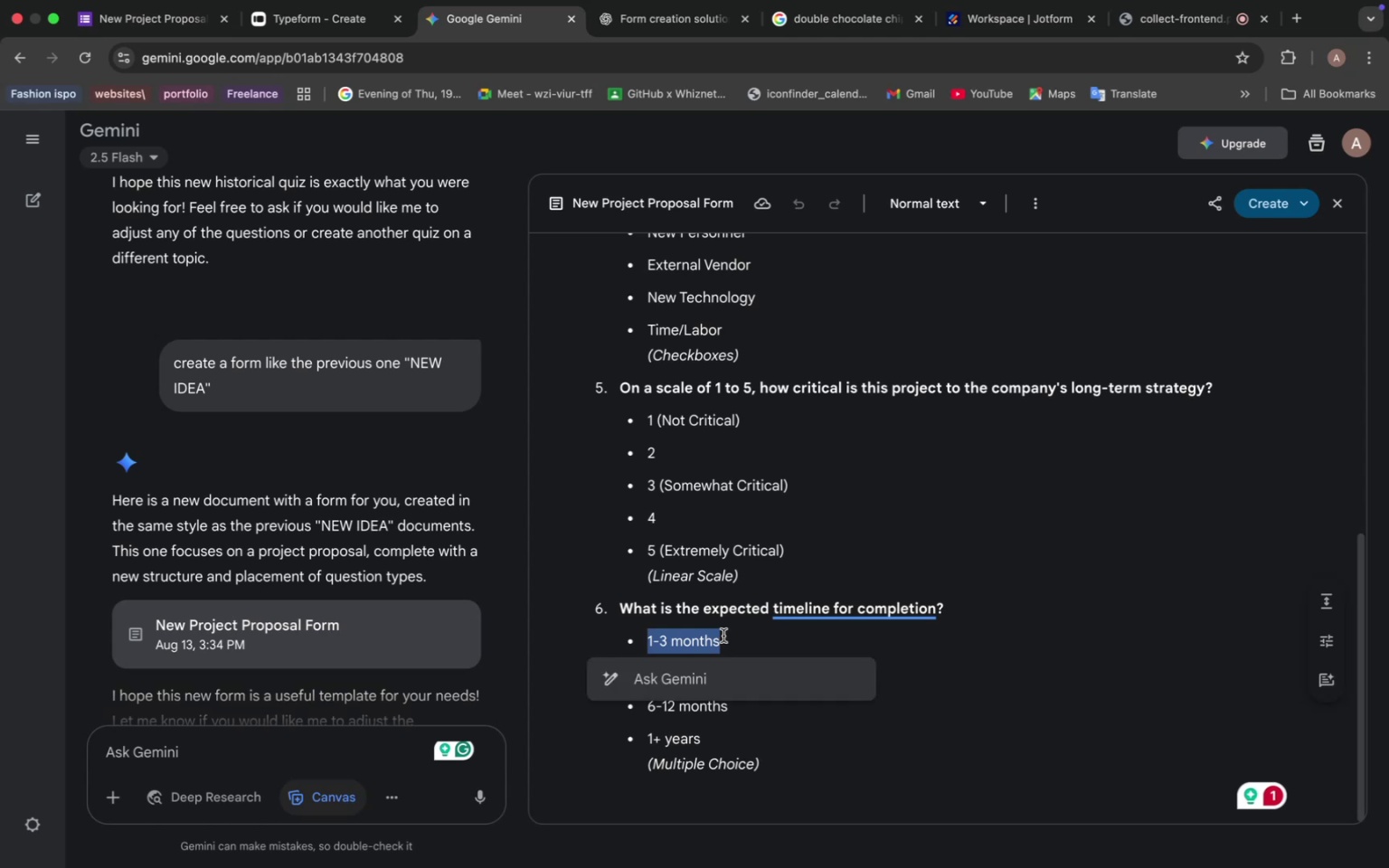 
key(Meta+C)
 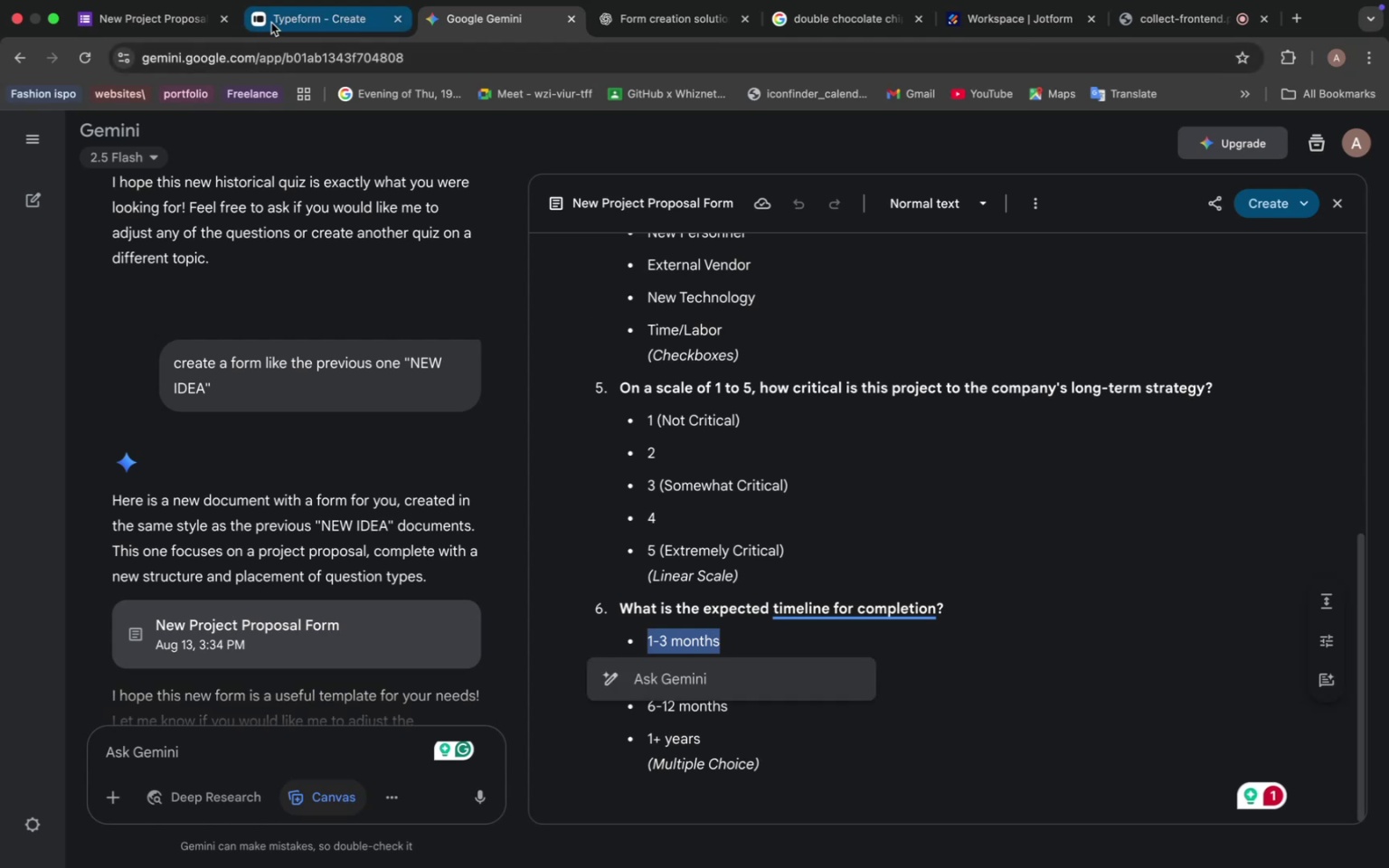 
left_click([155, 16])
 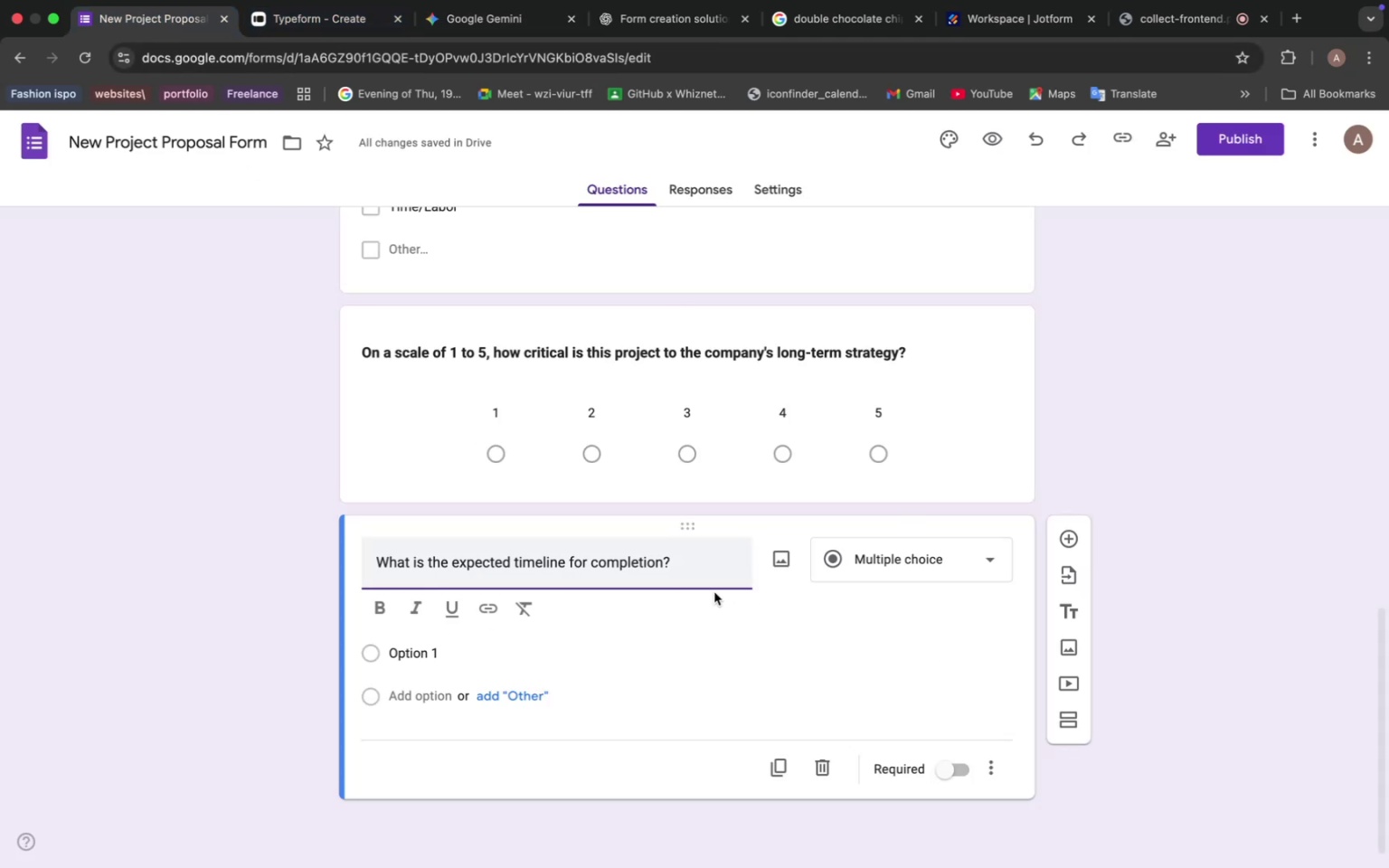 
left_click([884, 561])
 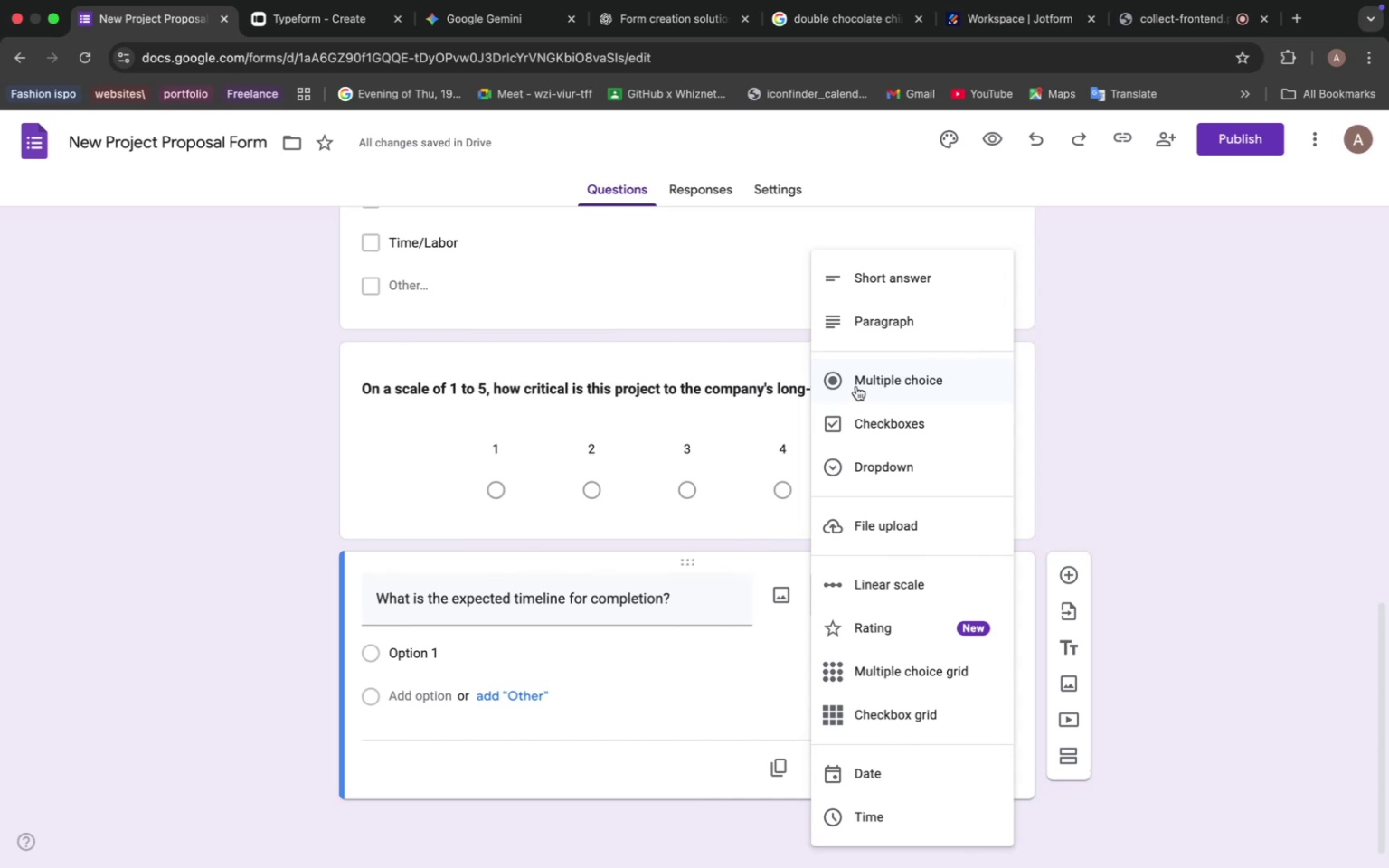 
wait(6.42)
 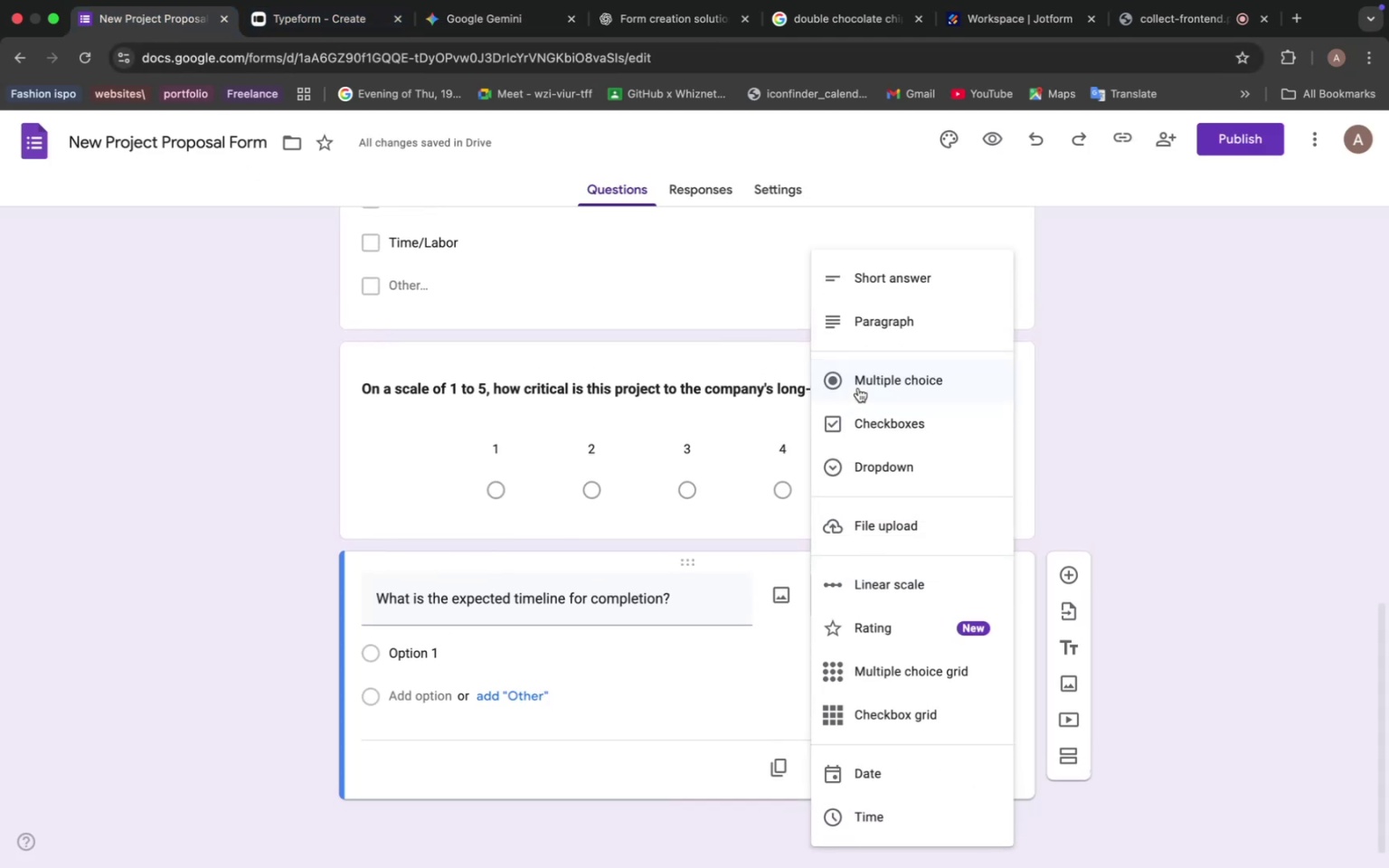 
left_click([873, 376])
 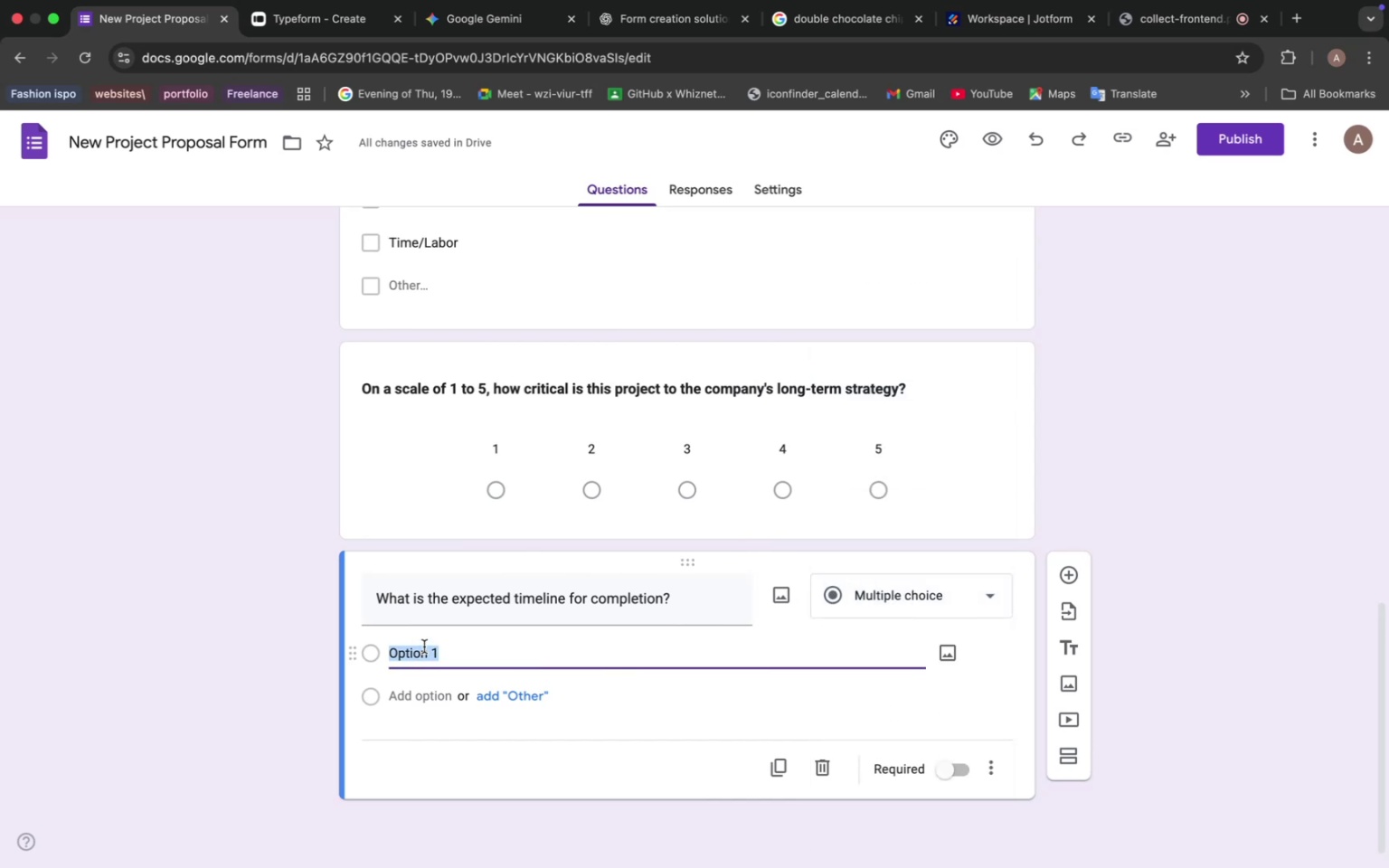 
key(Meta+V)
 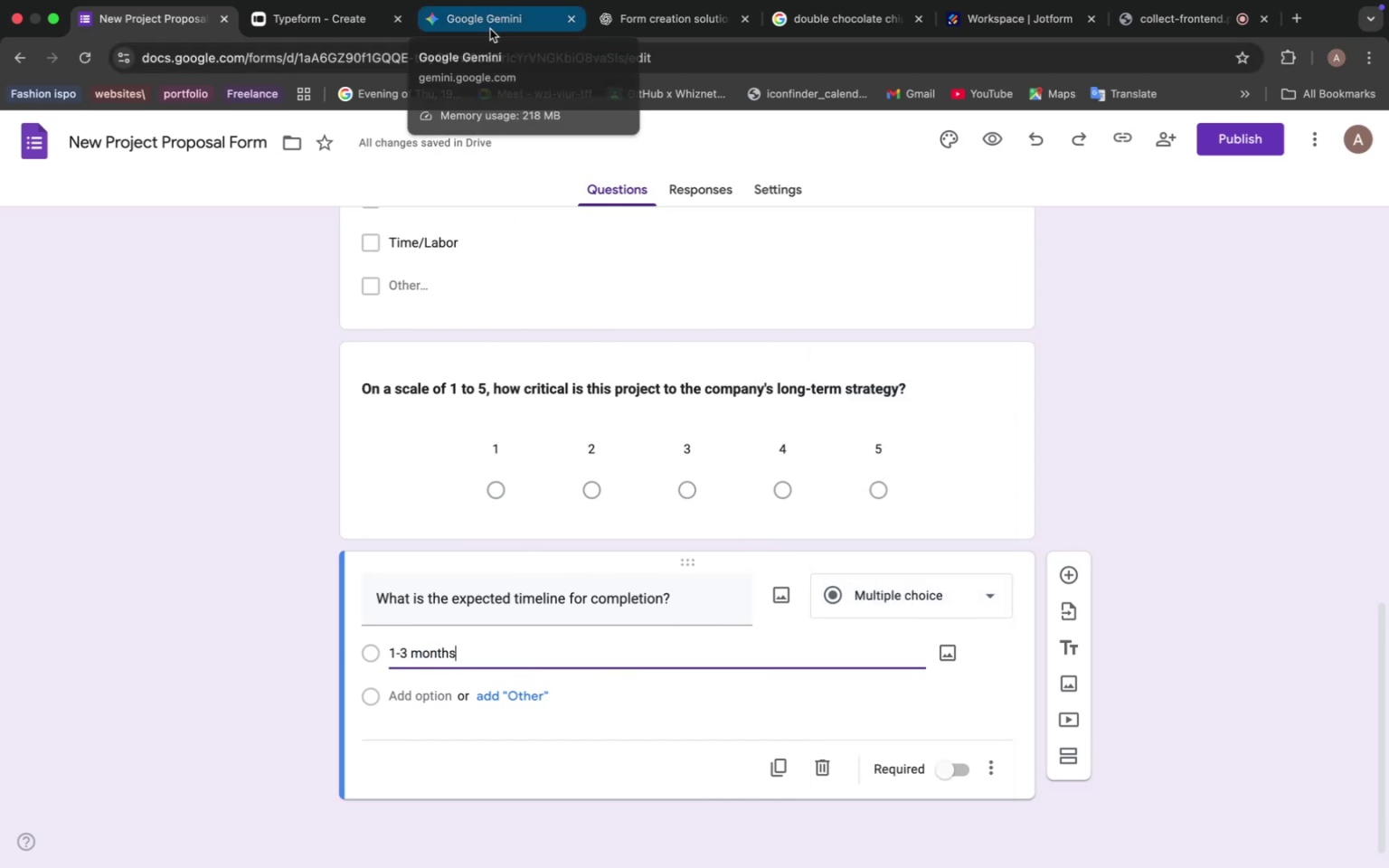 
wait(5.2)
 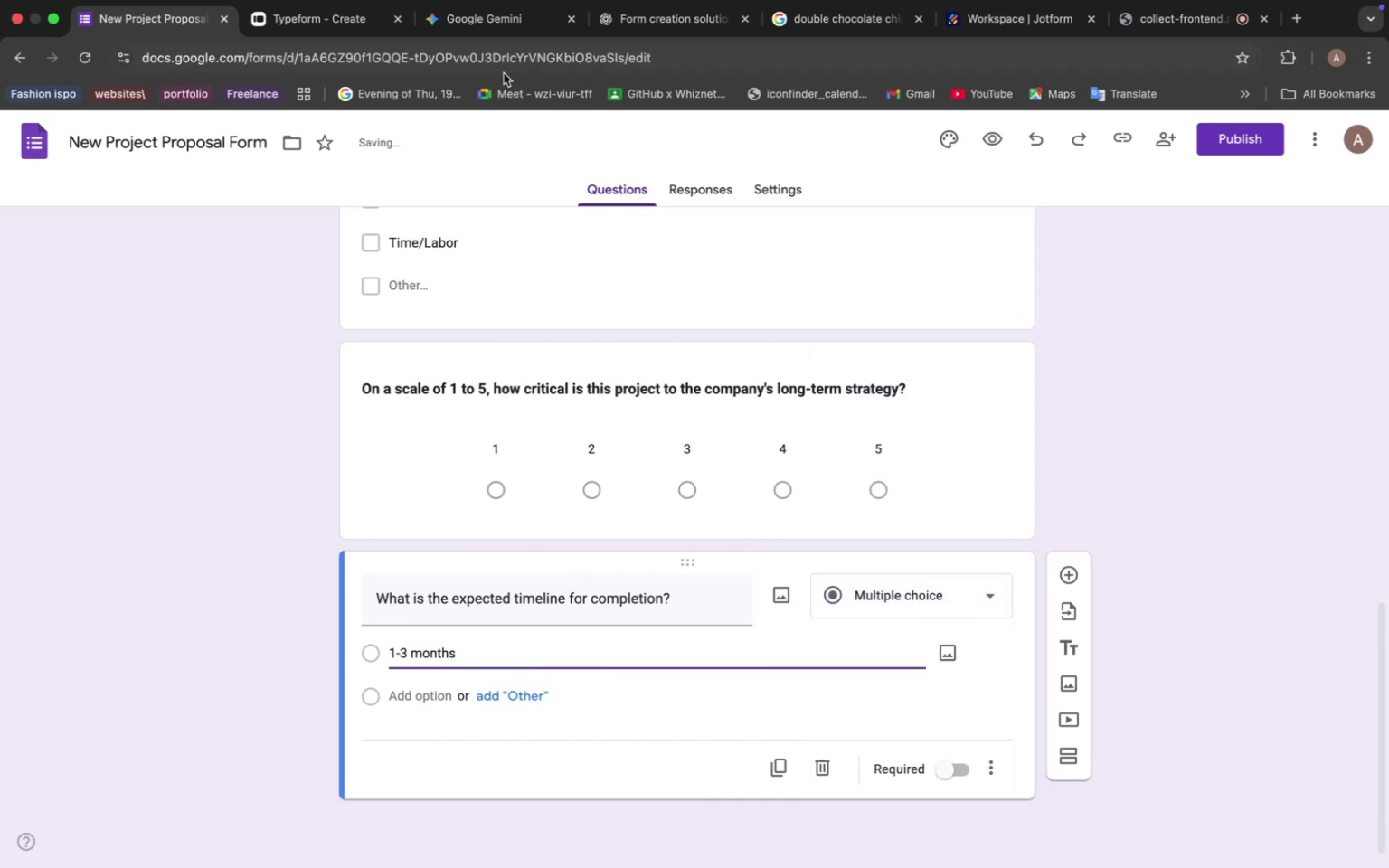 
left_click([490, 29])
 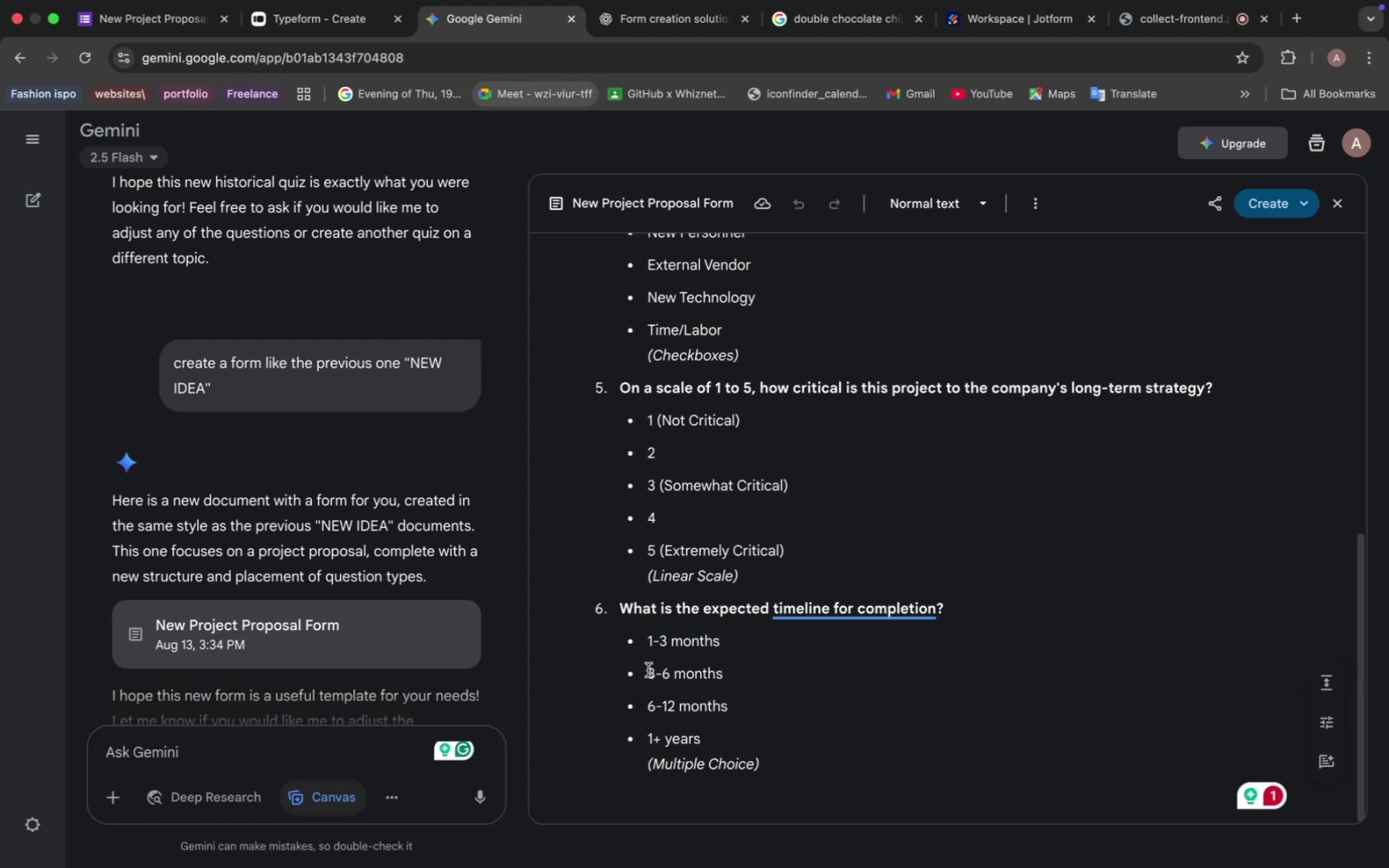 
left_click_drag(start_coordinate=[648, 670], to_coordinate=[724, 674])
 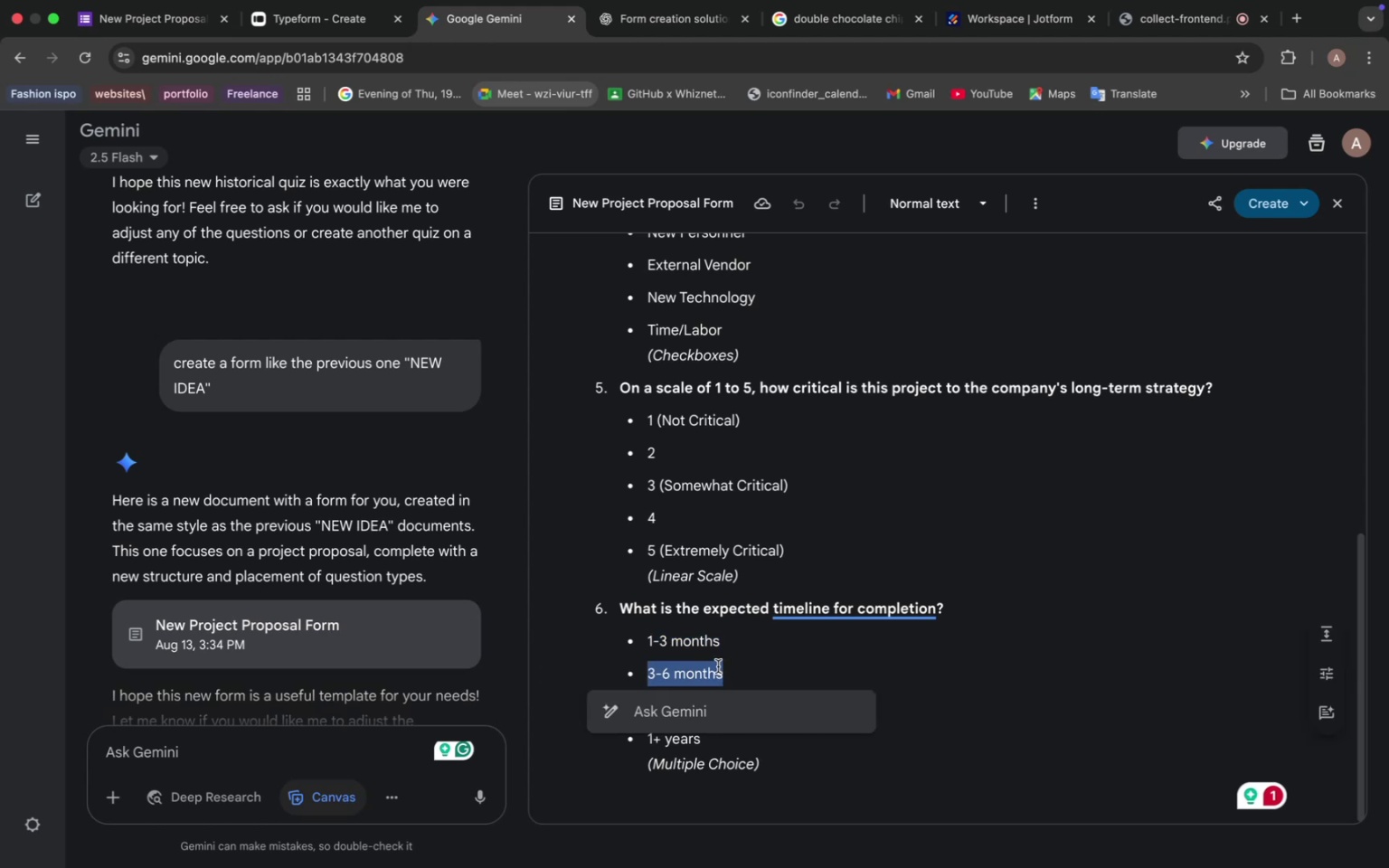 
key(Meta+C)
 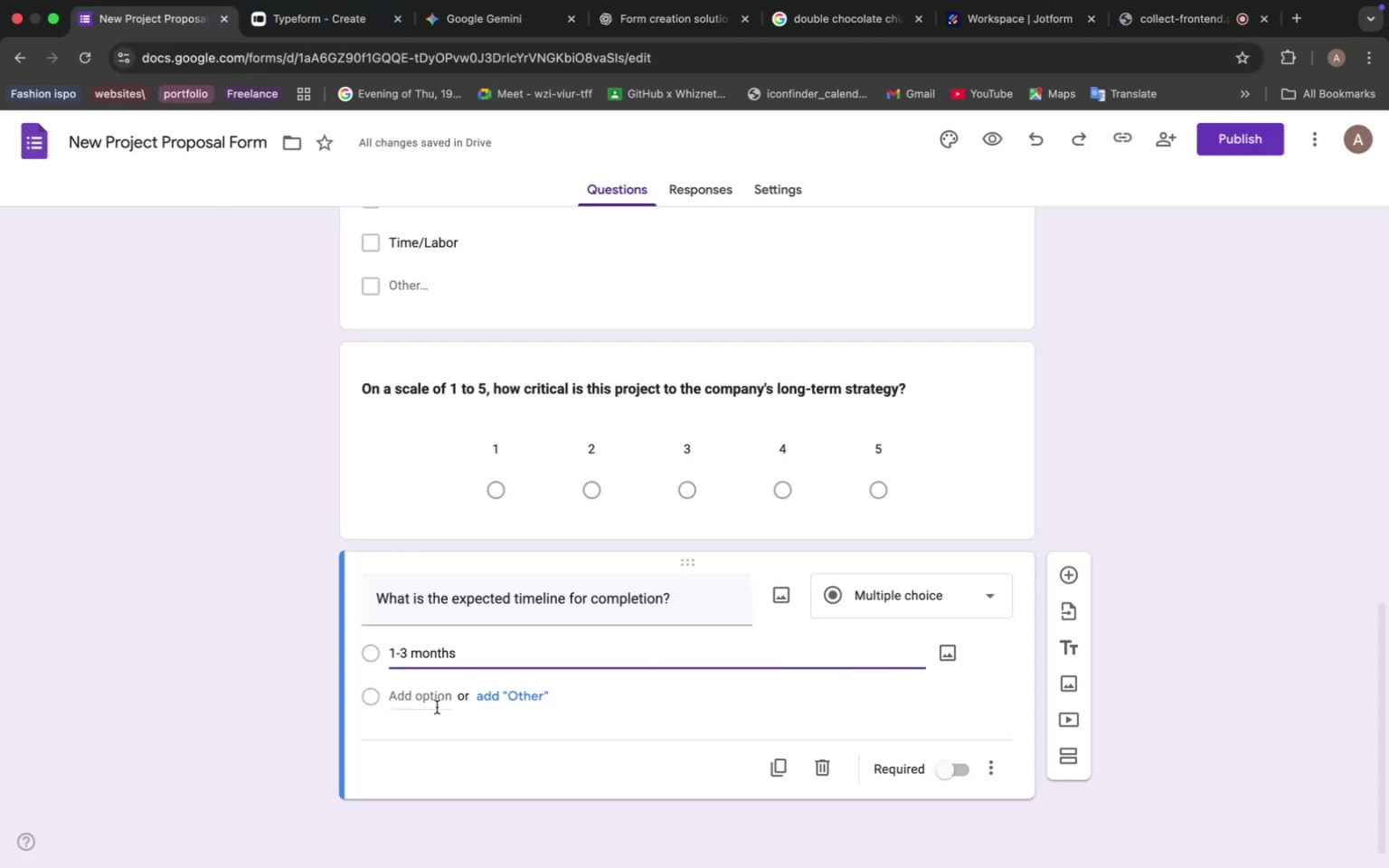 
left_click([428, 699])
 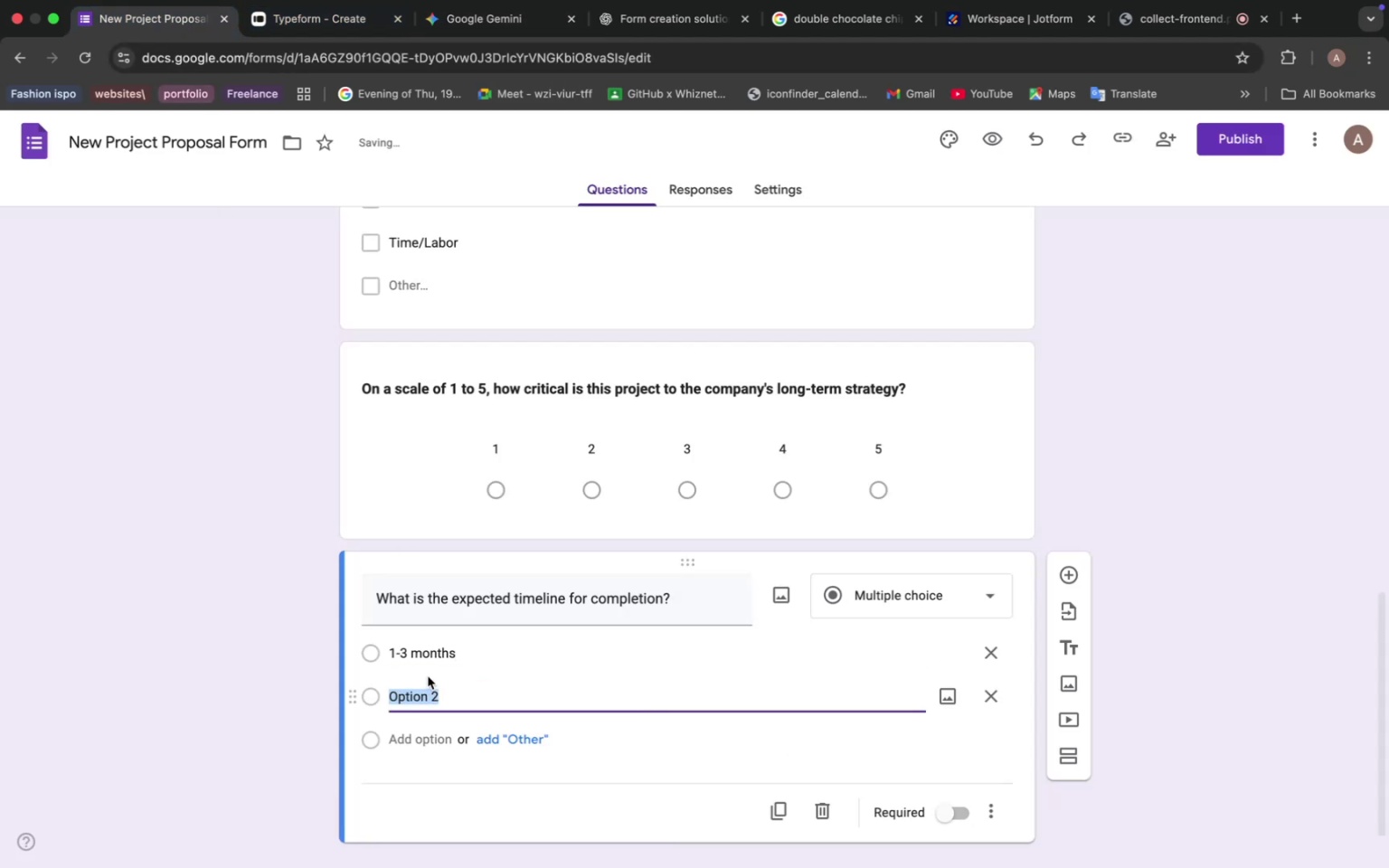 
key(Meta+V)
 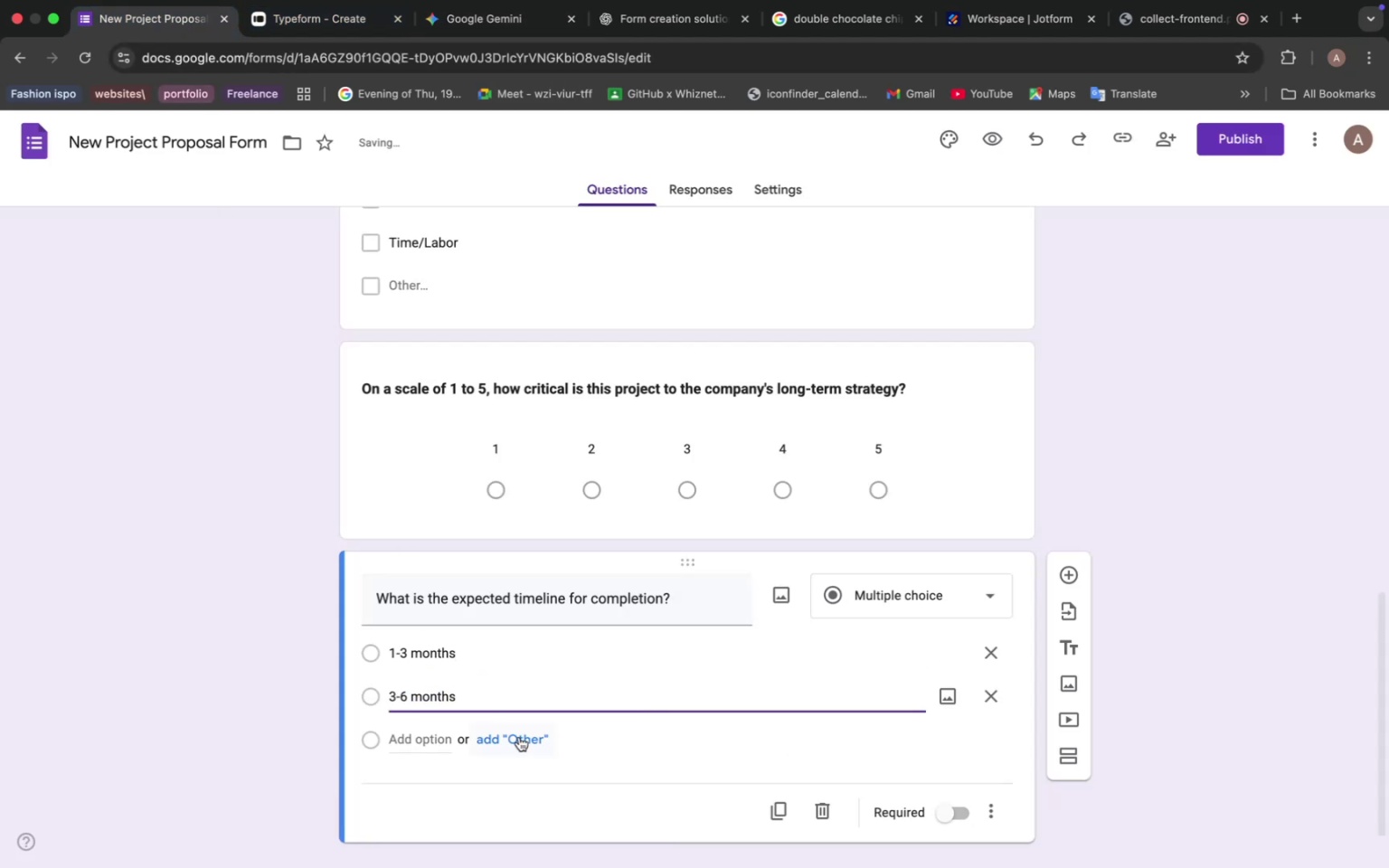 
mouse_move([515, 717])
 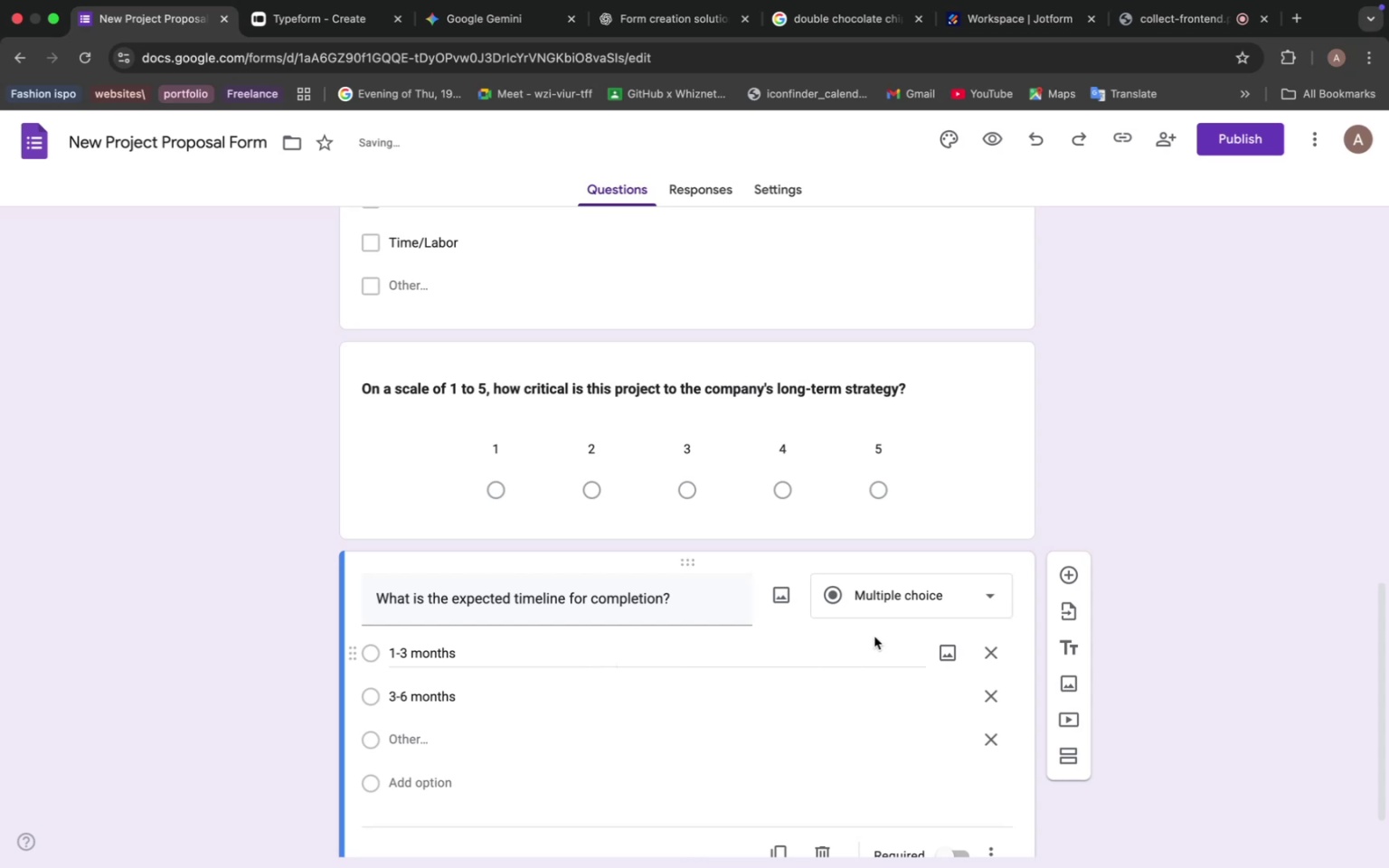 
scroll: coordinate [863, 599], scroll_direction: down, amount: 12.0
 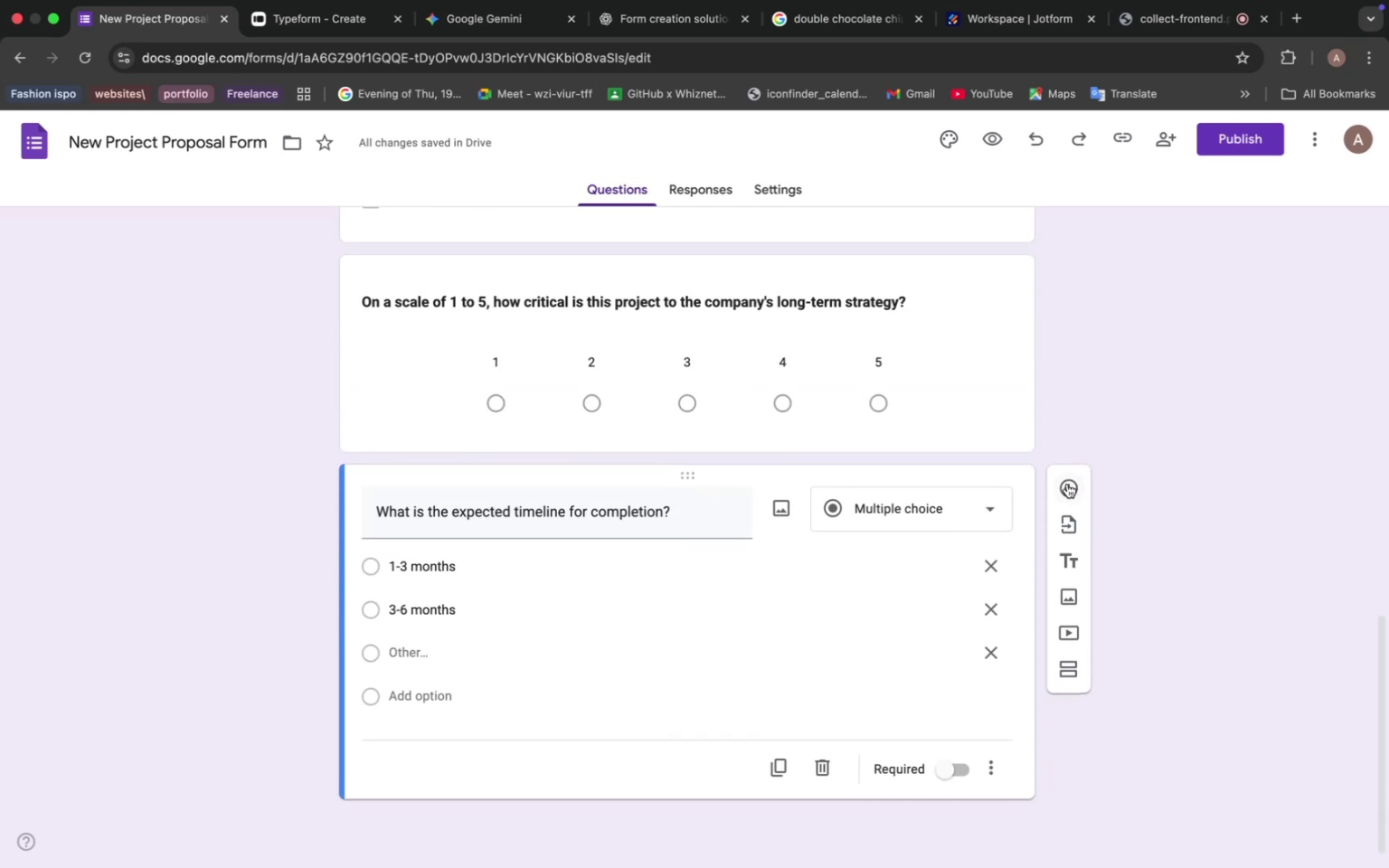 
left_click([1067, 484])
 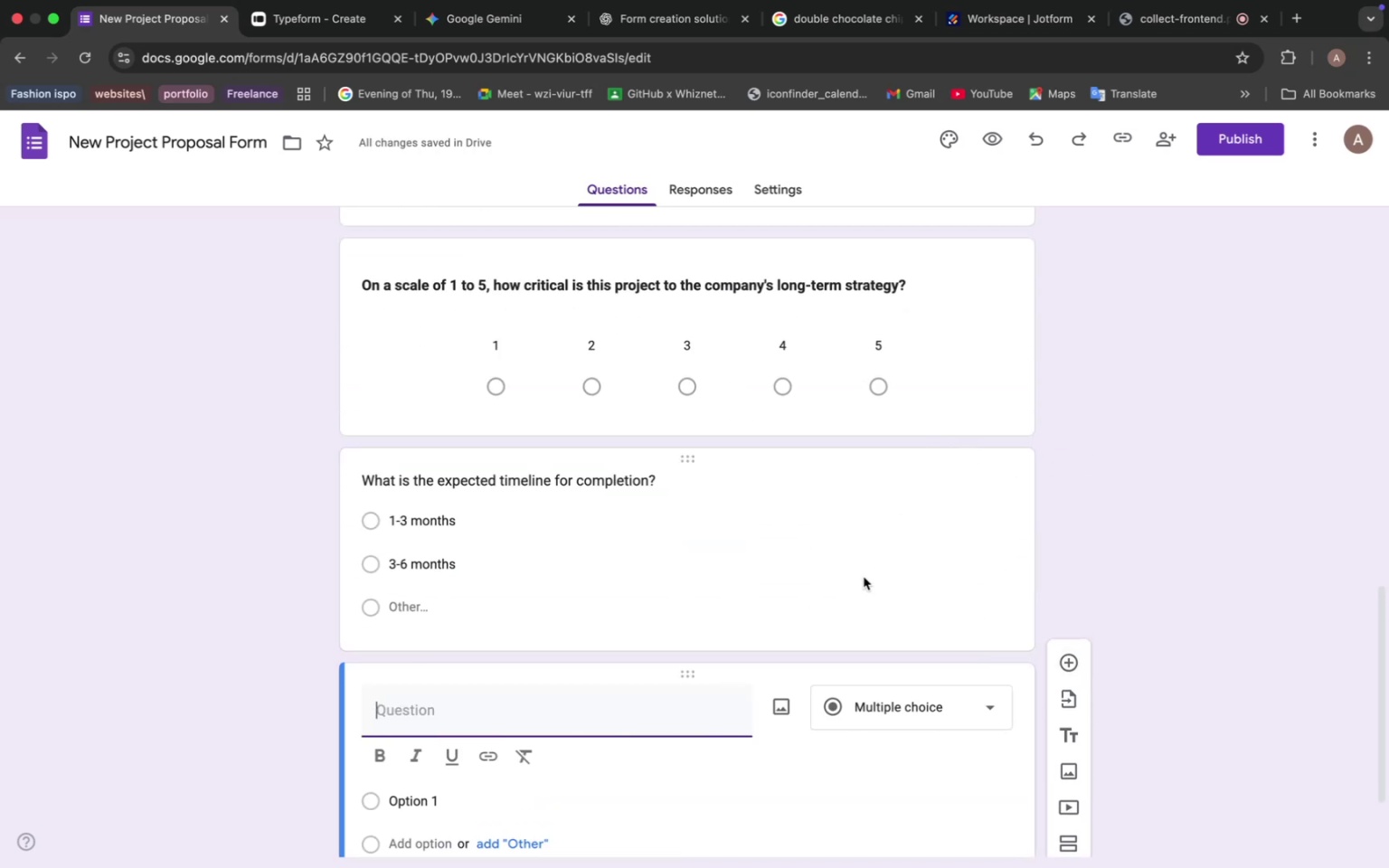 
wait(9.73)
 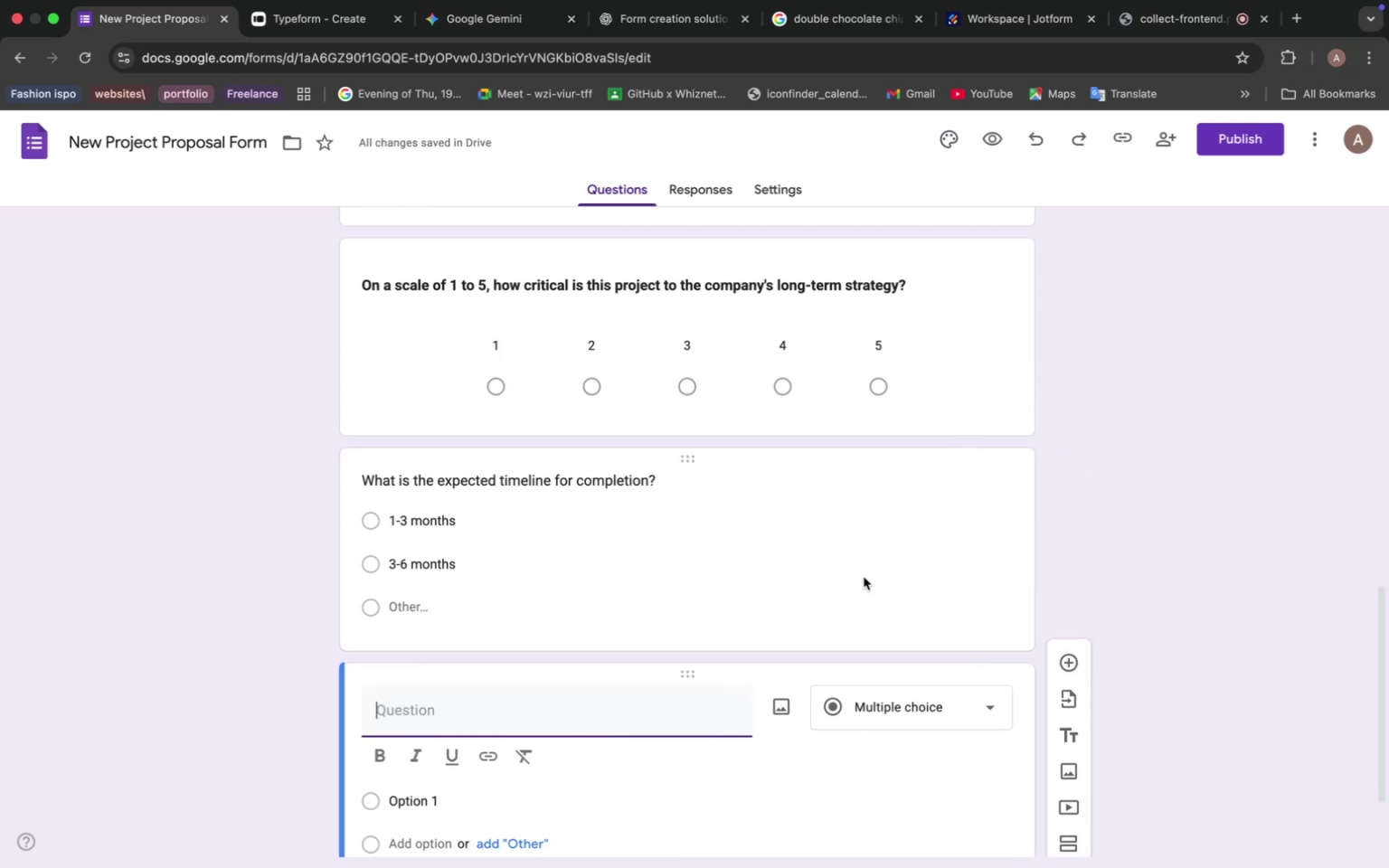 
type(Ideal dtae)
key(Backspace)
key(Backspace)
key(Backspace)
type(ate)
 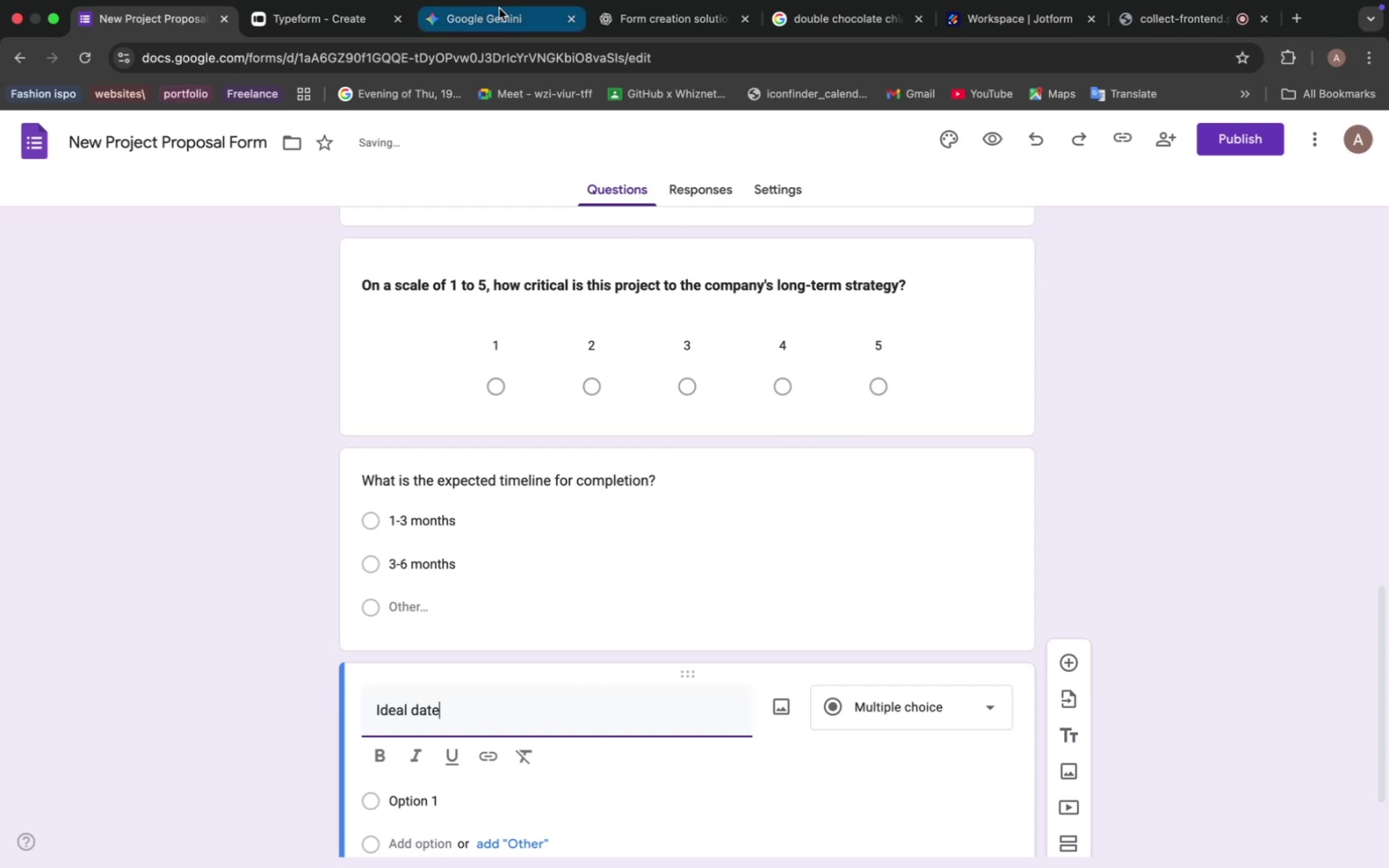 
left_click([498, 14])
 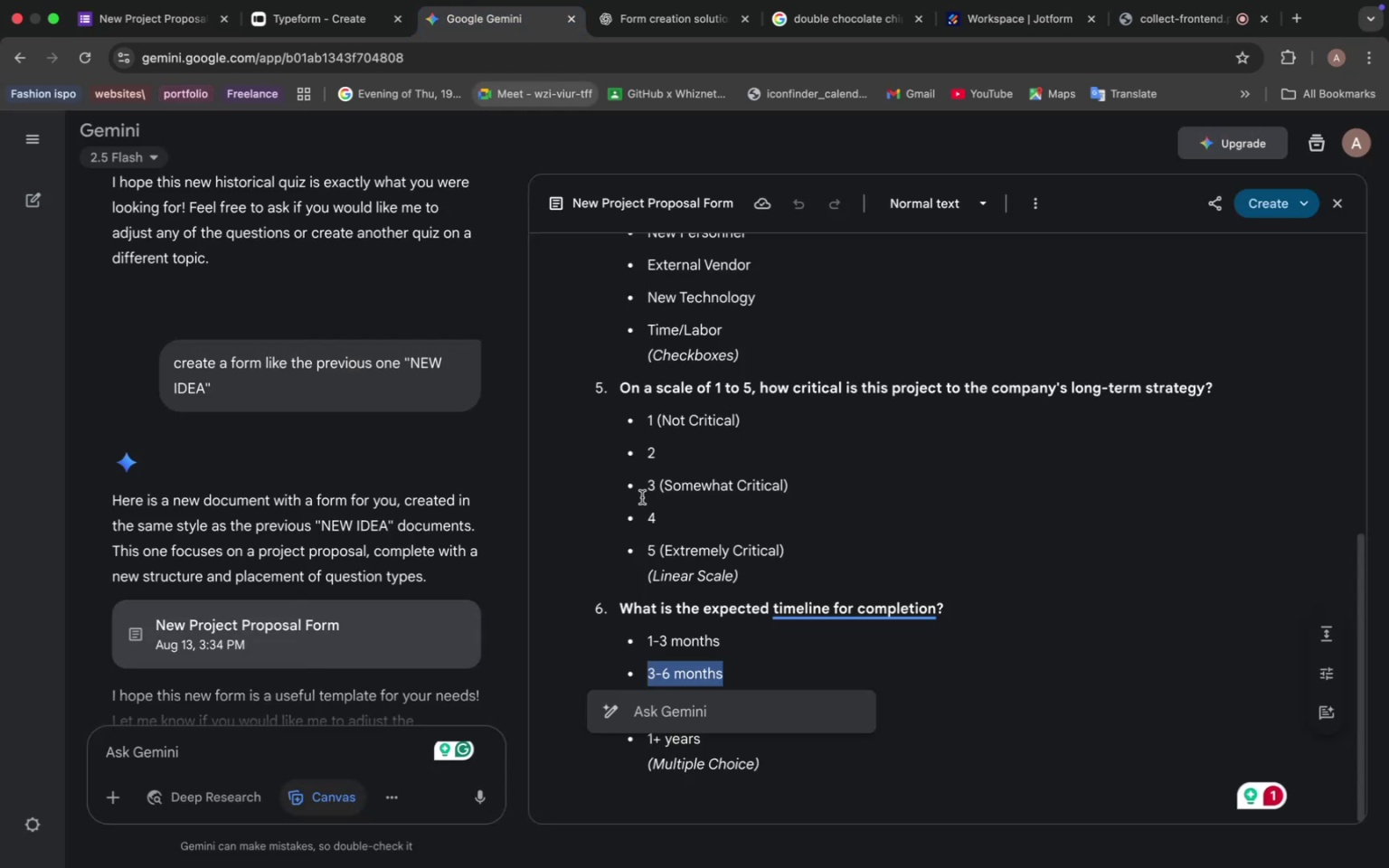 
scroll: coordinate [642, 495], scroll_direction: down, amount: 14.0
 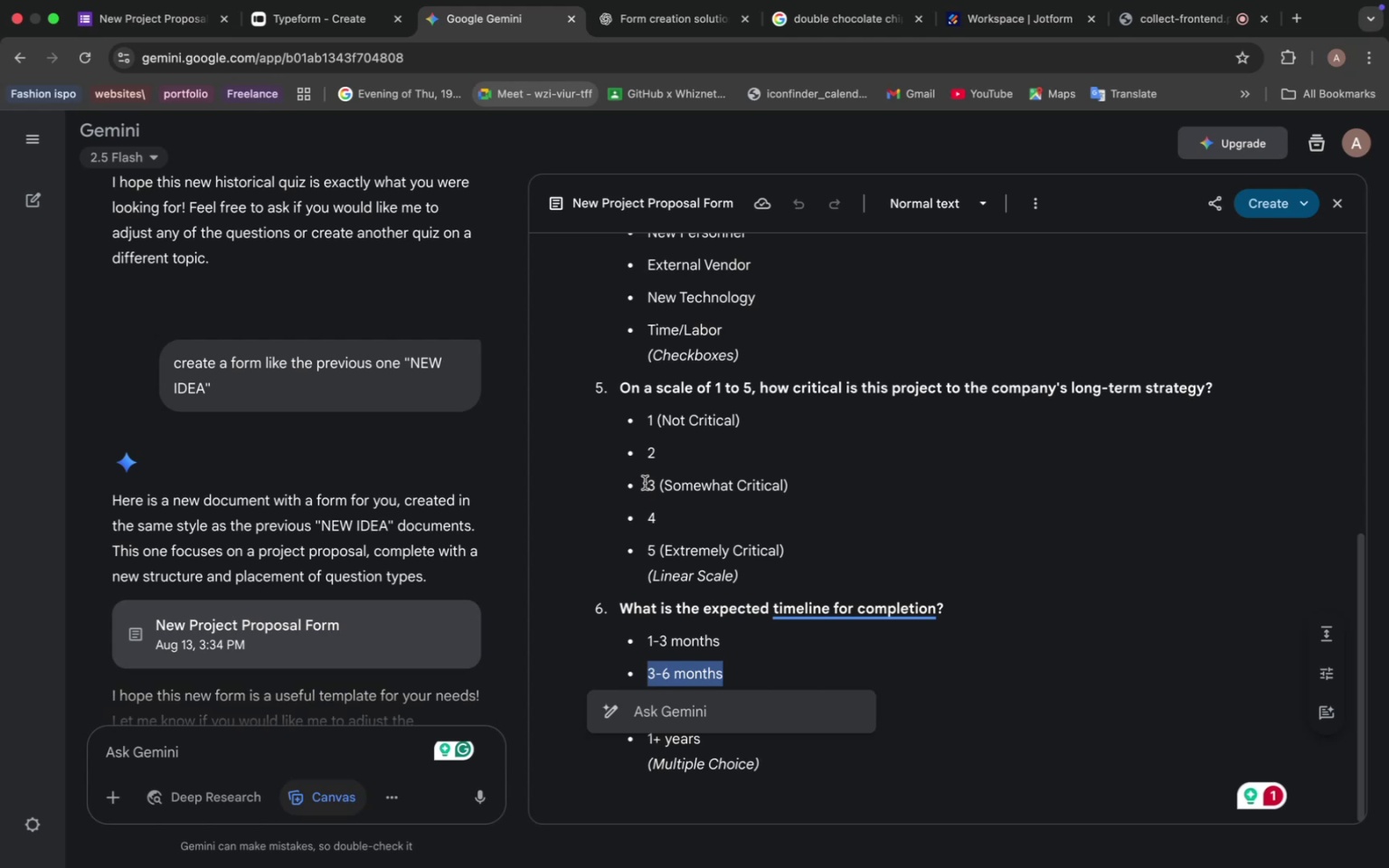 
wait(13.19)
 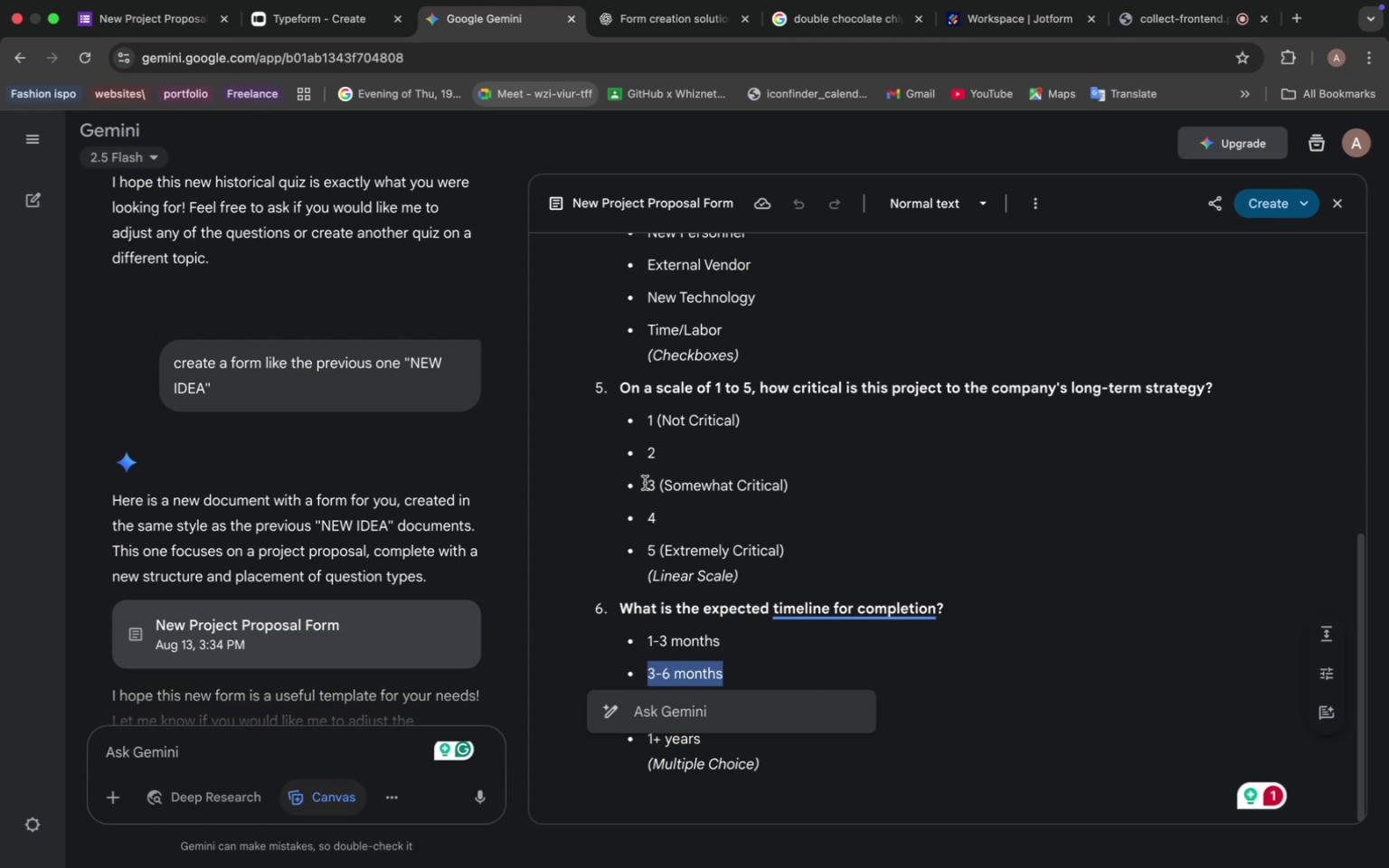 
left_click([733, 577])
 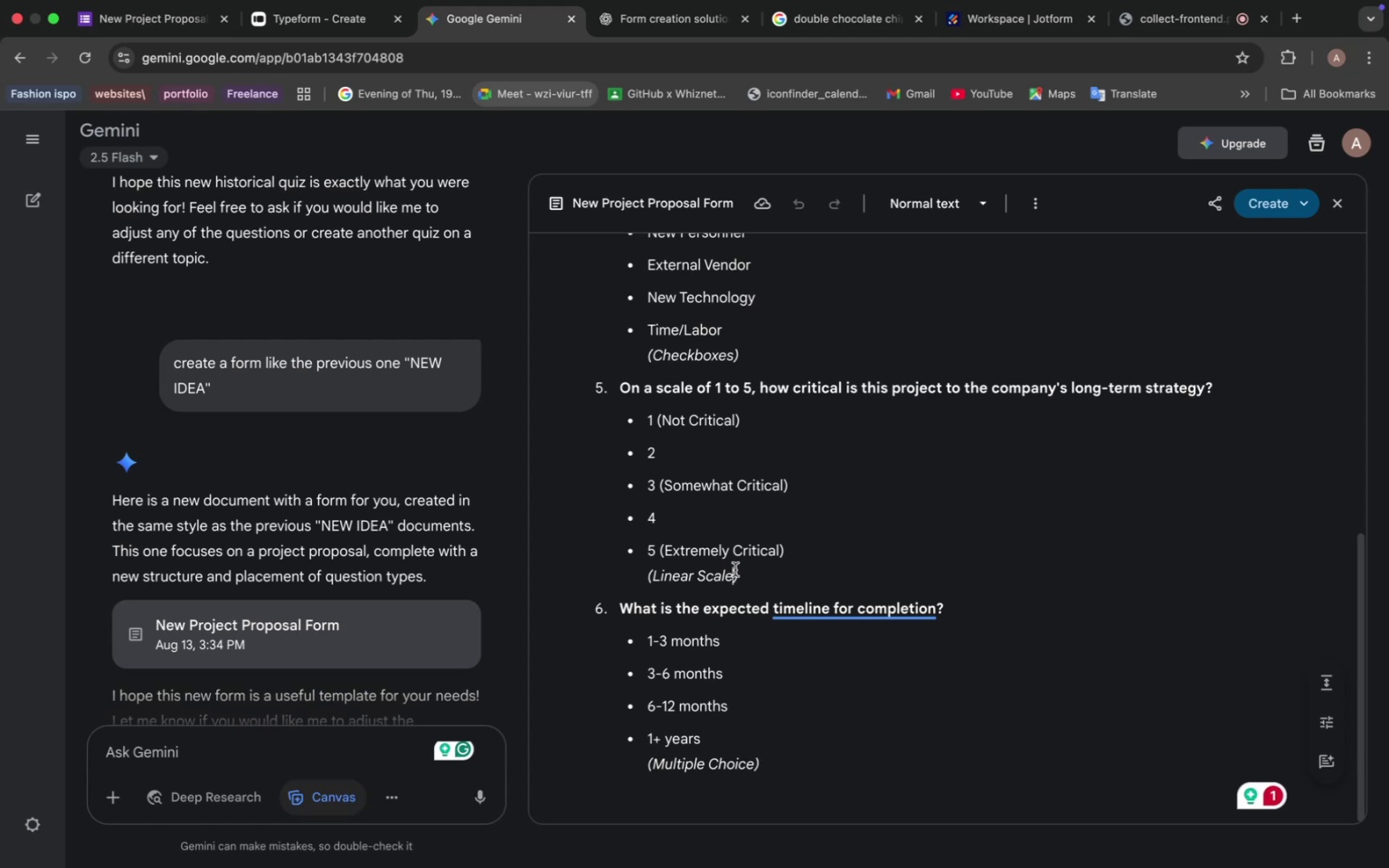 
wait(8.75)
 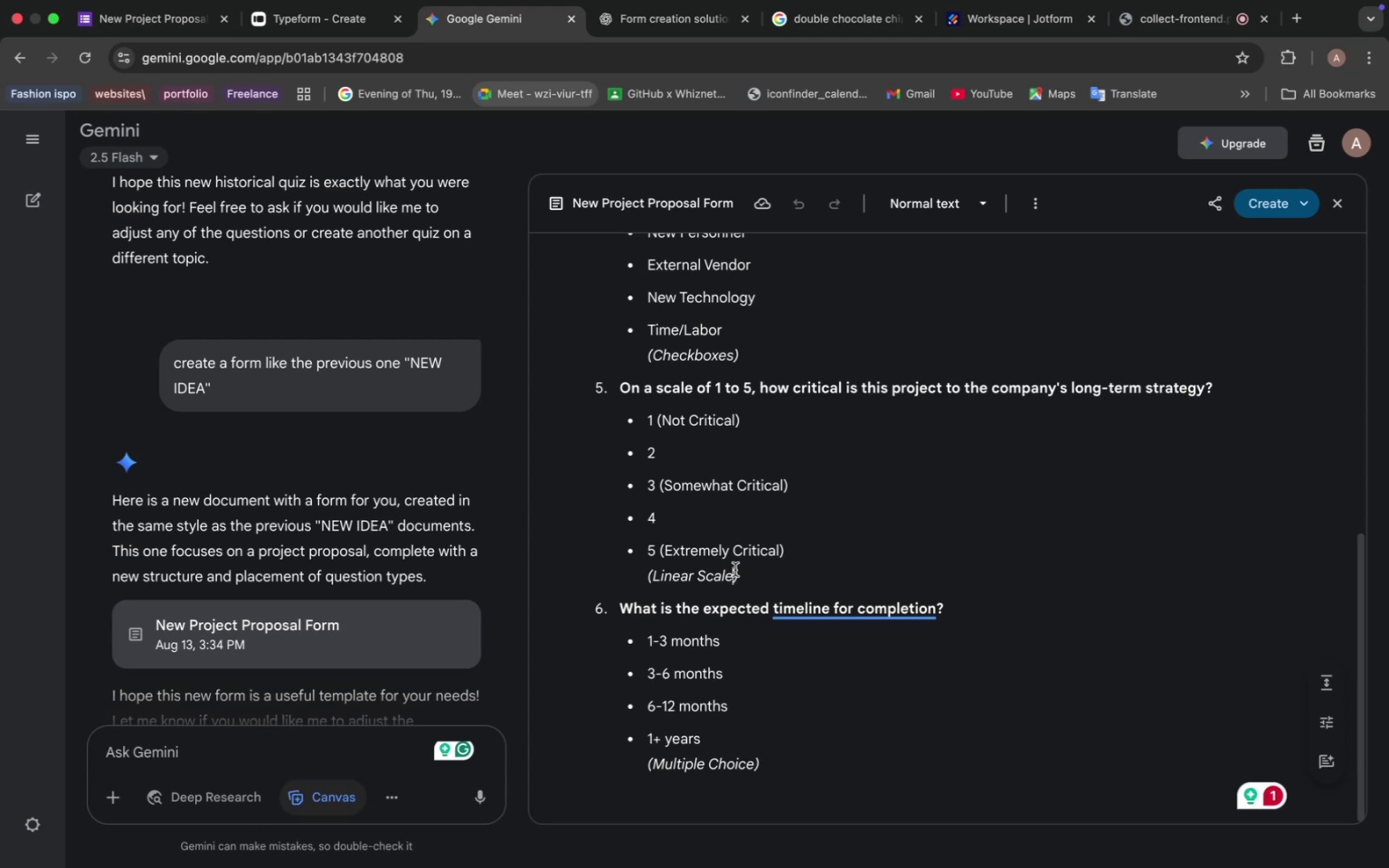 
left_click([151, 16])
 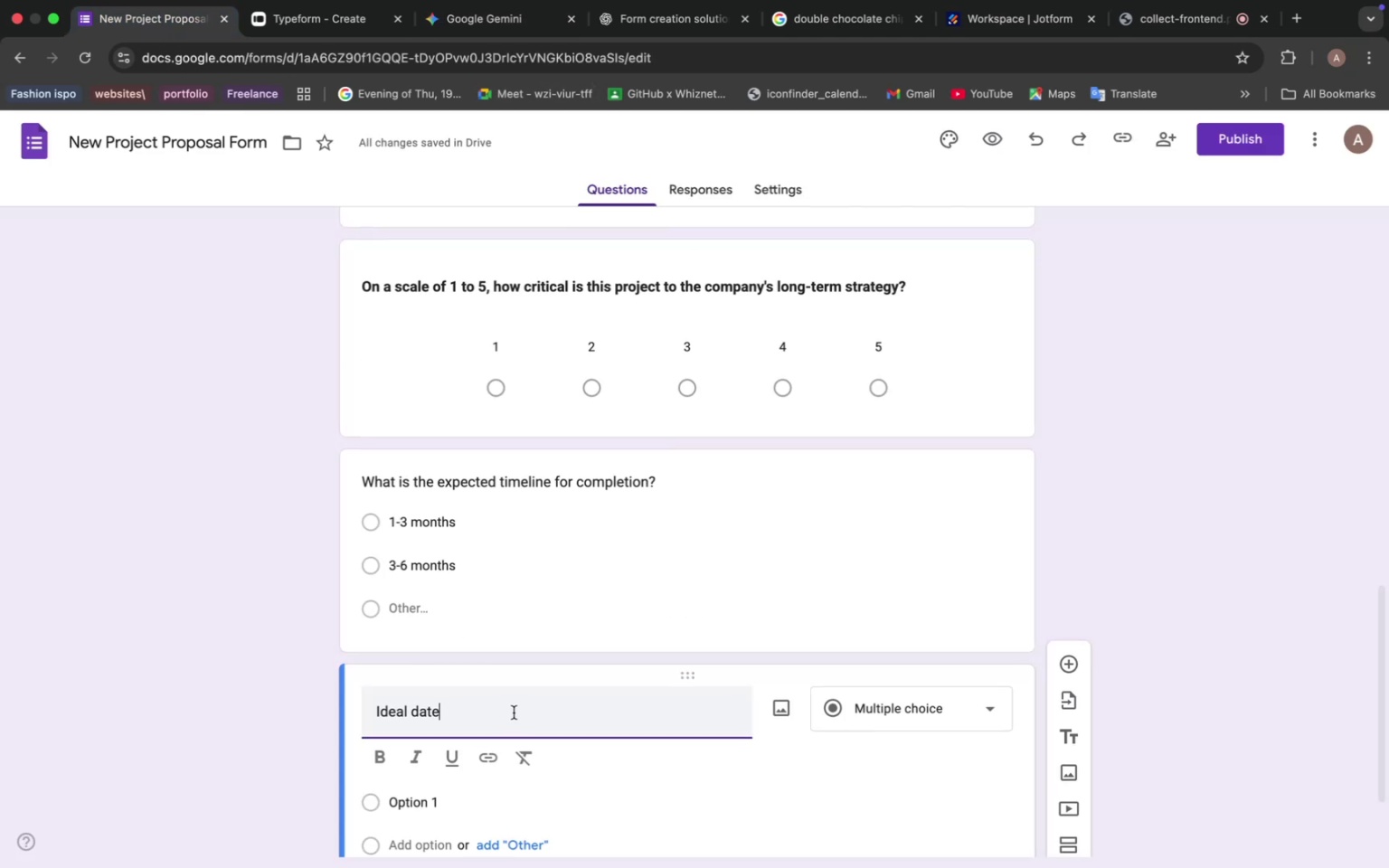 
scroll: coordinate [519, 708], scroll_direction: down, amount: 13.0
 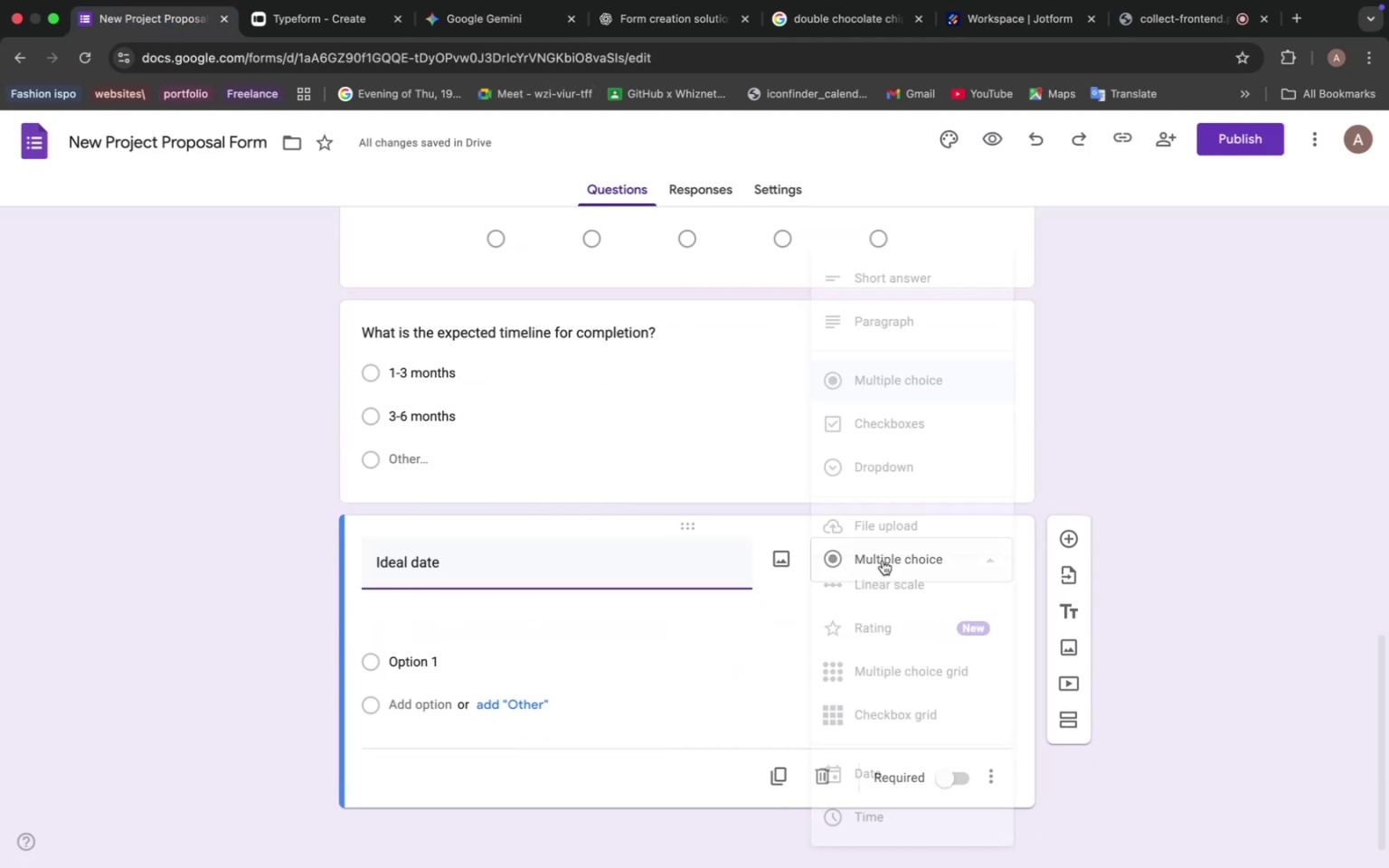 
left_click([883, 561])
 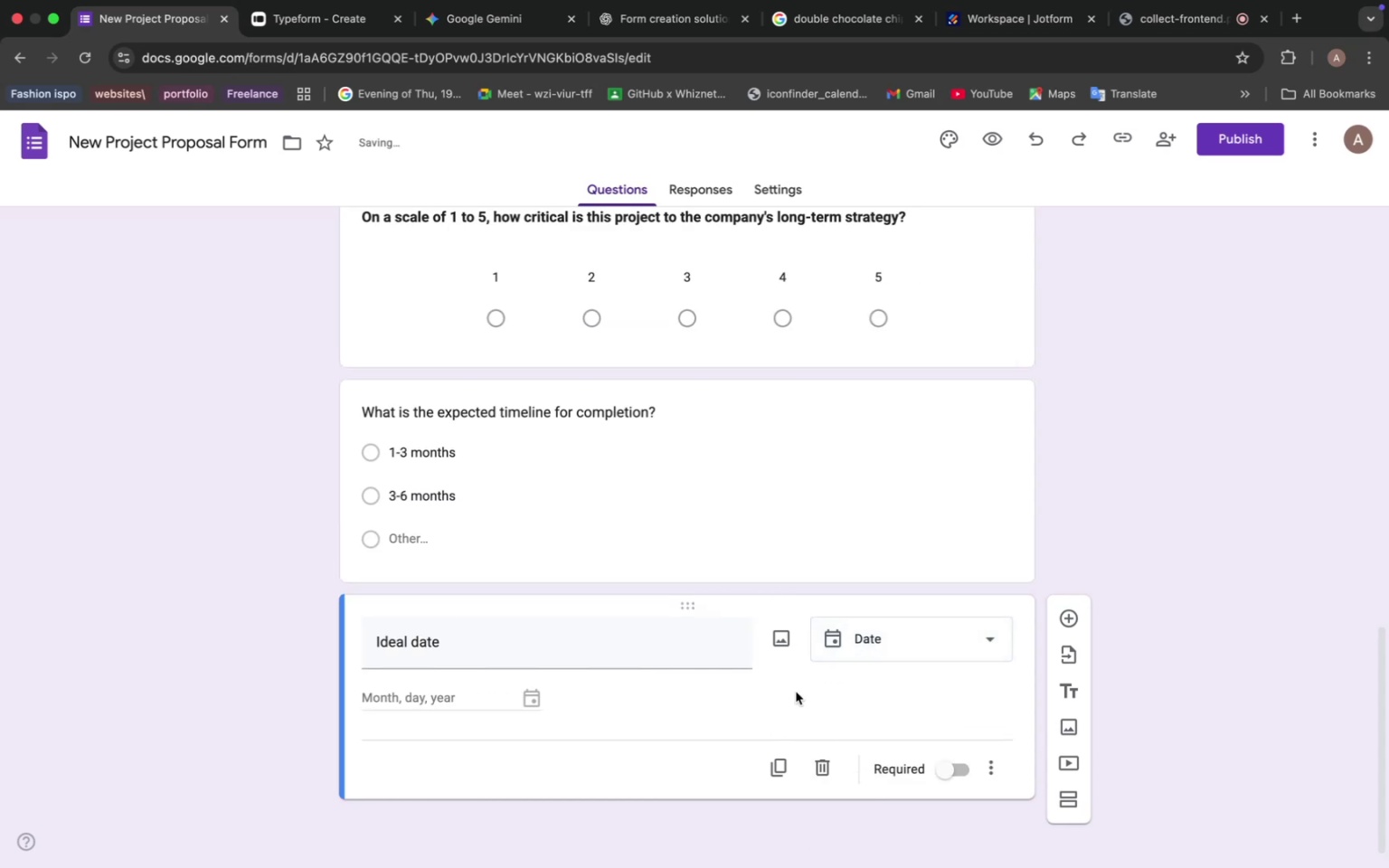 
left_click([900, 642])
 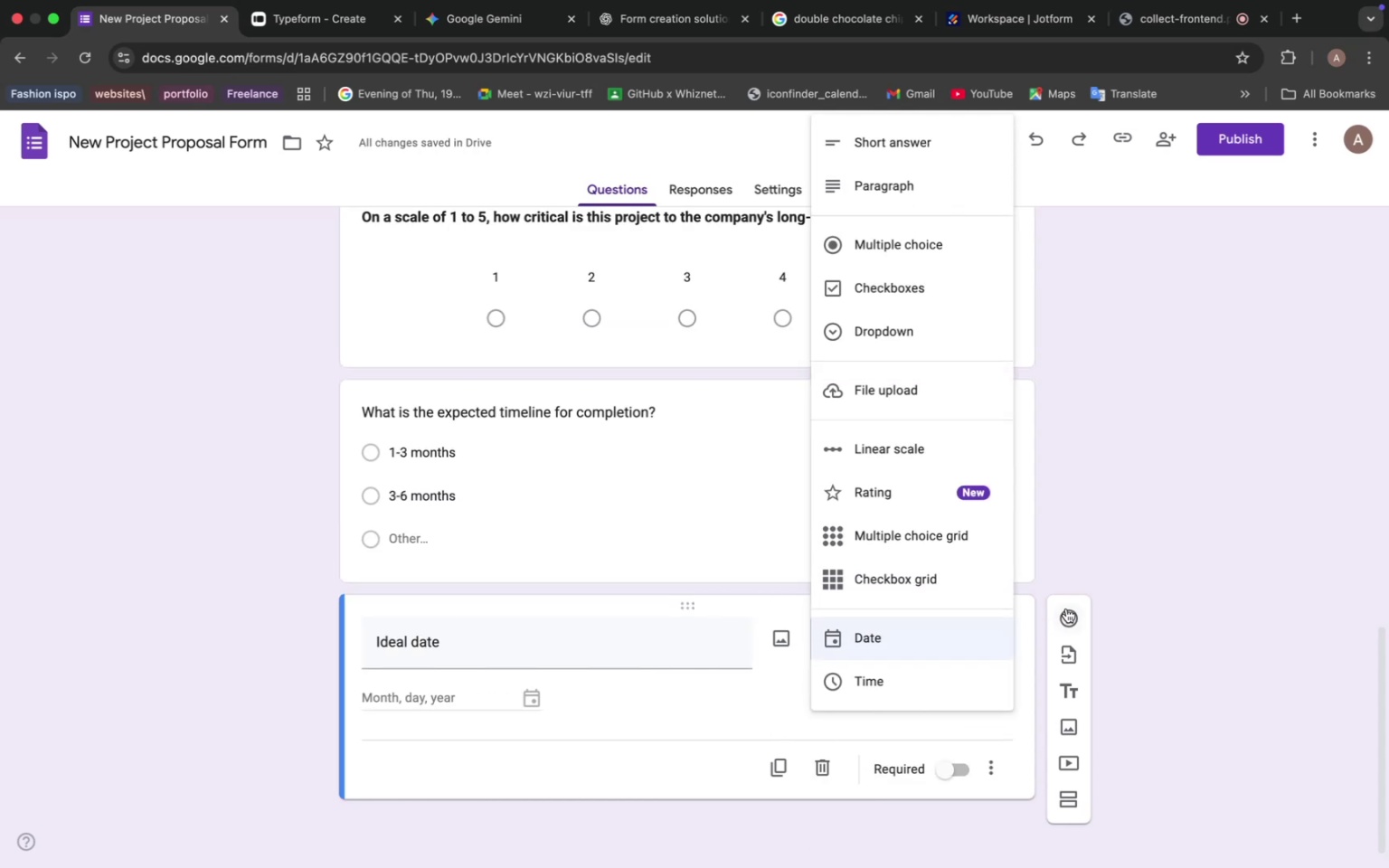 
left_click([1066, 609])
 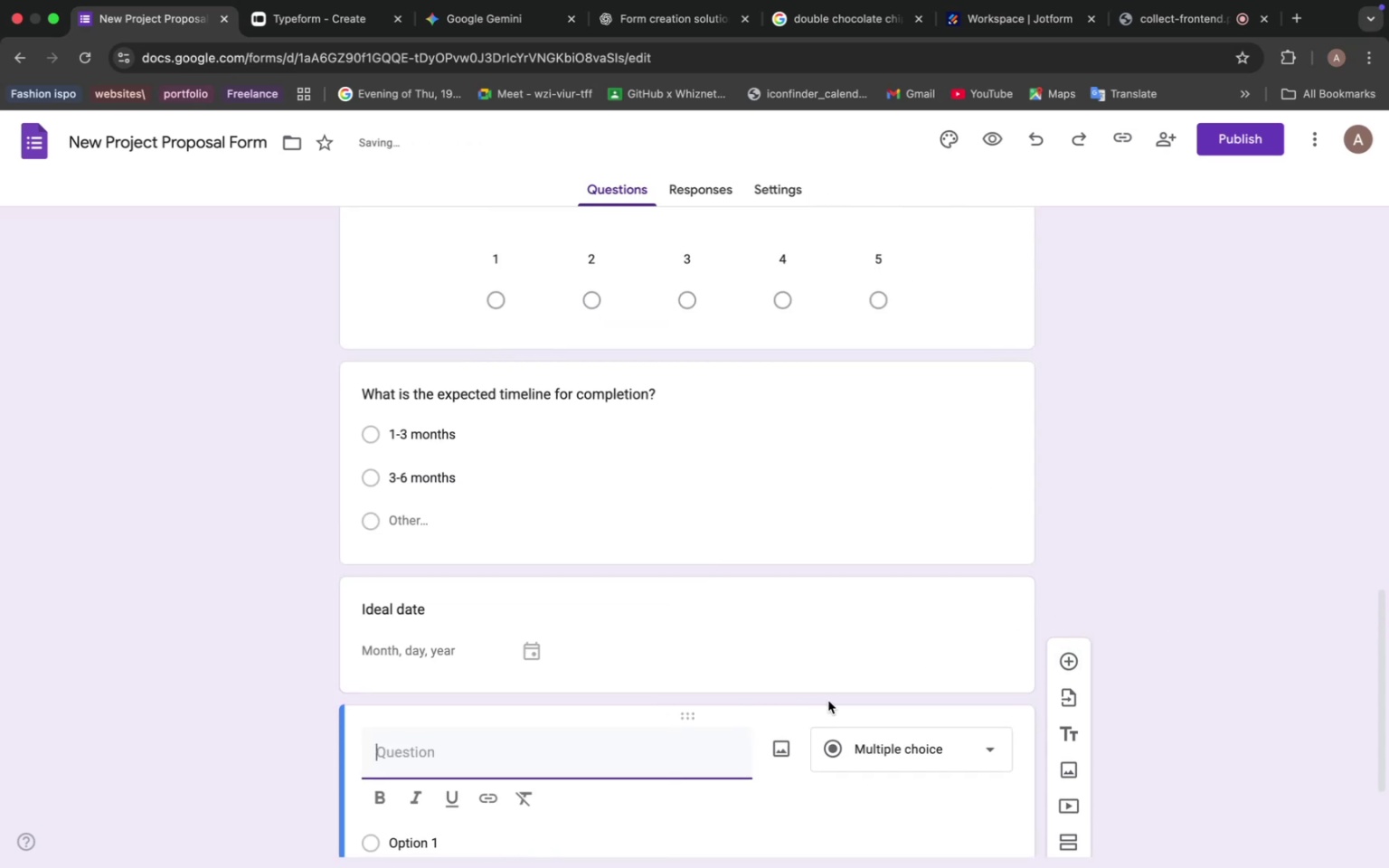 
scroll: coordinate [828, 701], scroll_direction: down, amount: 8.0
 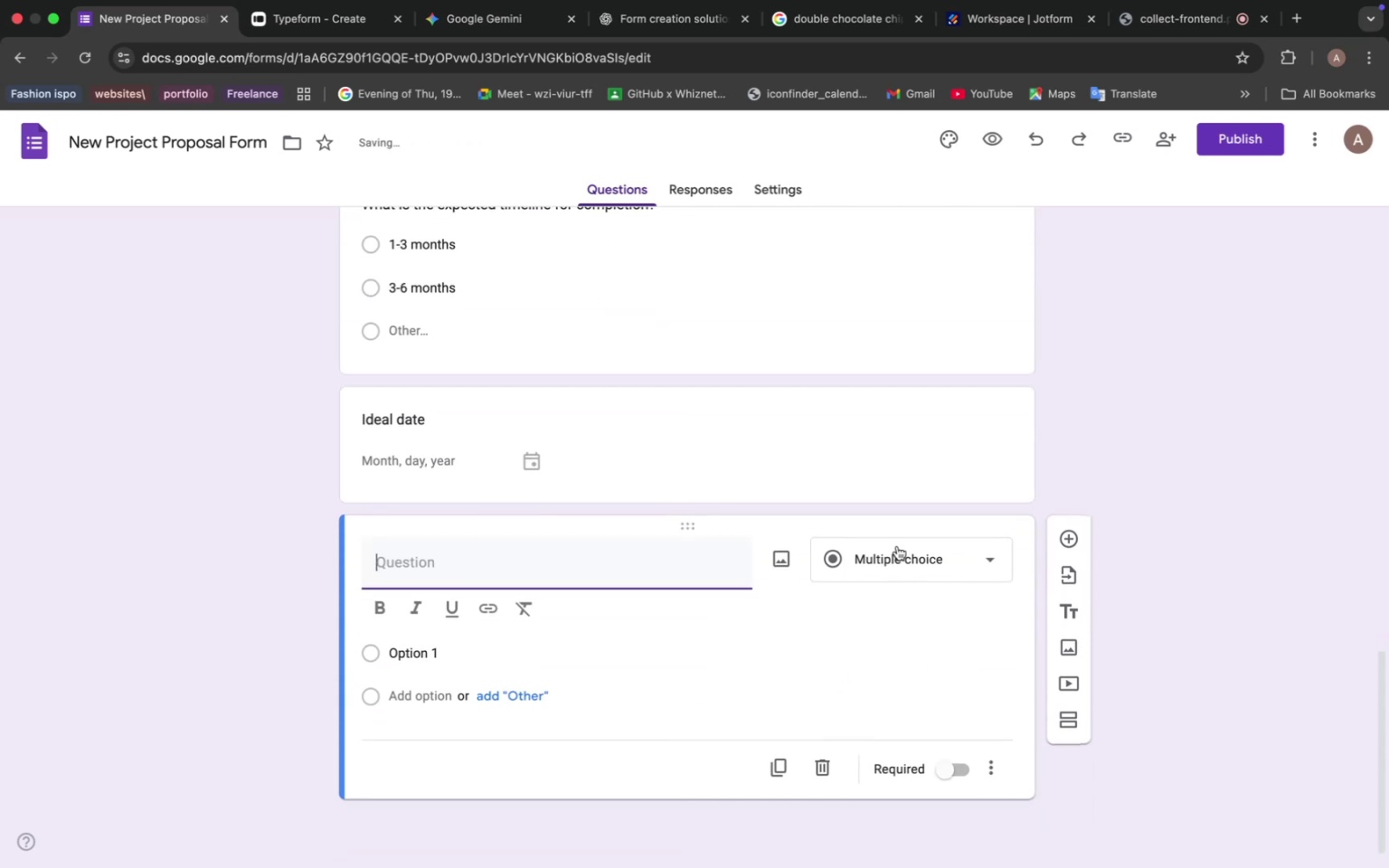 
left_click([897, 546])
 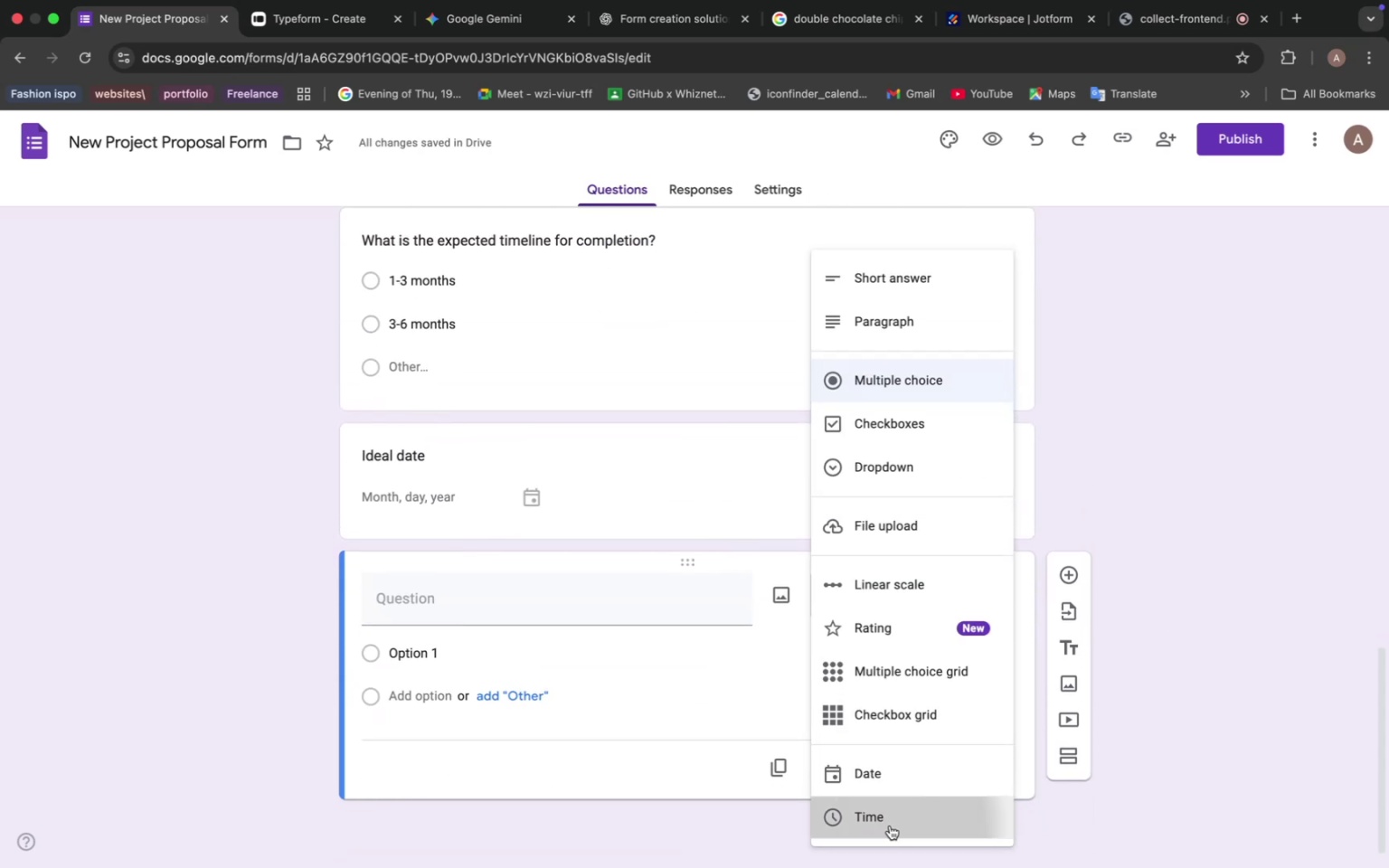 
left_click([890, 826])
 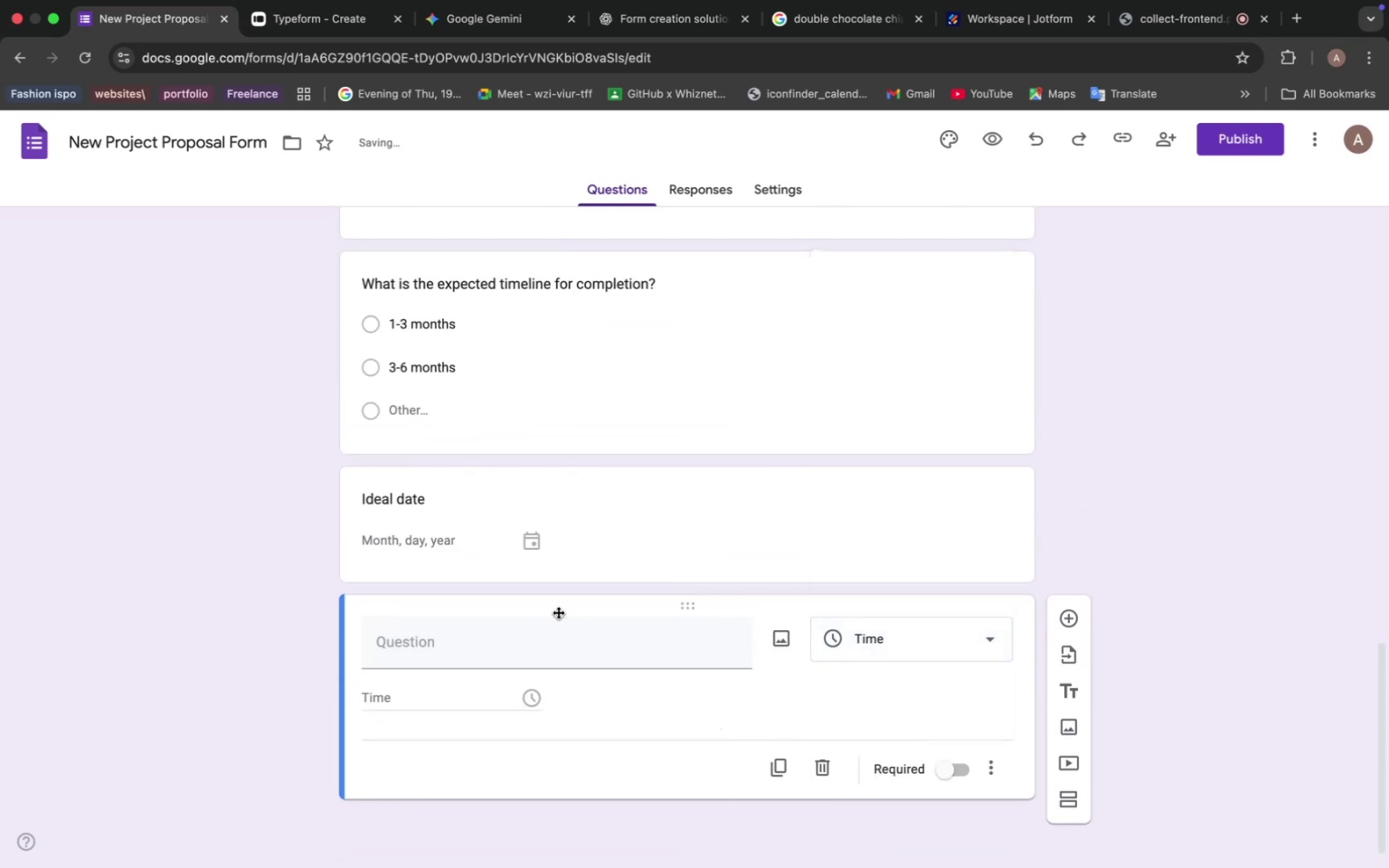 
left_click([527, 636])
 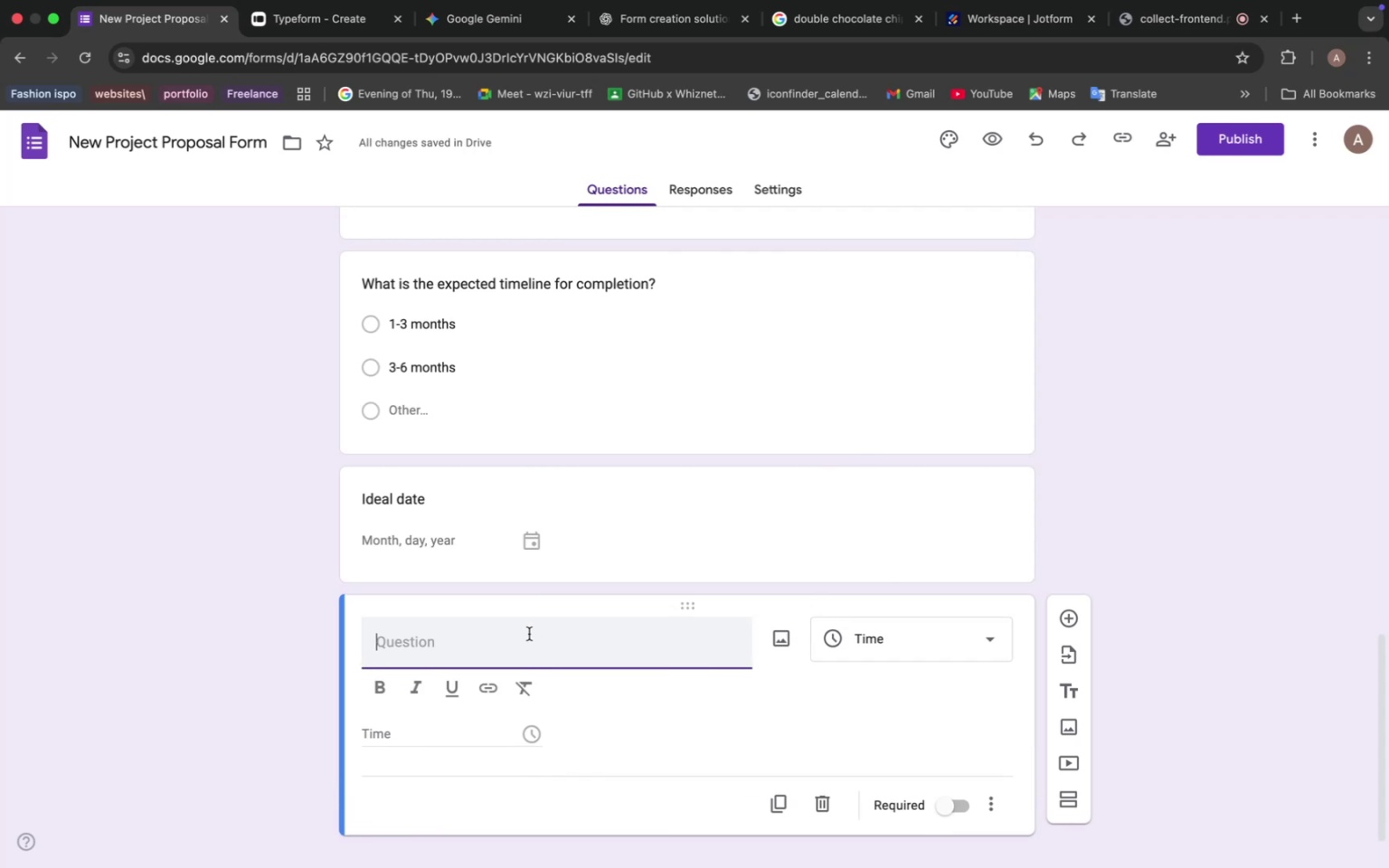 
key(CapsLock)
 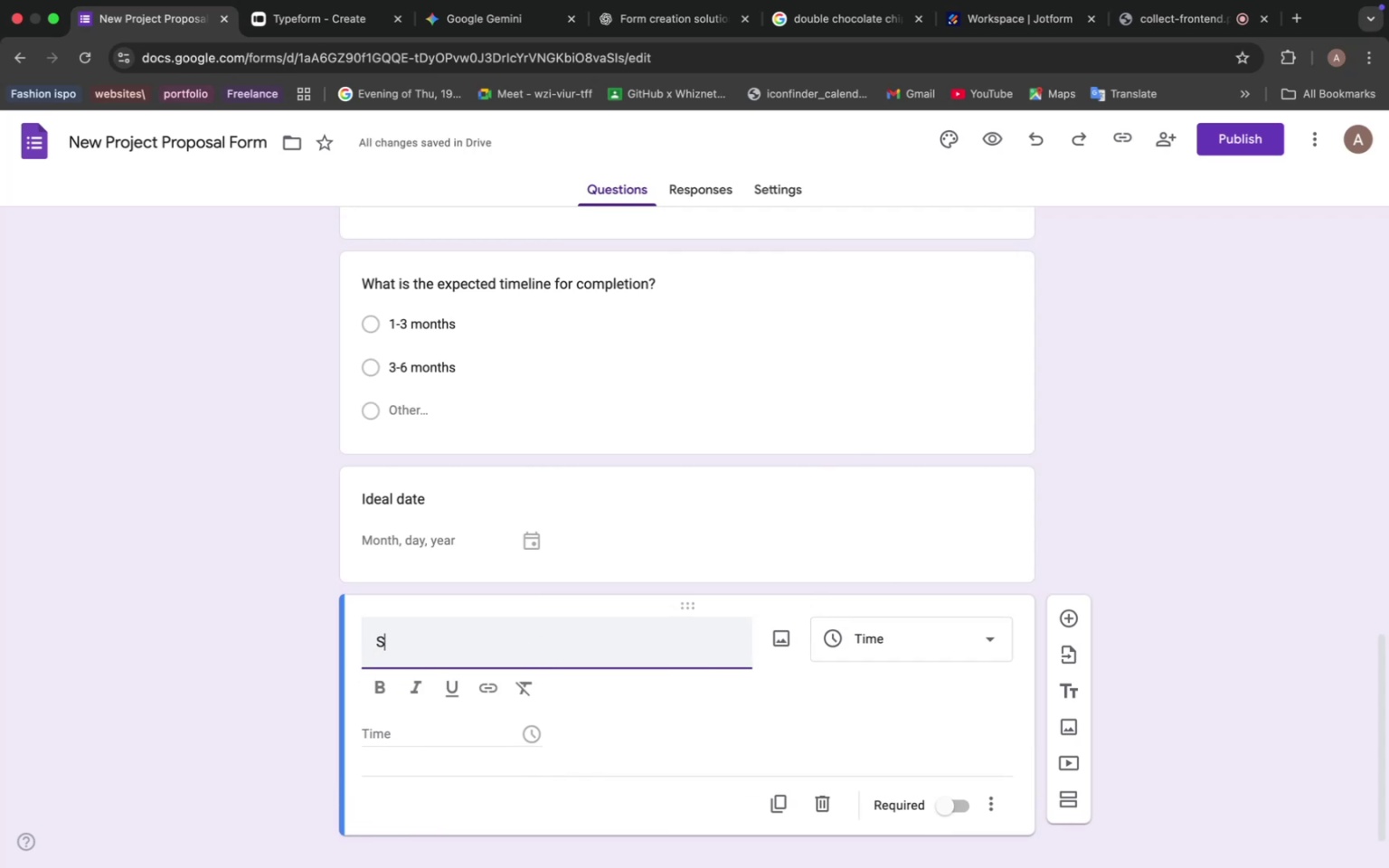 
key(S)
 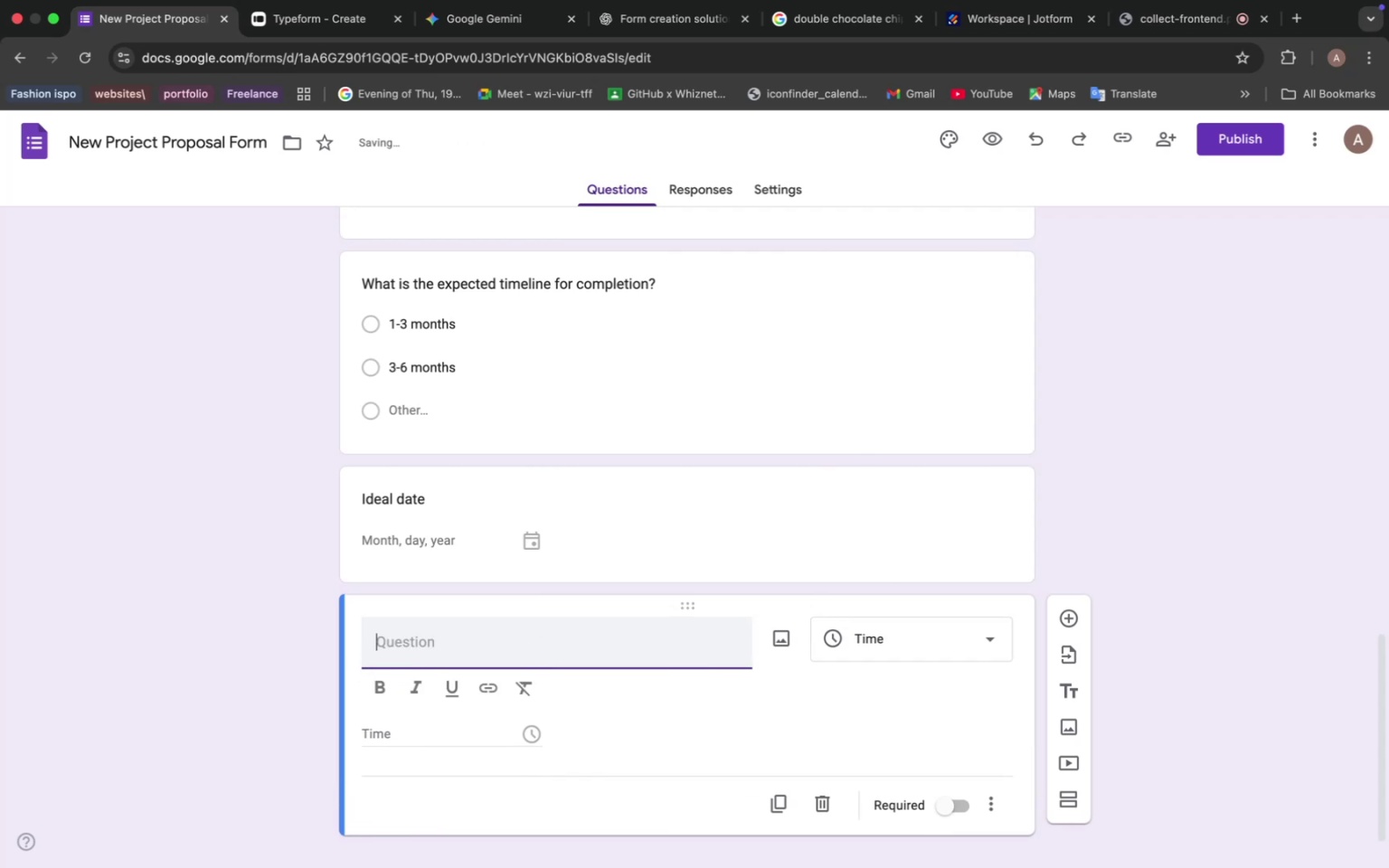 
key(Backspace)
 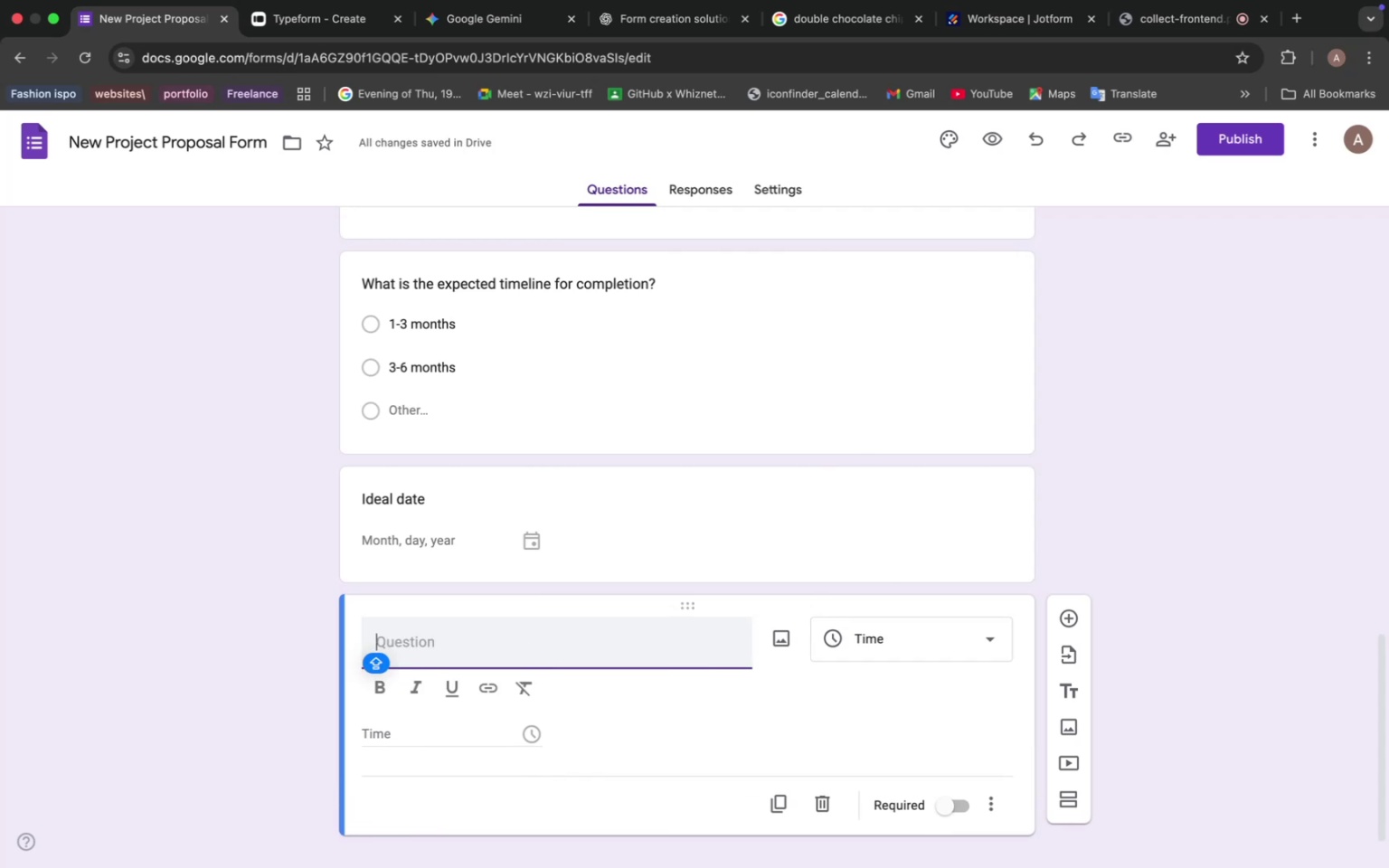 
wait(7.75)
 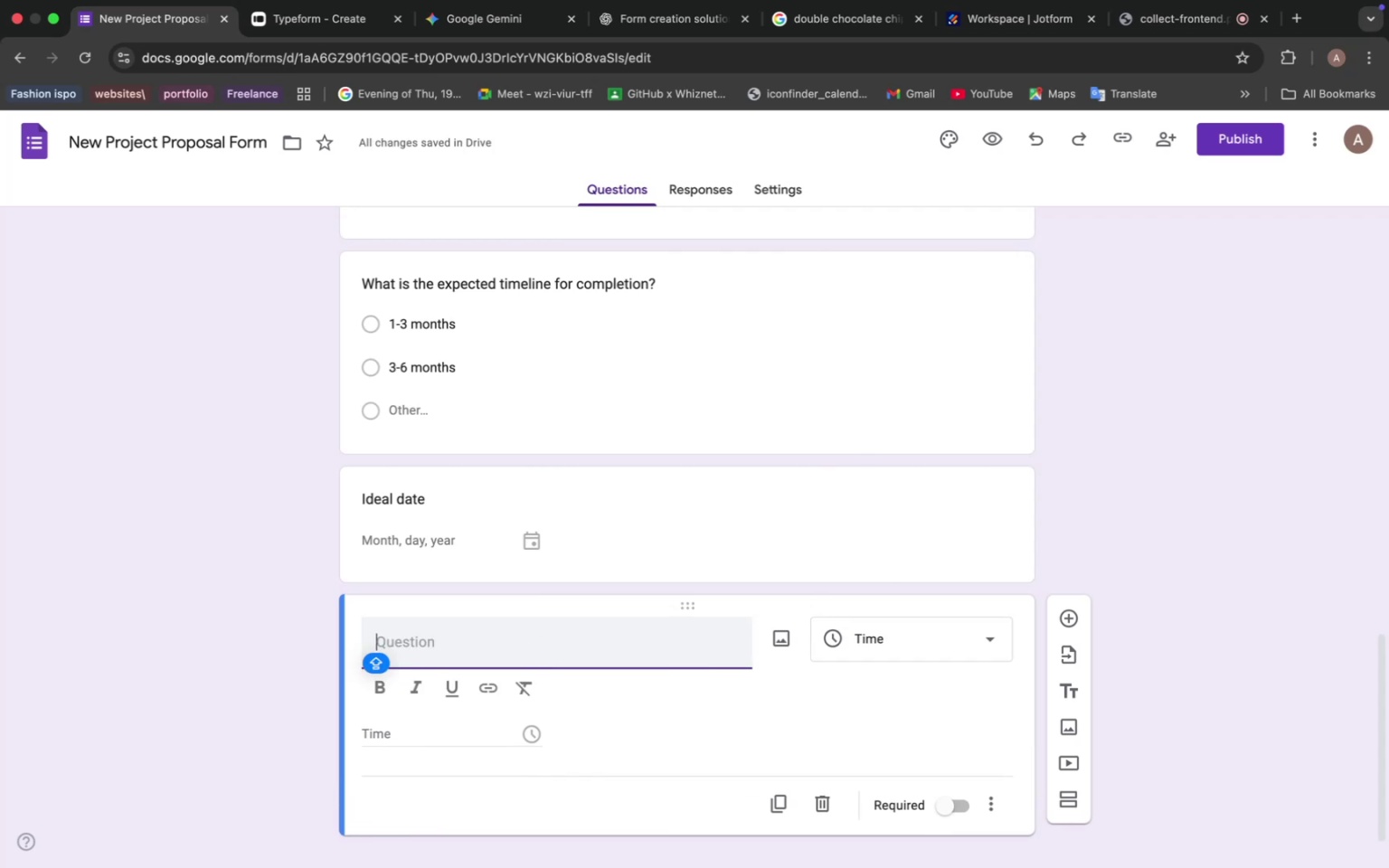 
type(sC)
key(Backspace)
key(Backspace)
type(Schedule time)
 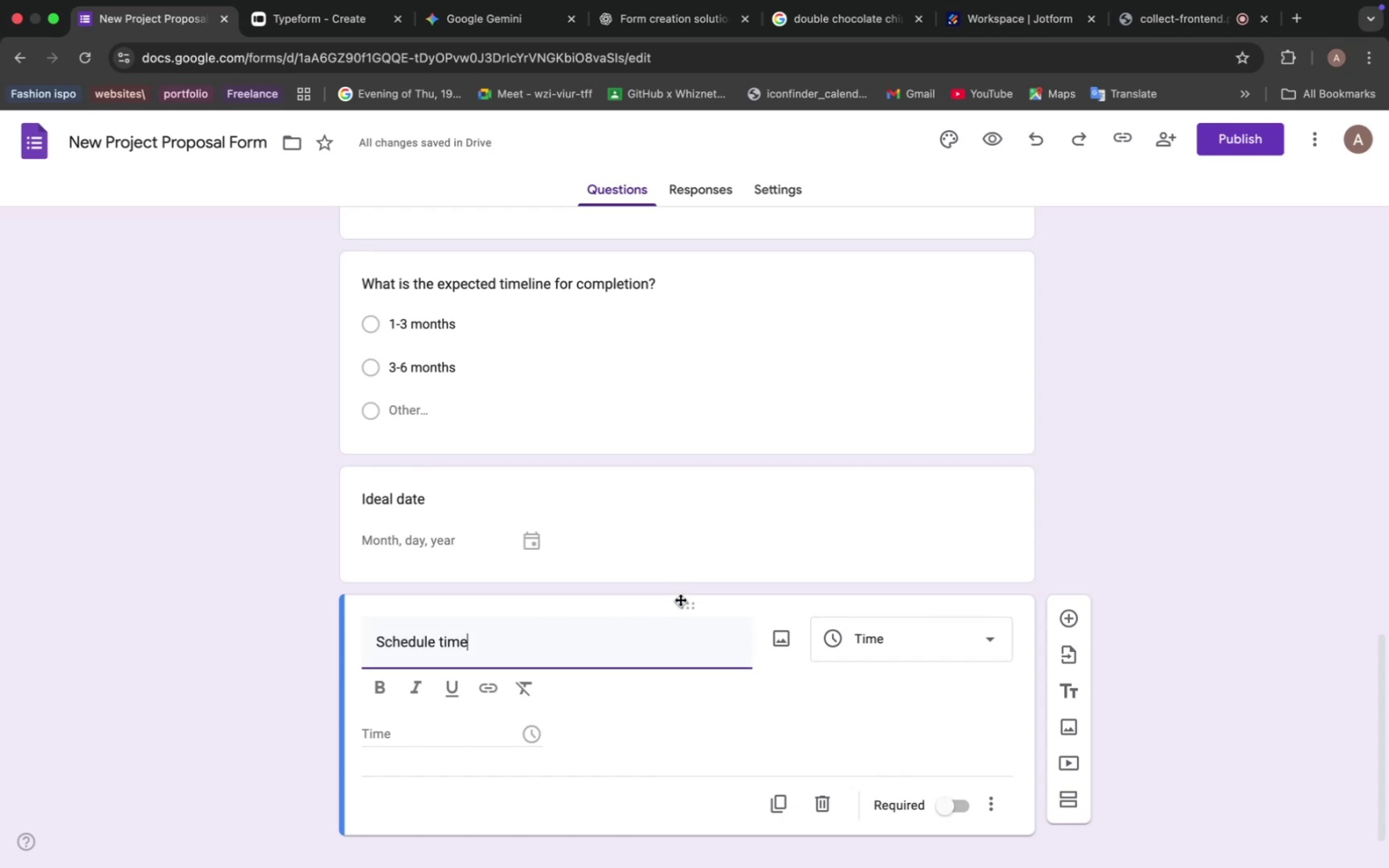 
scroll: coordinate [745, 576], scroll_direction: up, amount: 57.0
 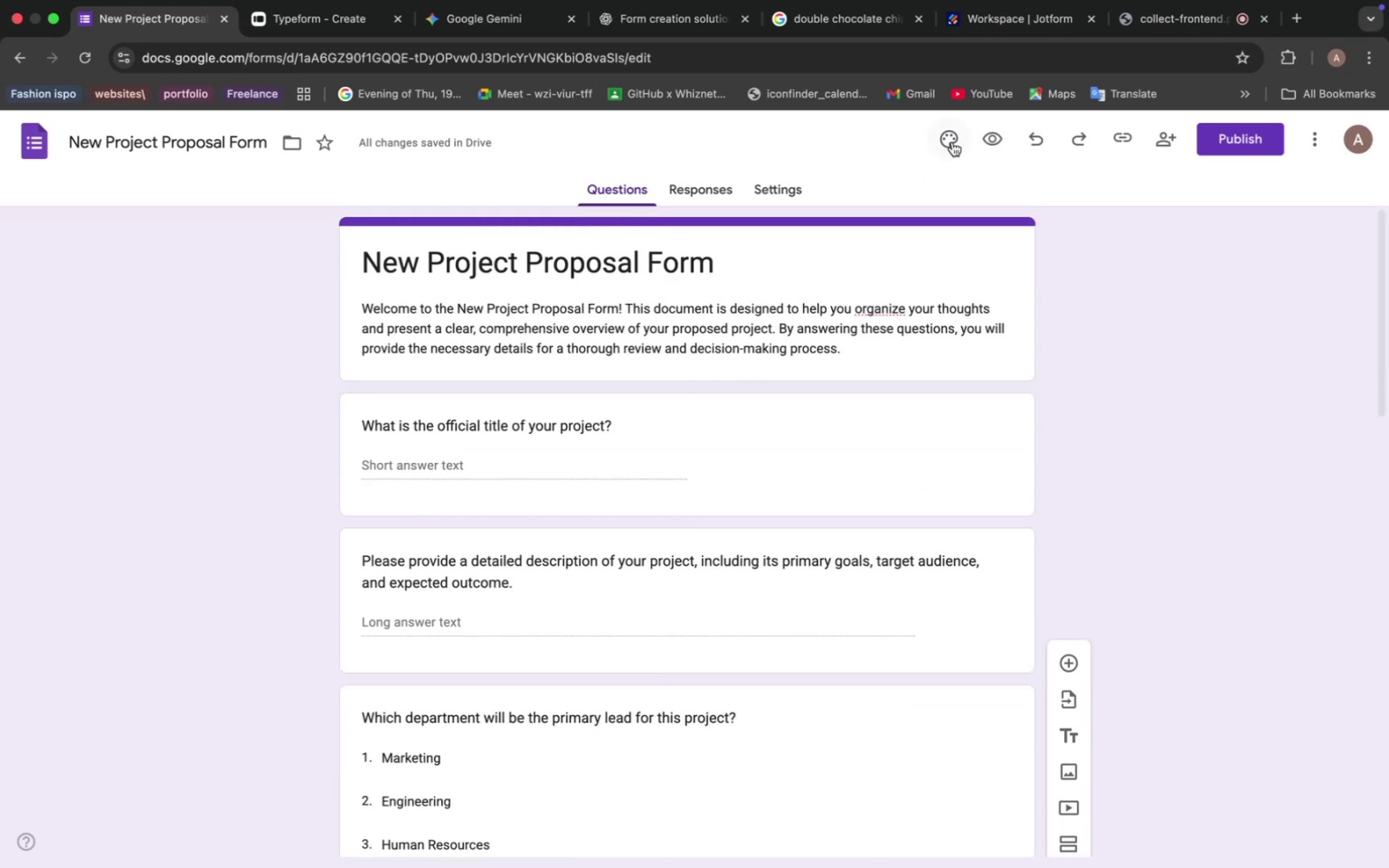 
left_click([954, 140])
 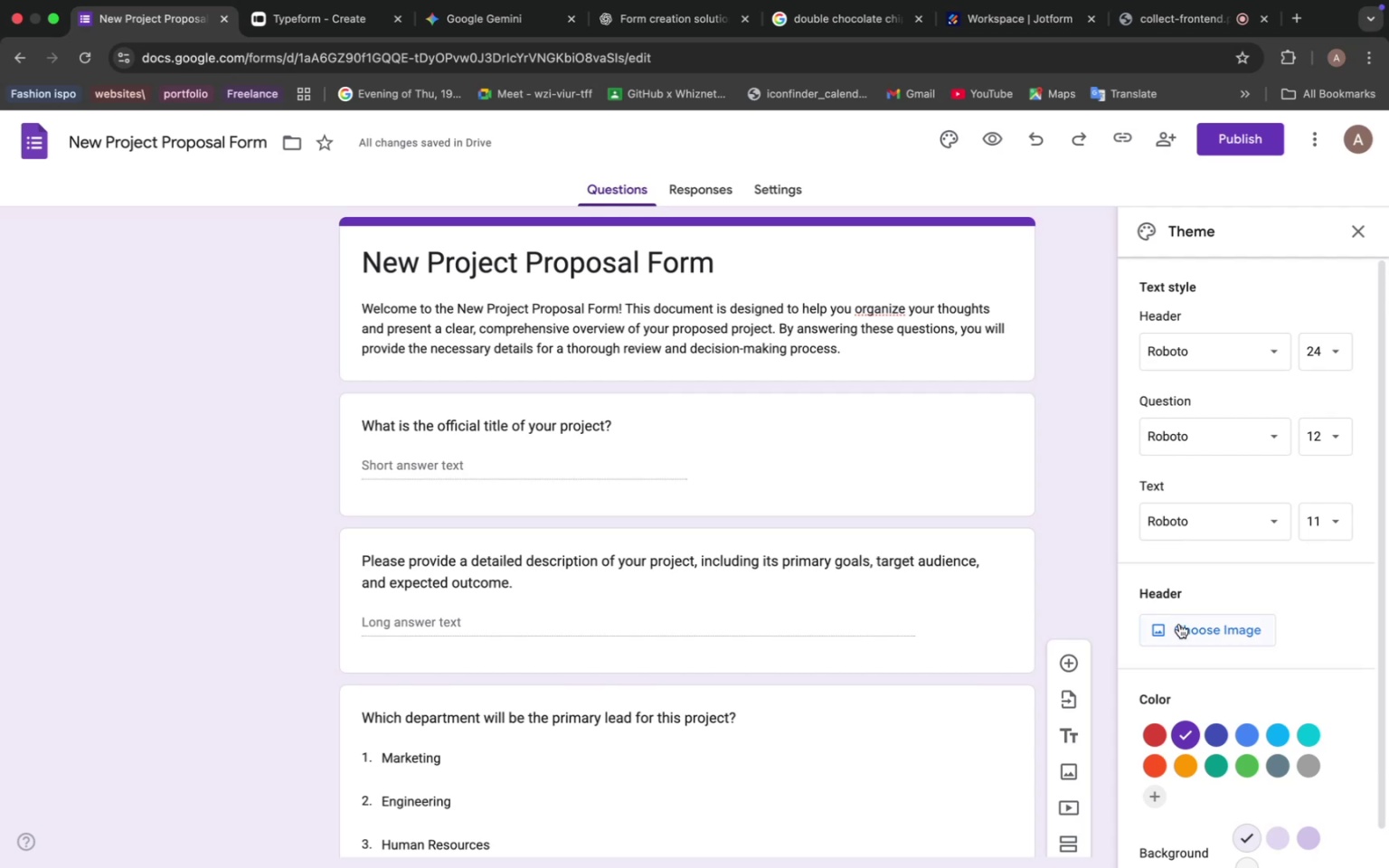 
left_click([1179, 624])
 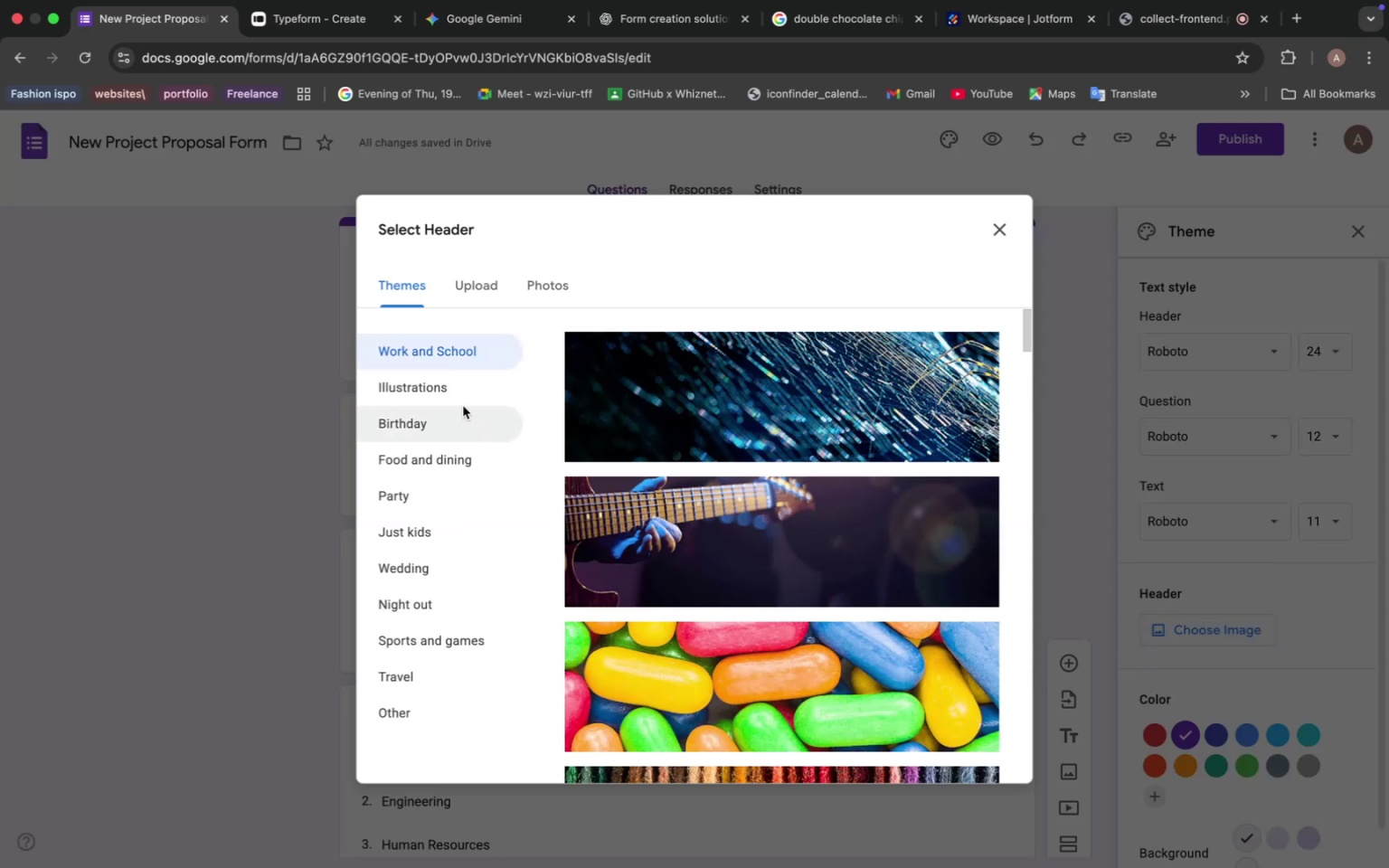 
scroll: coordinate [789, 461], scroll_direction: down, amount: 73.0
 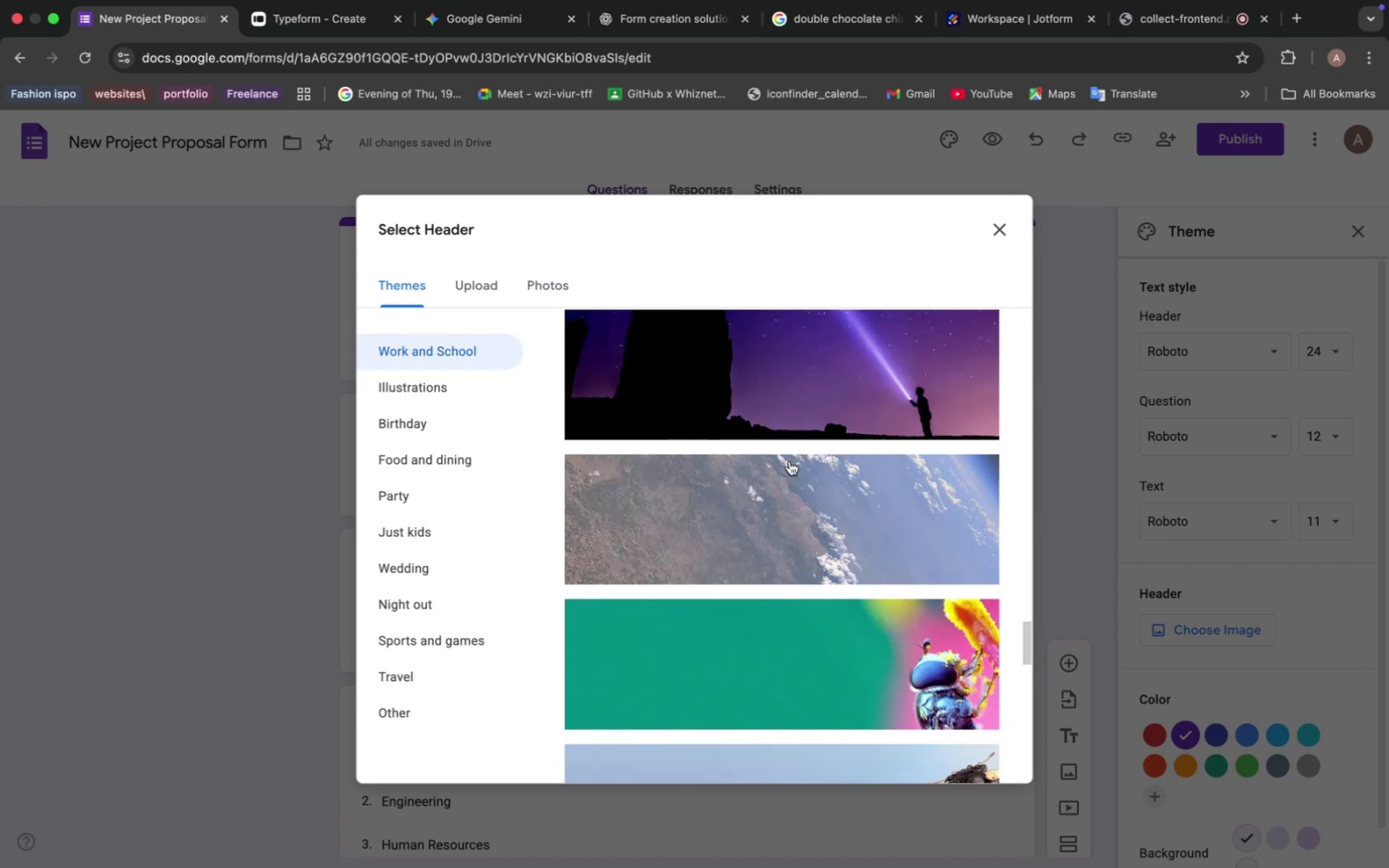 
scroll: coordinate [789, 466], scroll_direction: down, amount: 34.0
 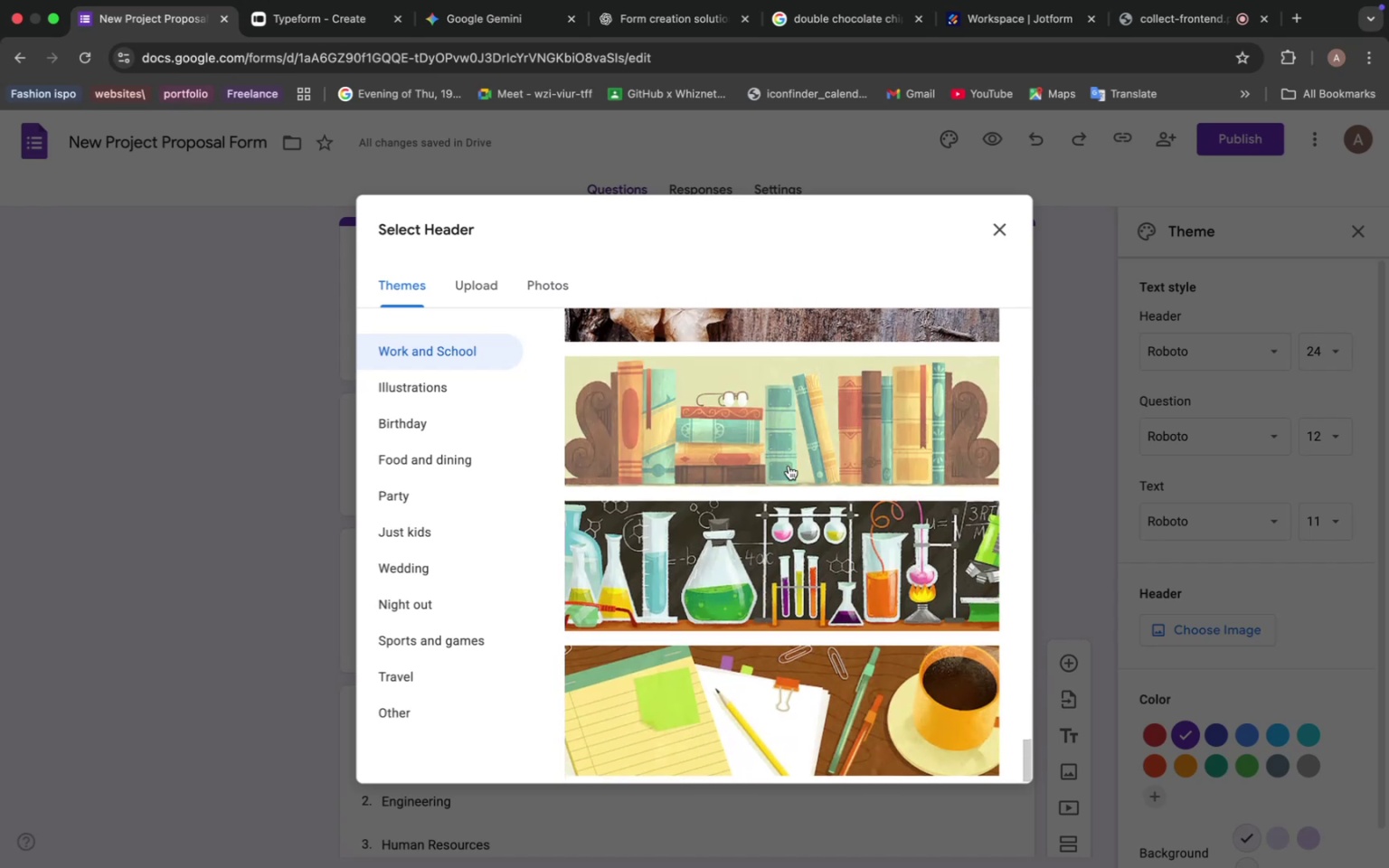 
scroll: coordinate [789, 466], scroll_direction: up, amount: 9.0
 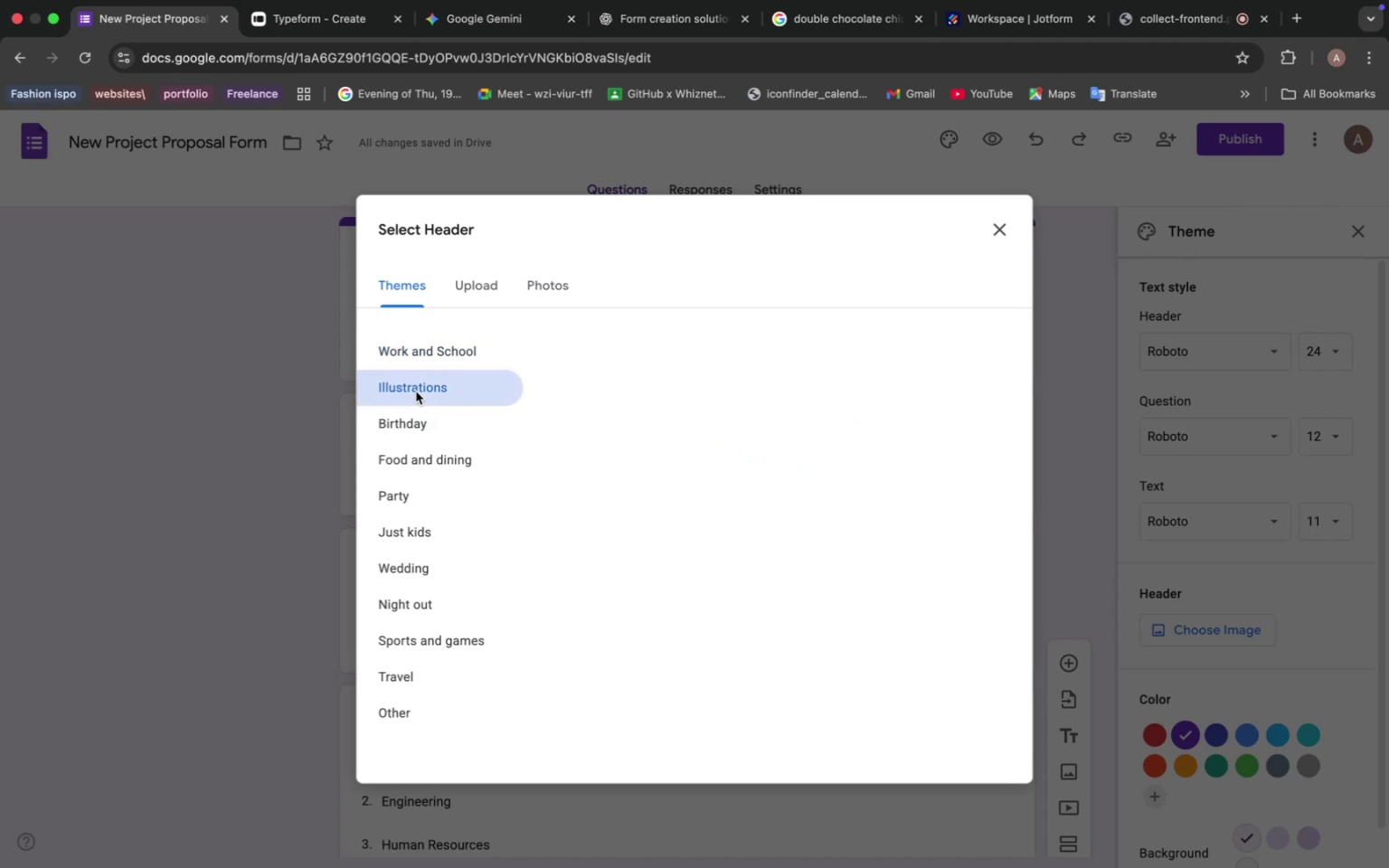 
left_click([416, 392])
 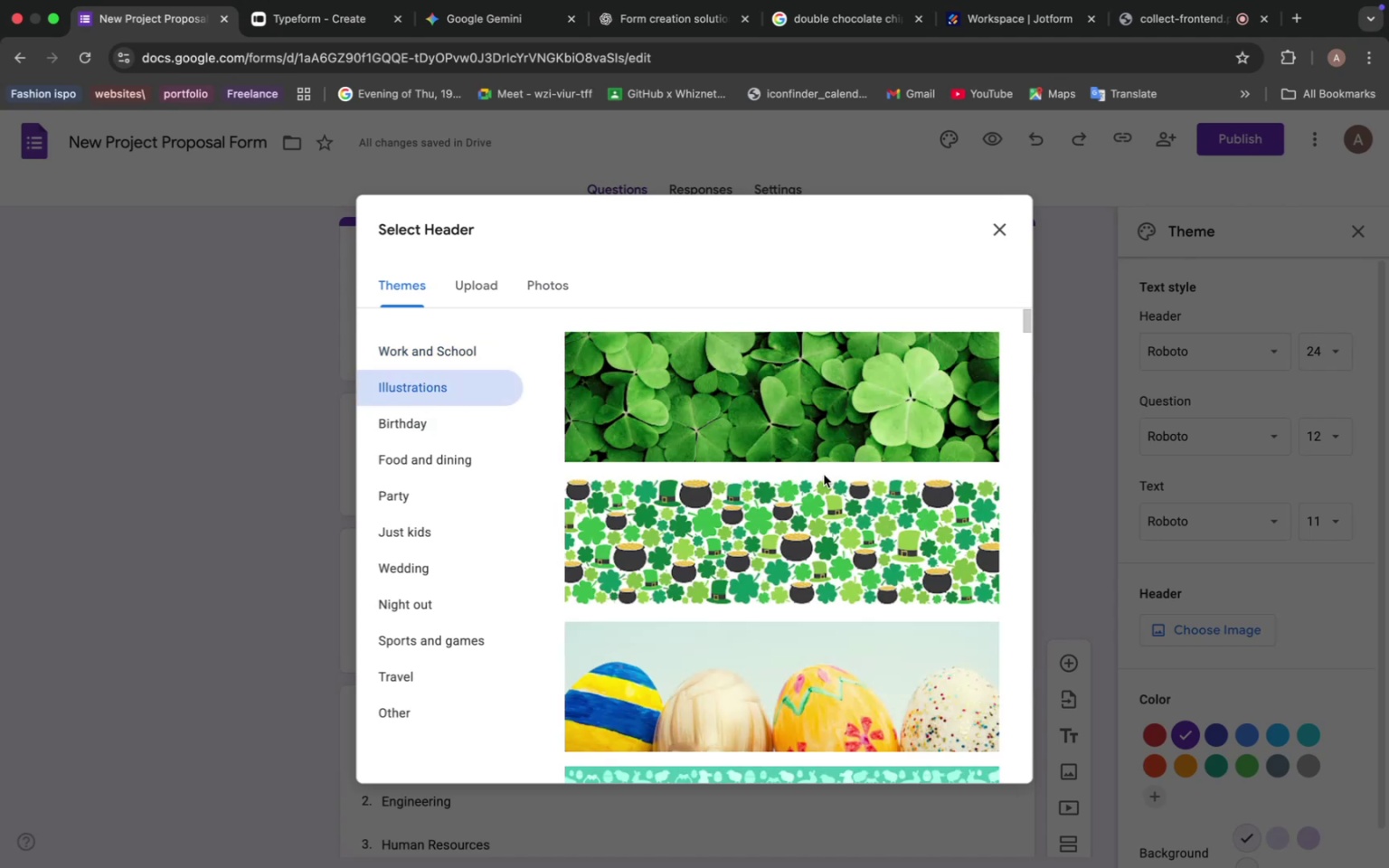 
scroll: coordinate [819, 399], scroll_direction: down, amount: 89.0
 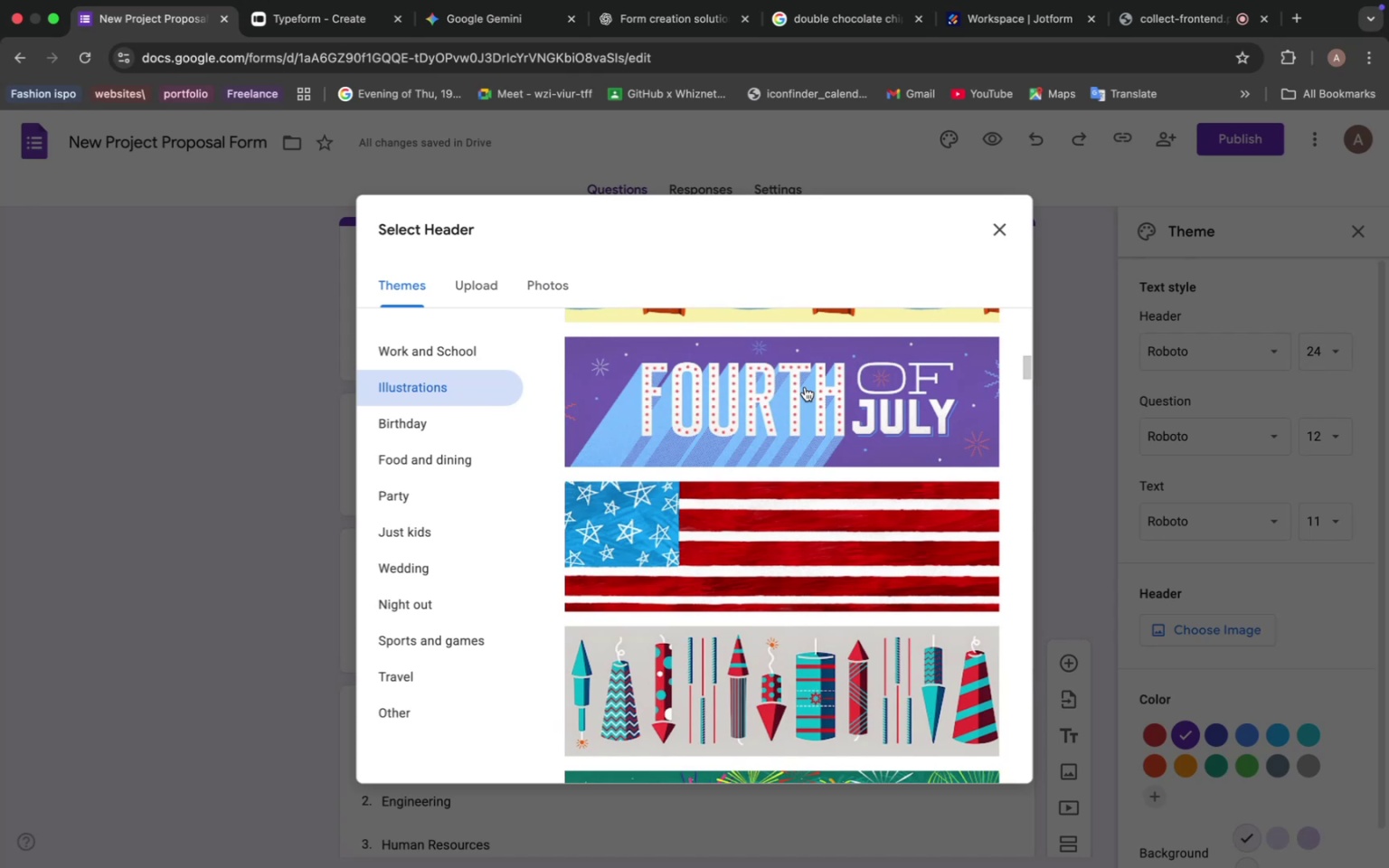 
wait(29.02)
 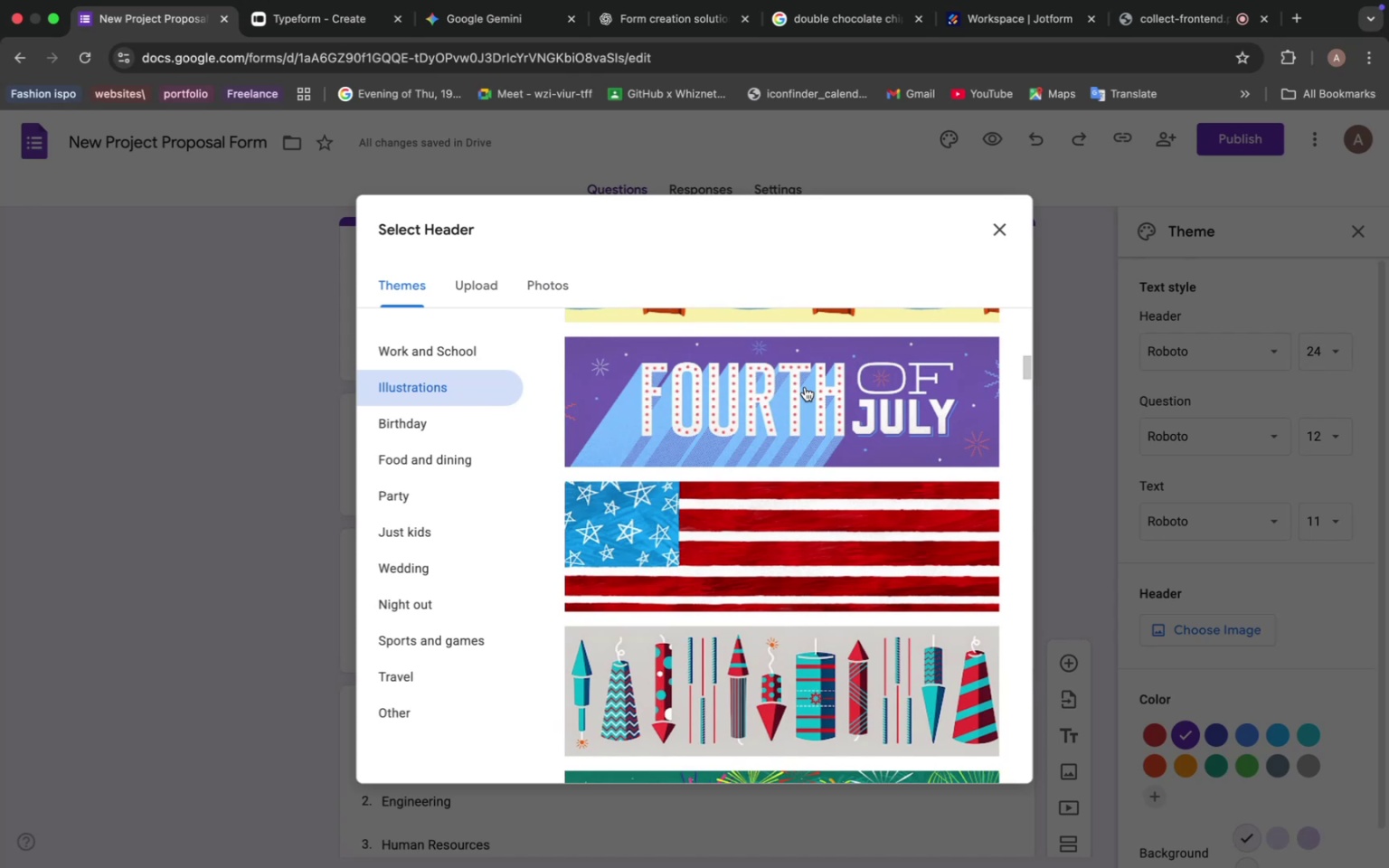 
scroll: coordinate [756, 493], scroll_direction: down, amount: 70.0
 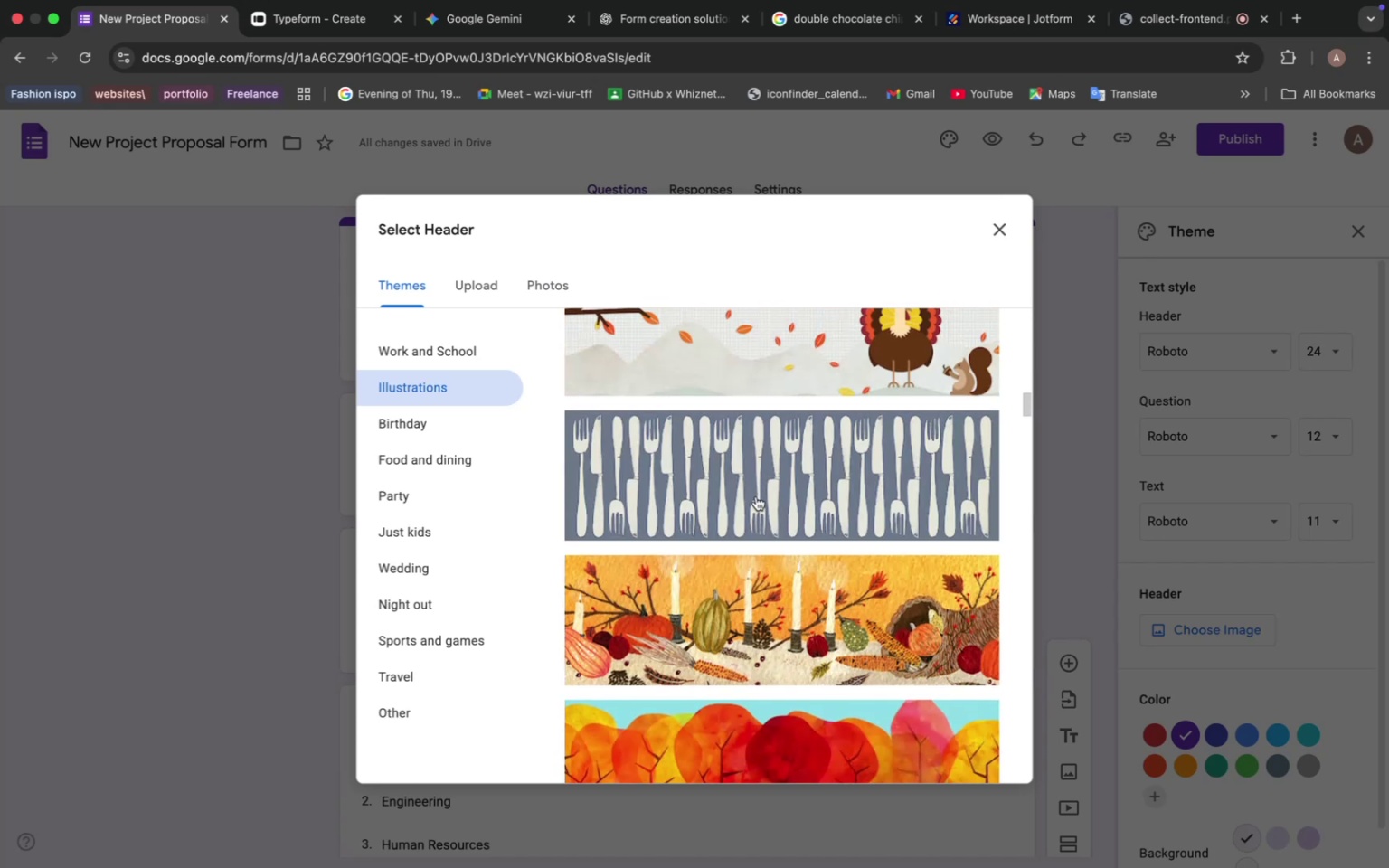 
scroll: coordinate [756, 497], scroll_direction: down, amount: 9.0
 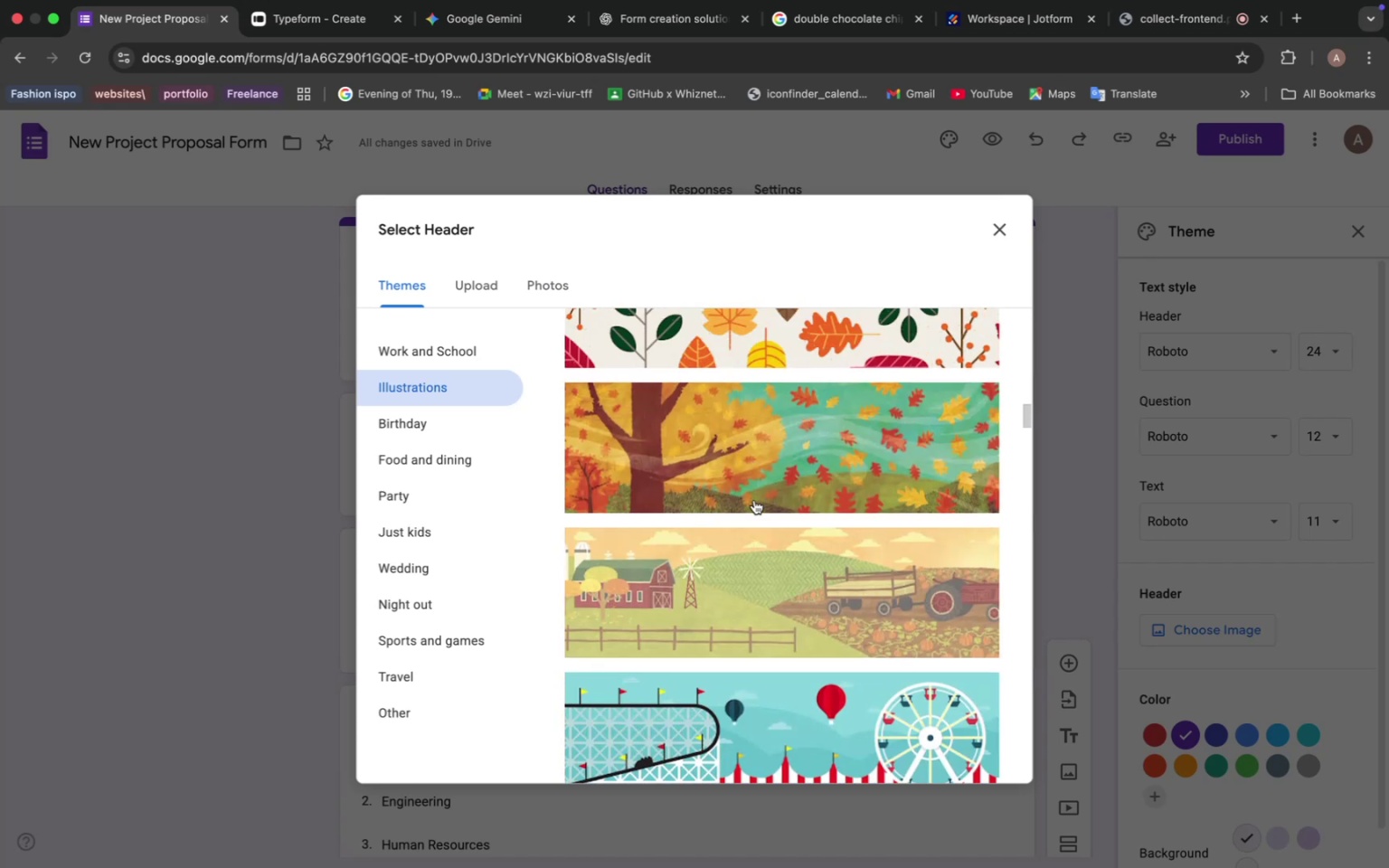 
scroll: coordinate [754, 500], scroll_direction: up, amount: 9.0
 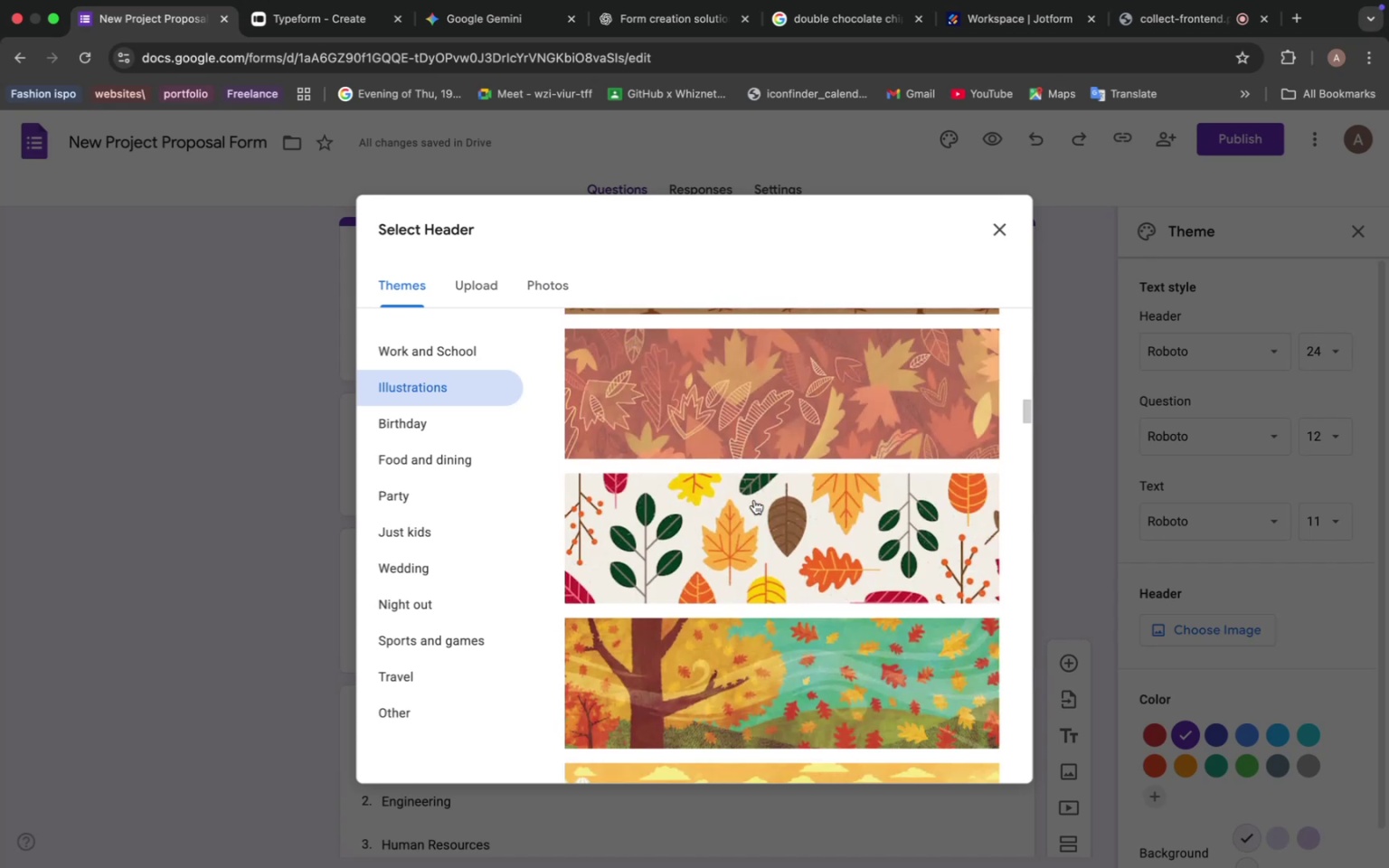 
scroll: coordinate [751, 501], scroll_direction: down, amount: 32.0
 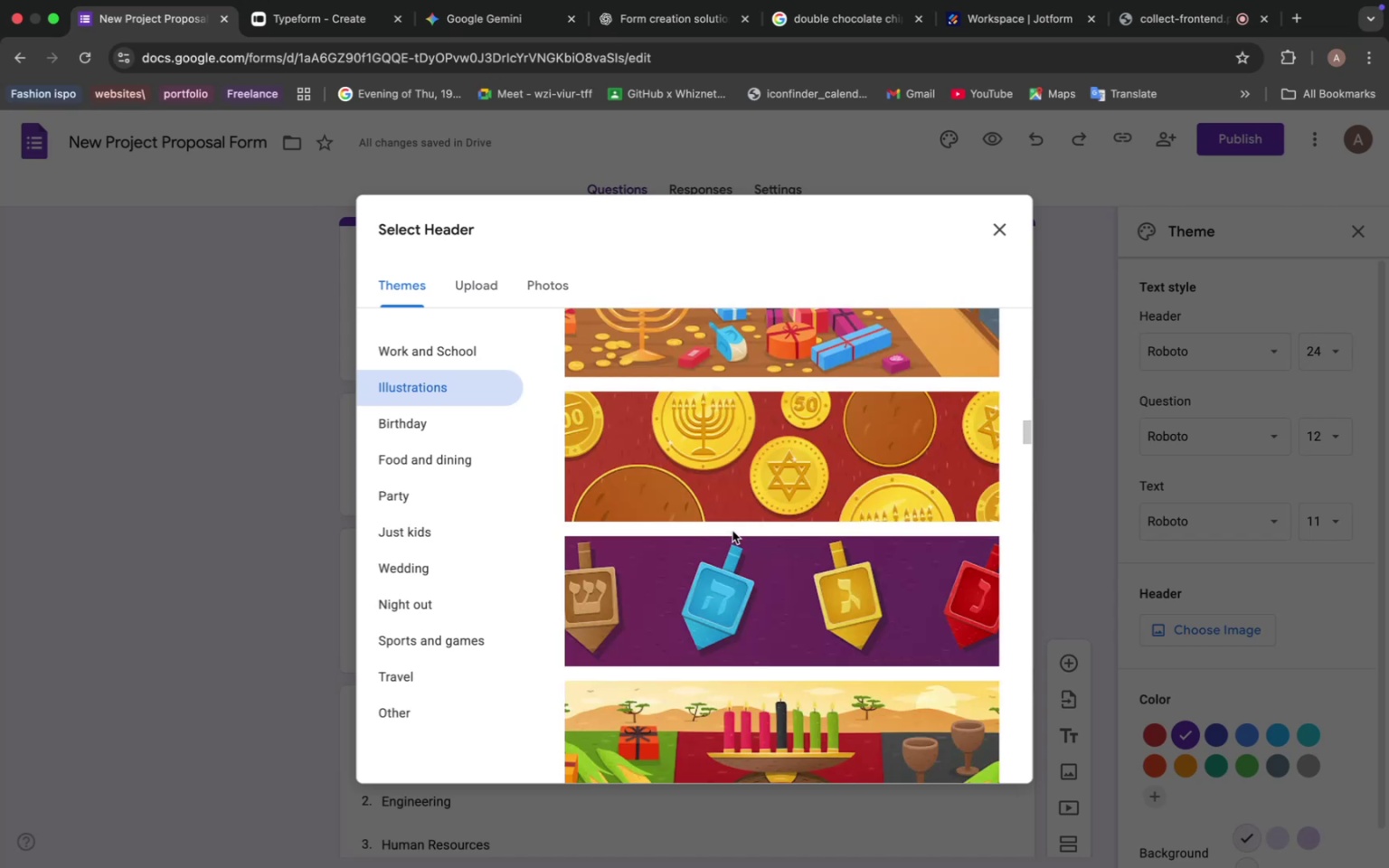 
left_click([742, 605])
 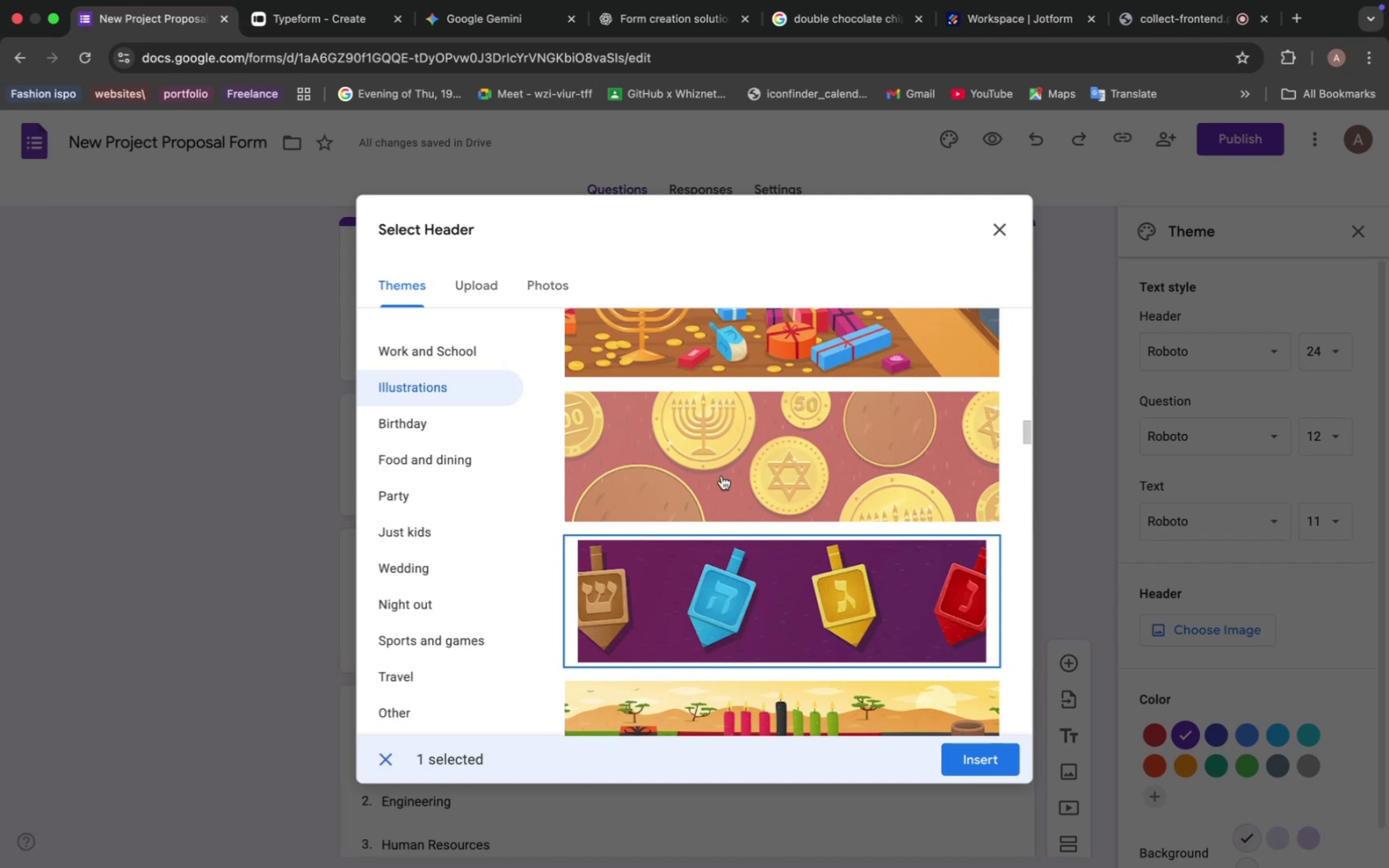 
left_click([722, 467])
 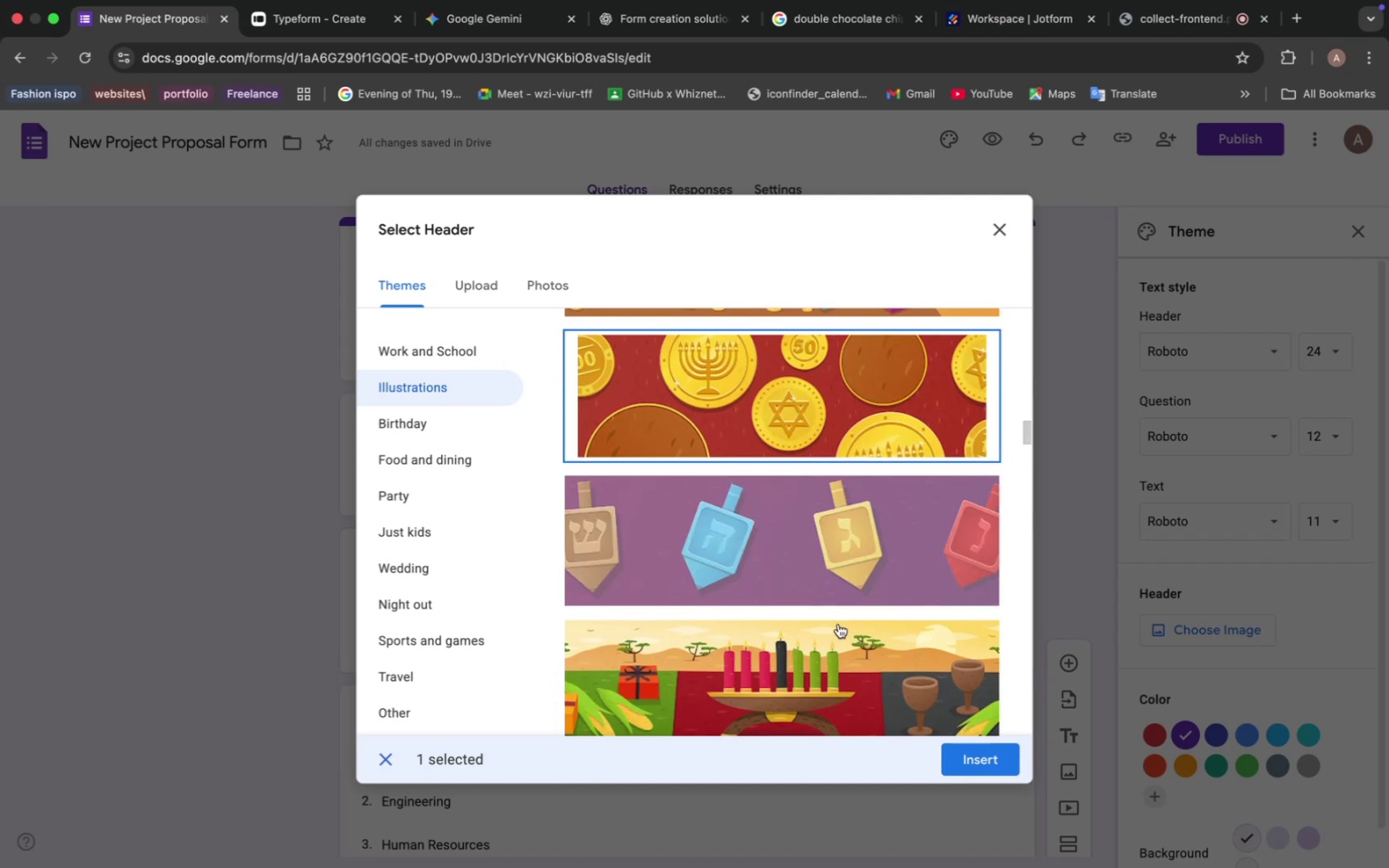 
scroll: coordinate [833, 614], scroll_direction: down, amount: 23.0
 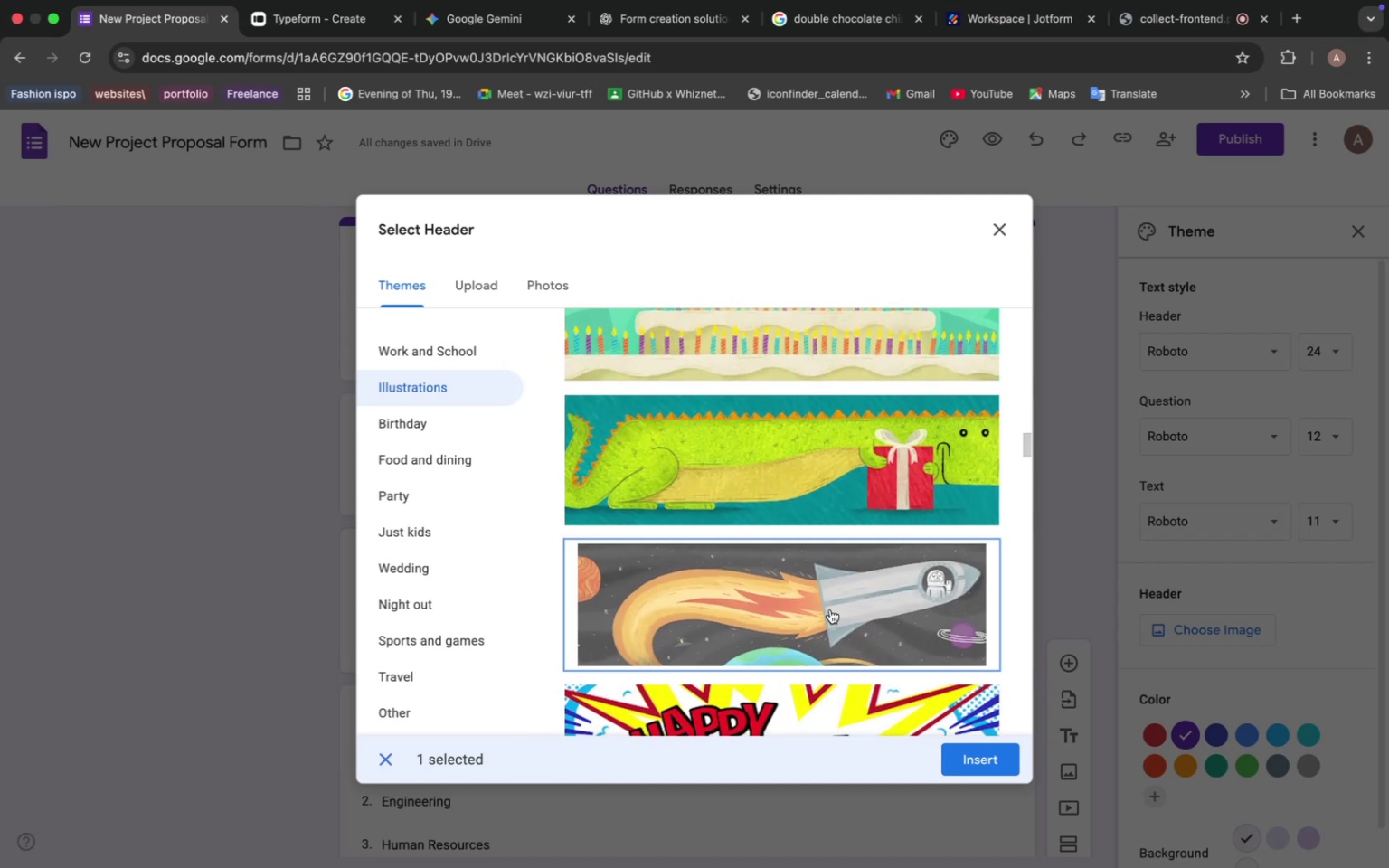 
left_click([830, 609])
 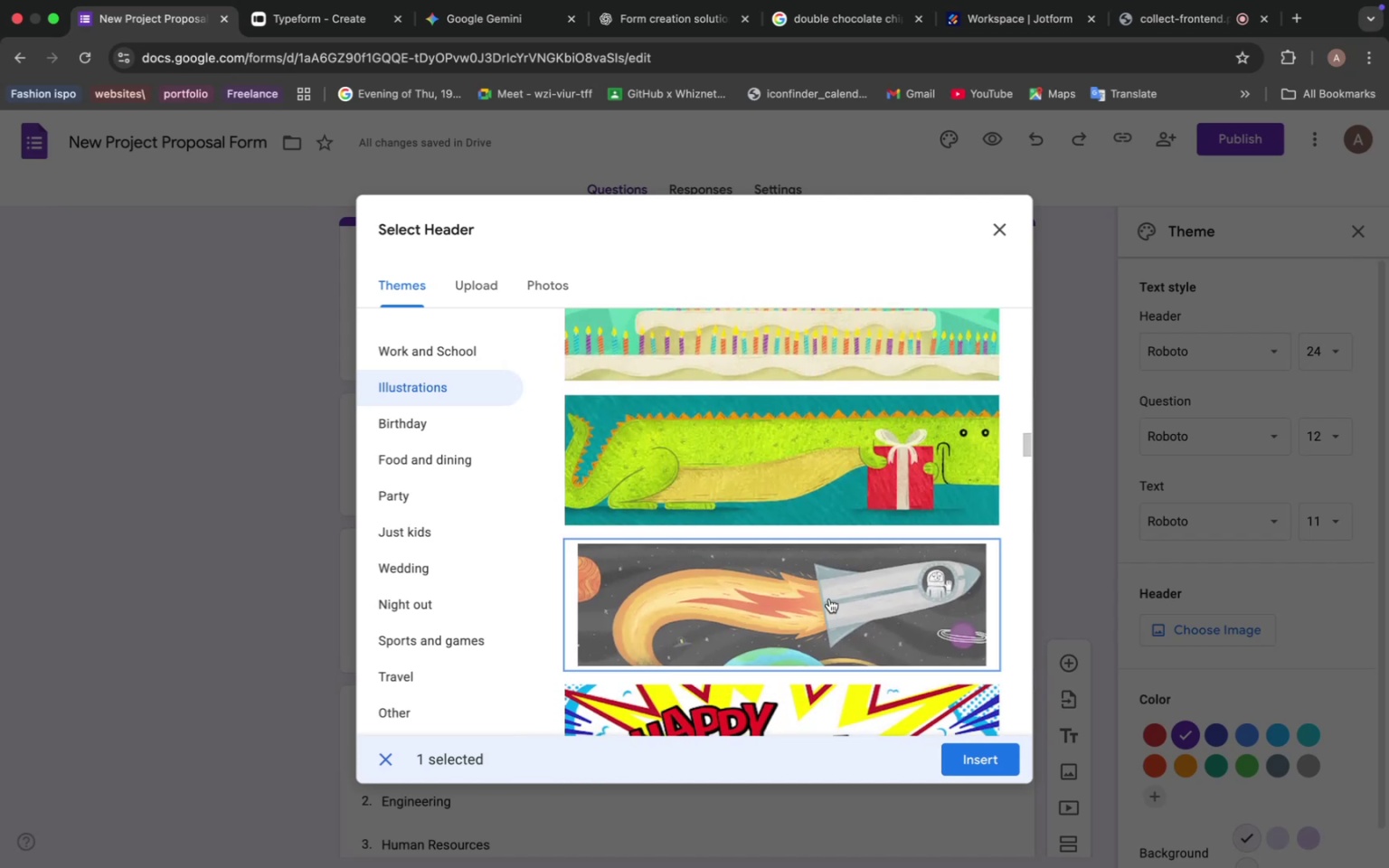 
scroll: coordinate [829, 599], scroll_direction: down, amount: 49.0
 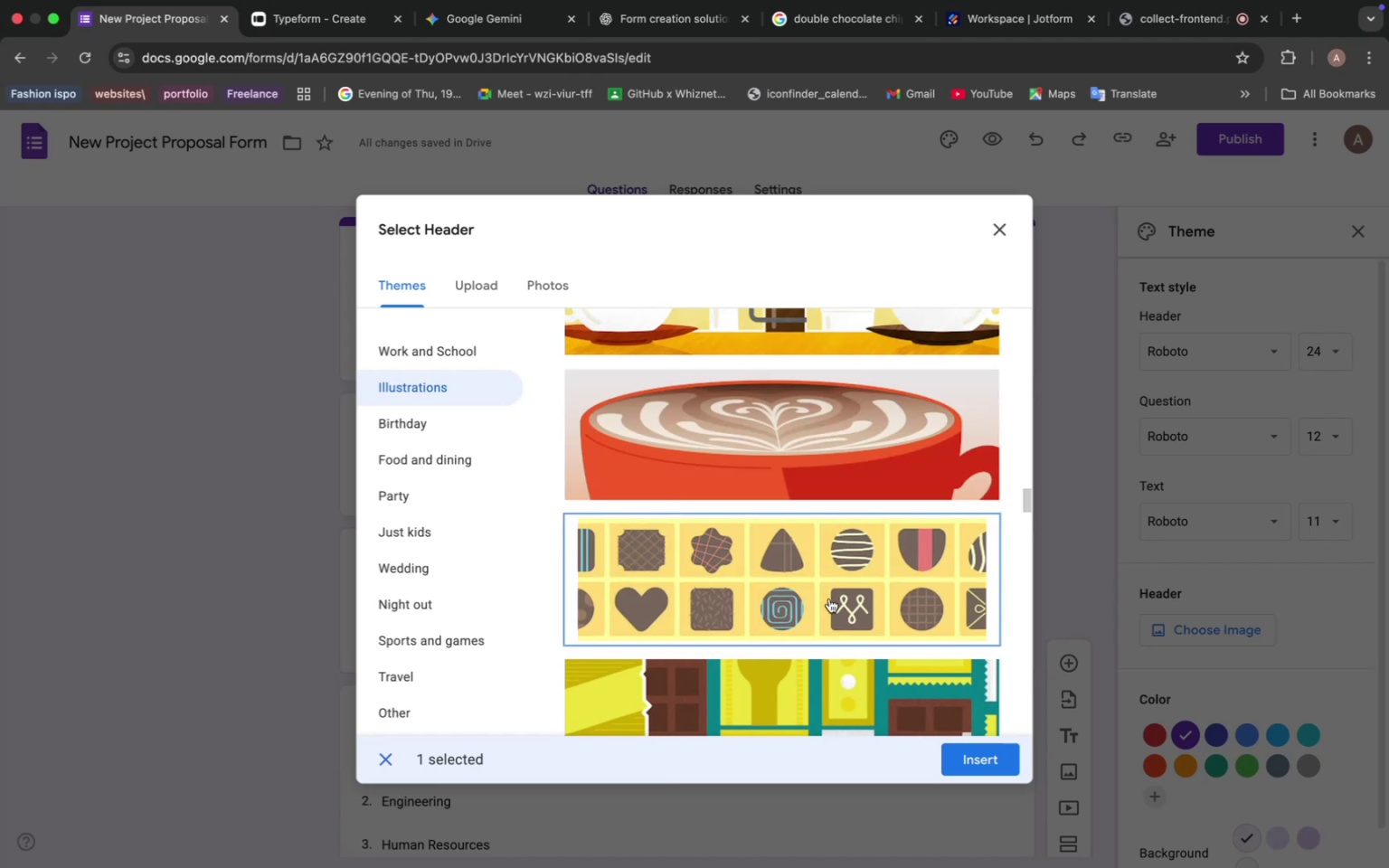 
left_click([829, 599])
 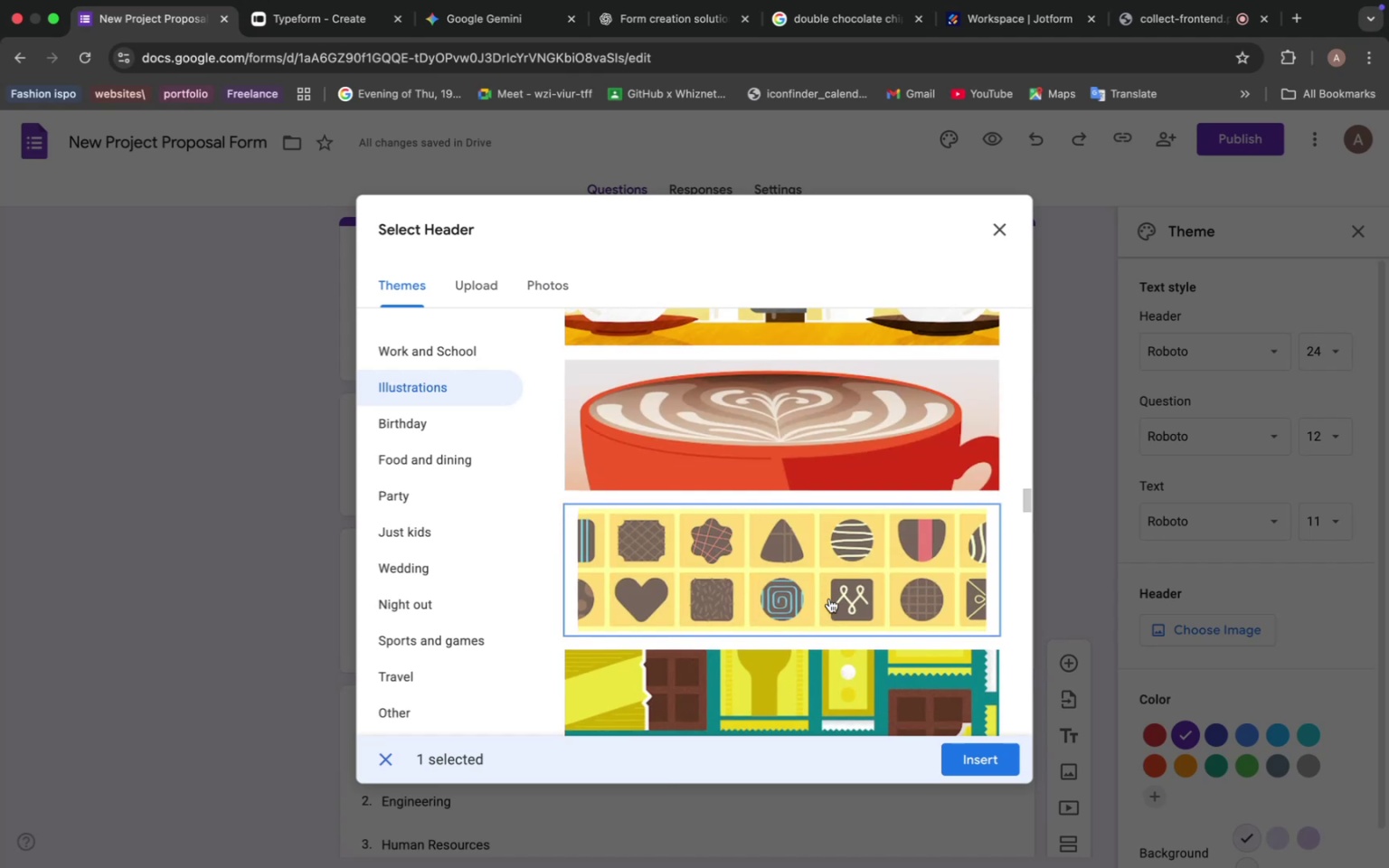 
scroll: coordinate [829, 599], scroll_direction: down, amount: 14.0
 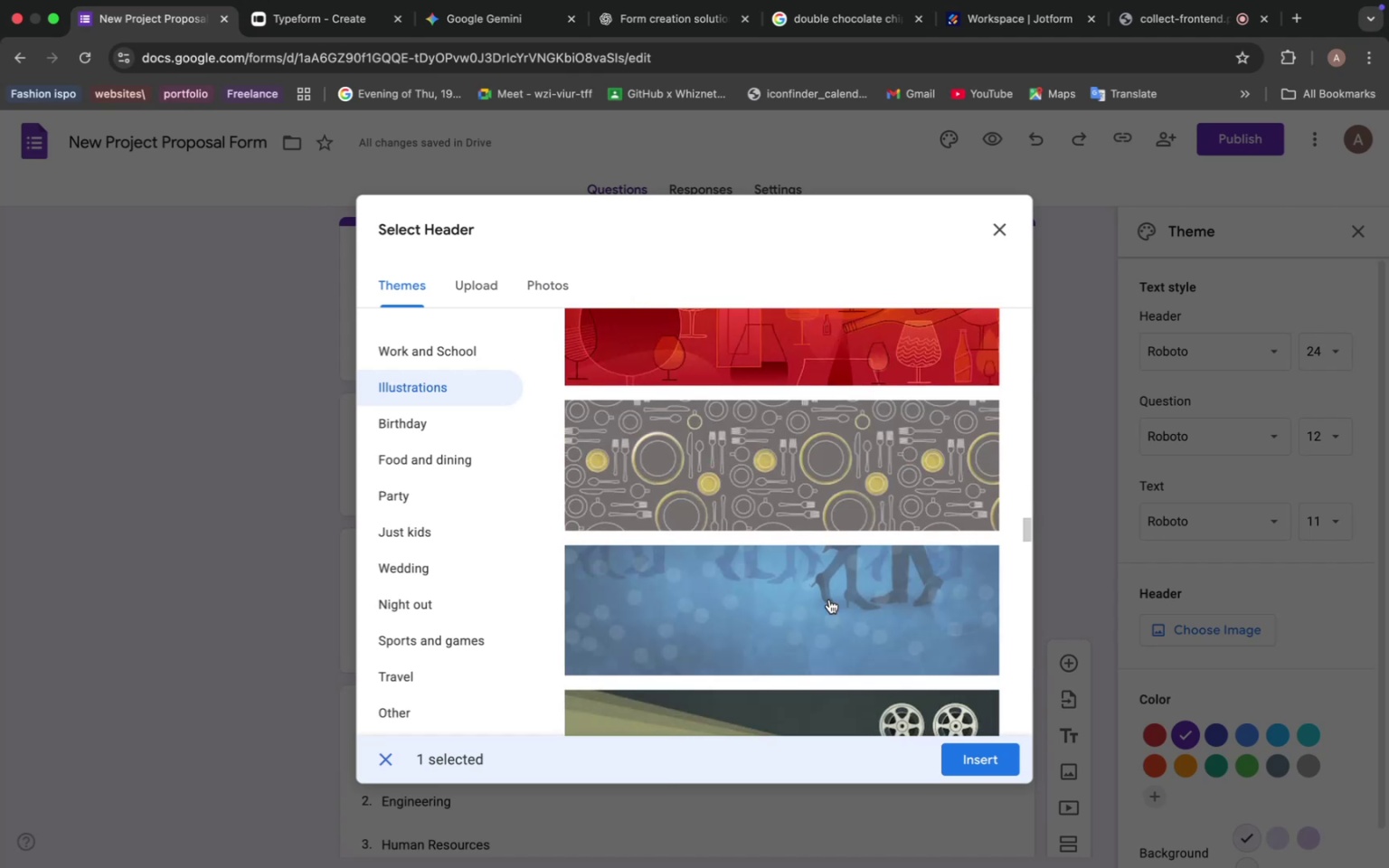 
scroll: coordinate [829, 599], scroll_direction: up, amount: 6.0
 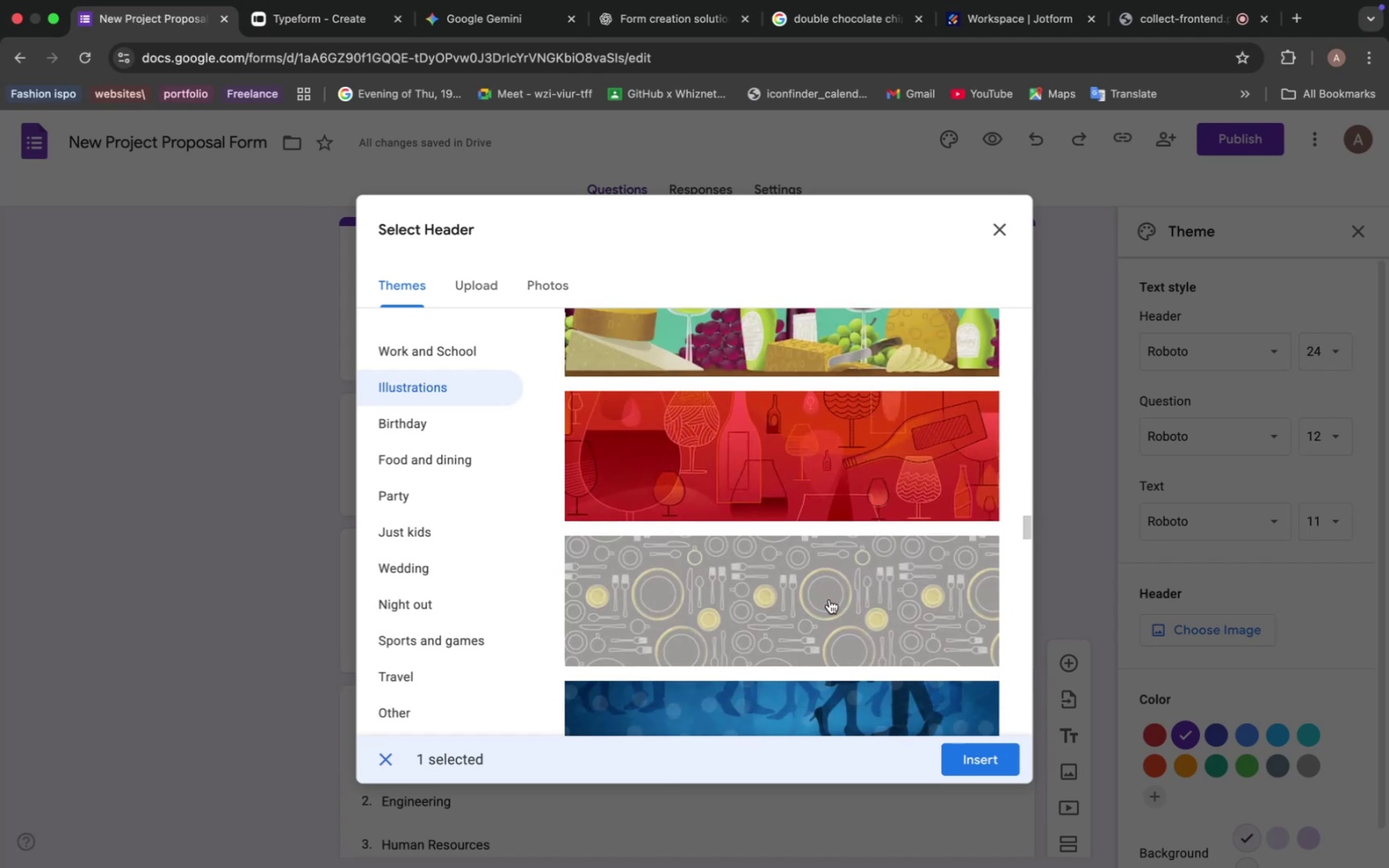 
scroll: coordinate [805, 562], scroll_direction: down, amount: 44.0
 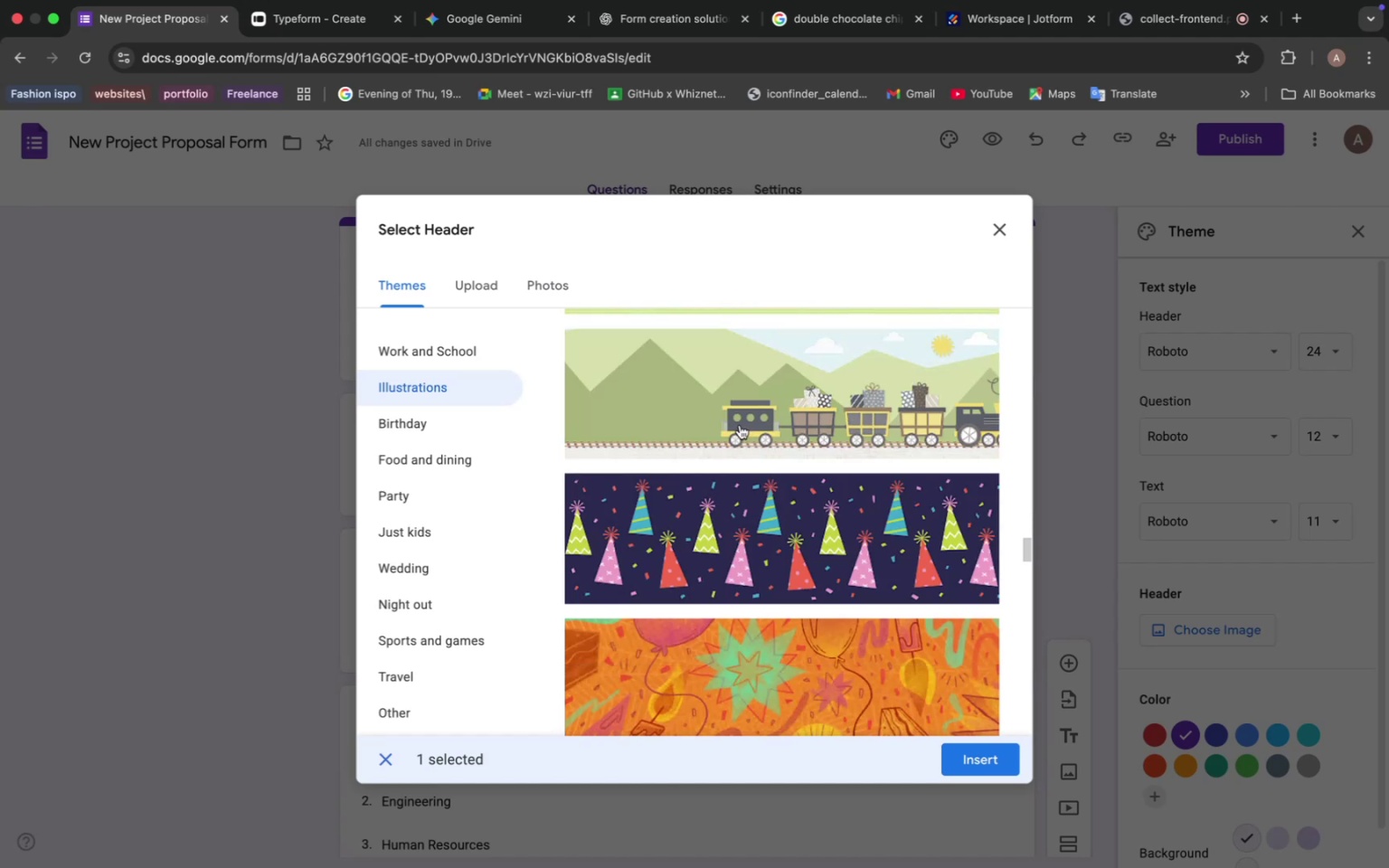 
left_click([740, 425])
 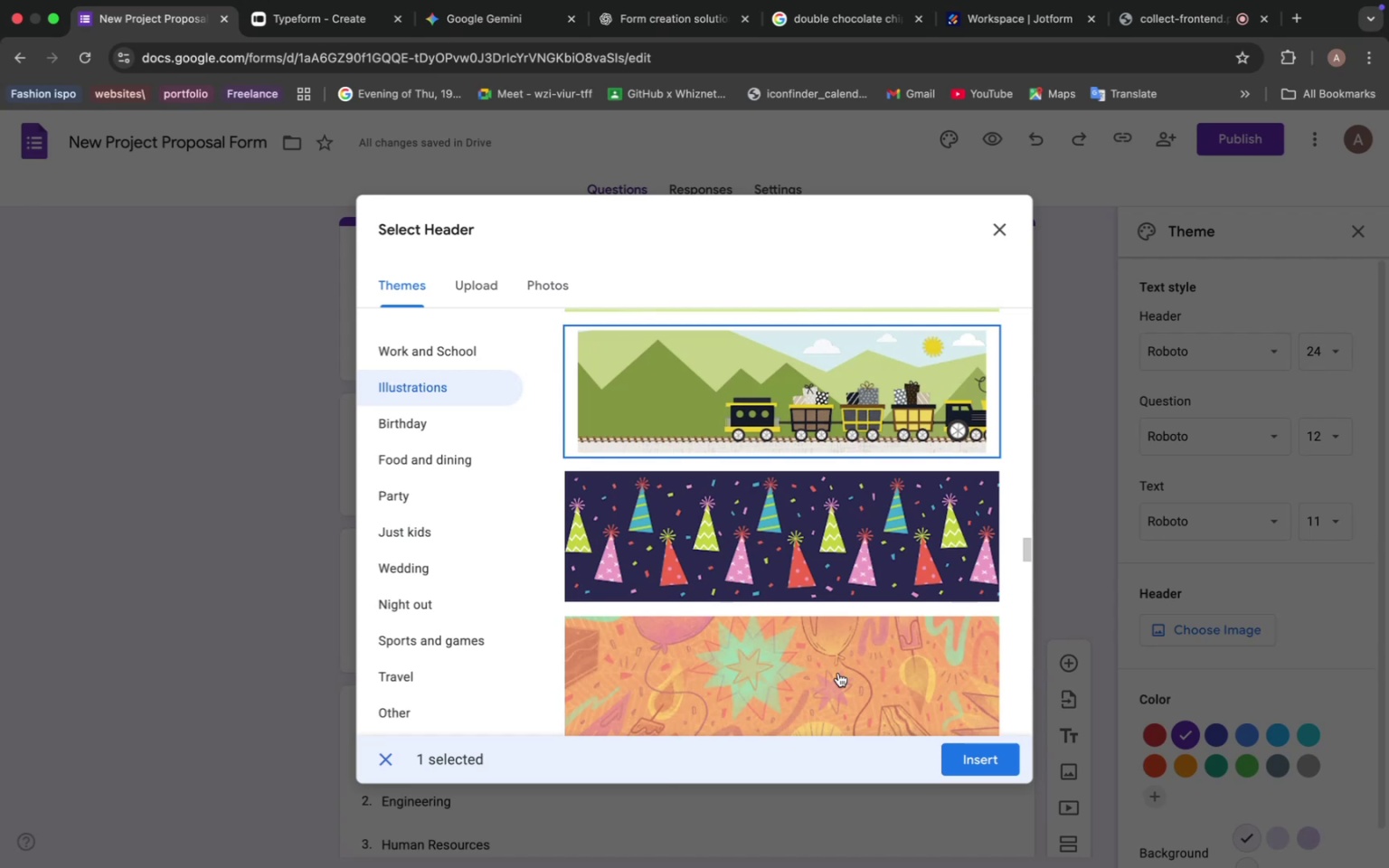 
scroll: coordinate [840, 656], scroll_direction: down, amount: 67.0
 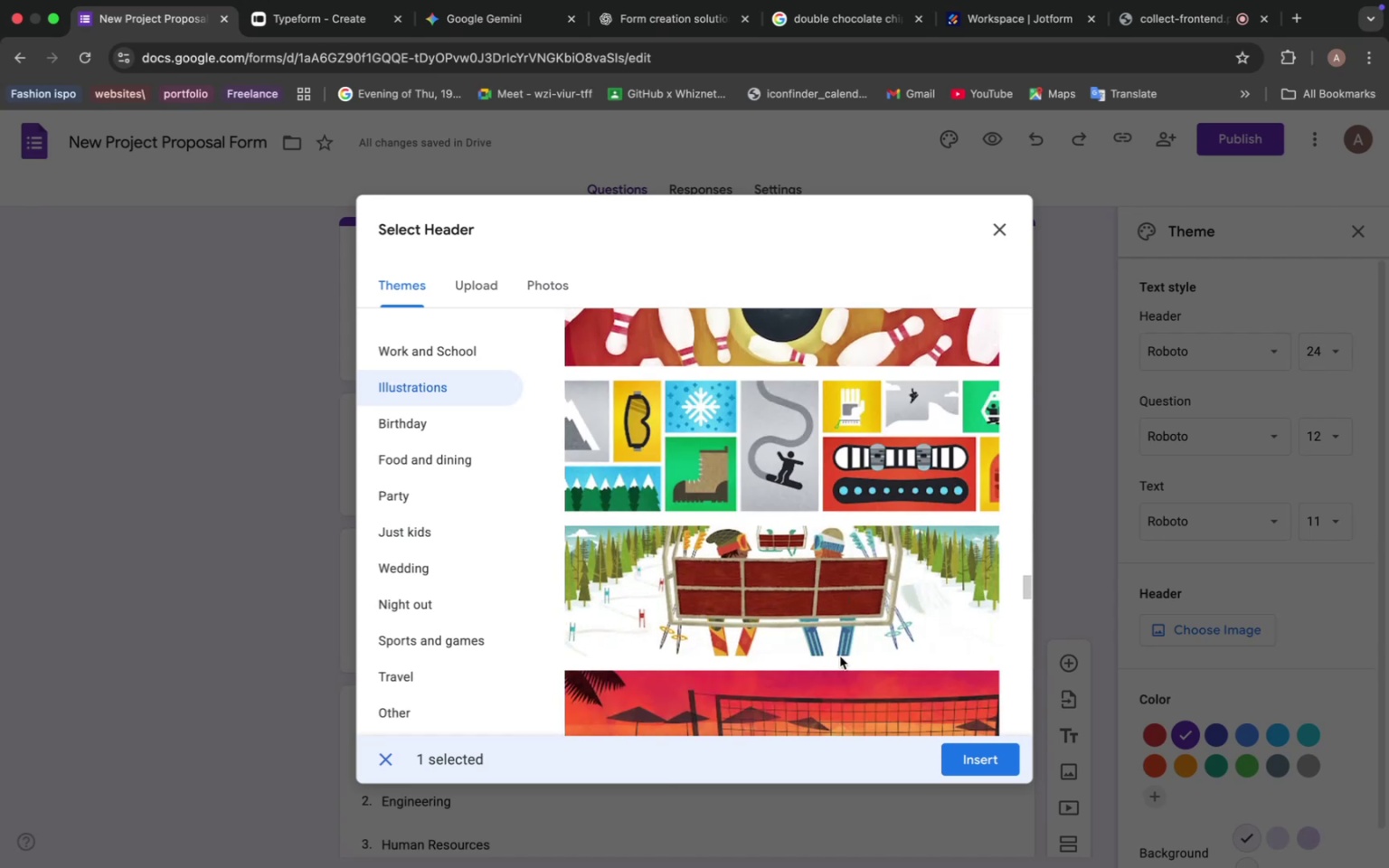 
scroll: coordinate [840, 656], scroll_direction: down, amount: 4.0
 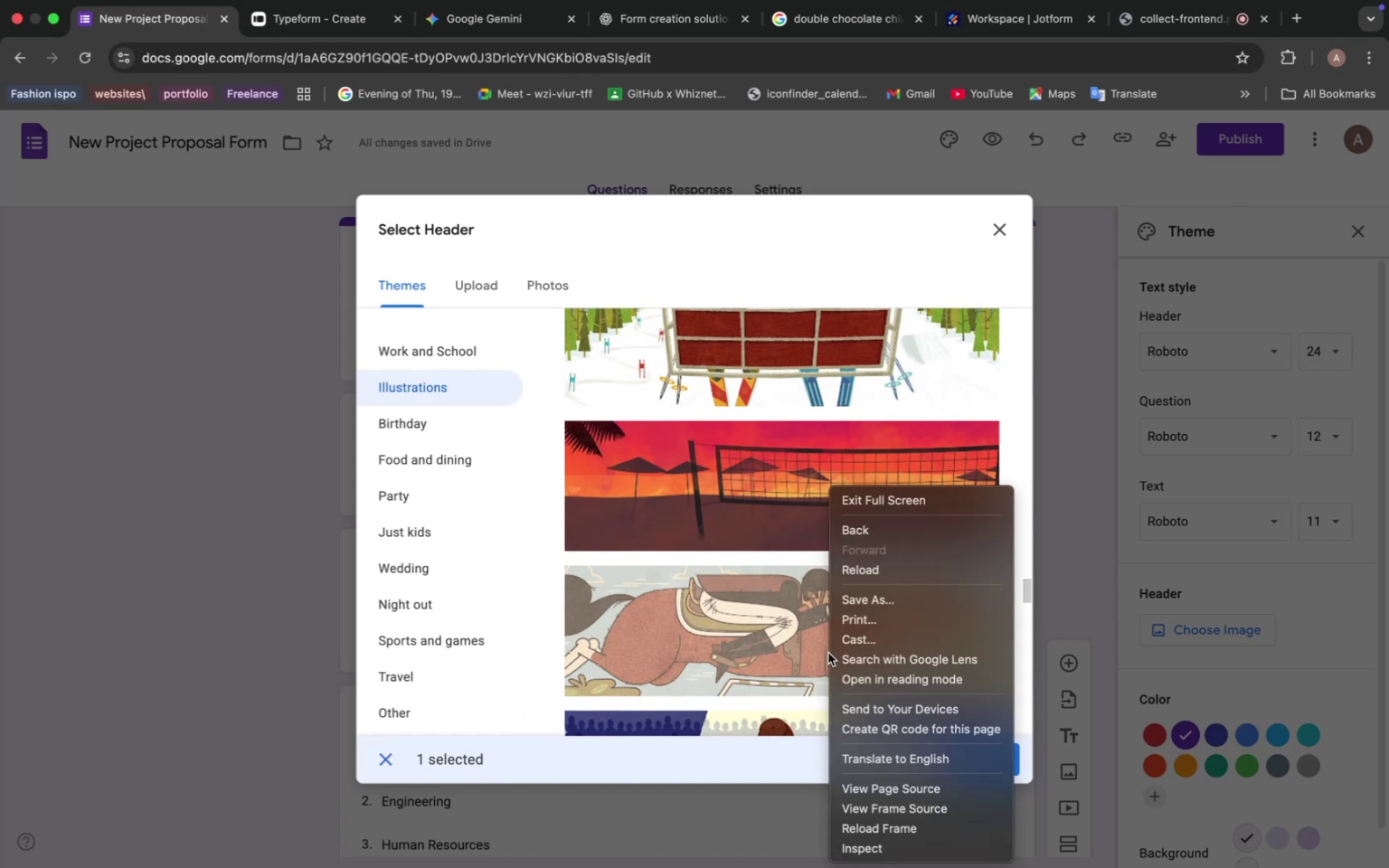 
right_click([828, 653])
 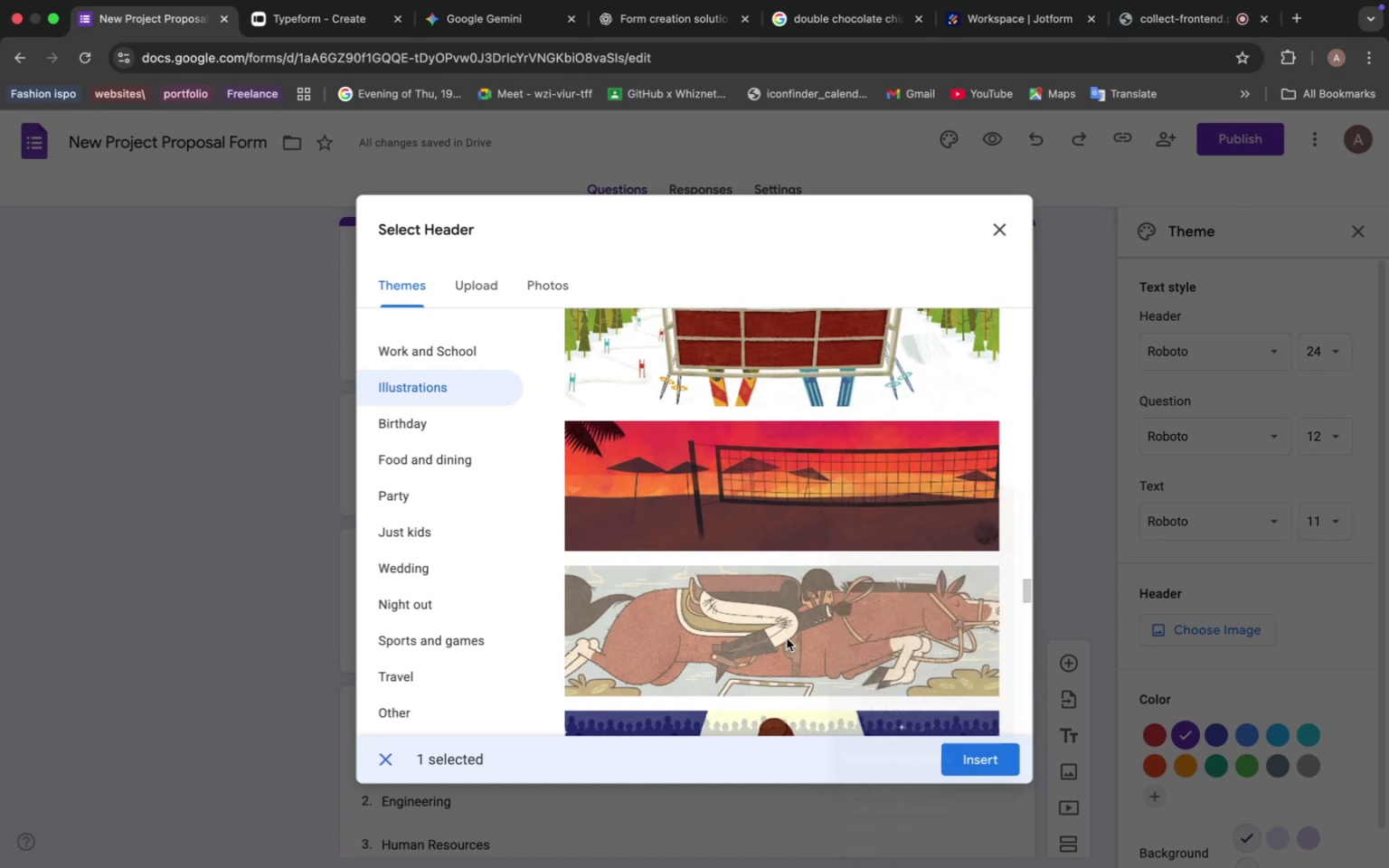 
left_click([787, 638])
 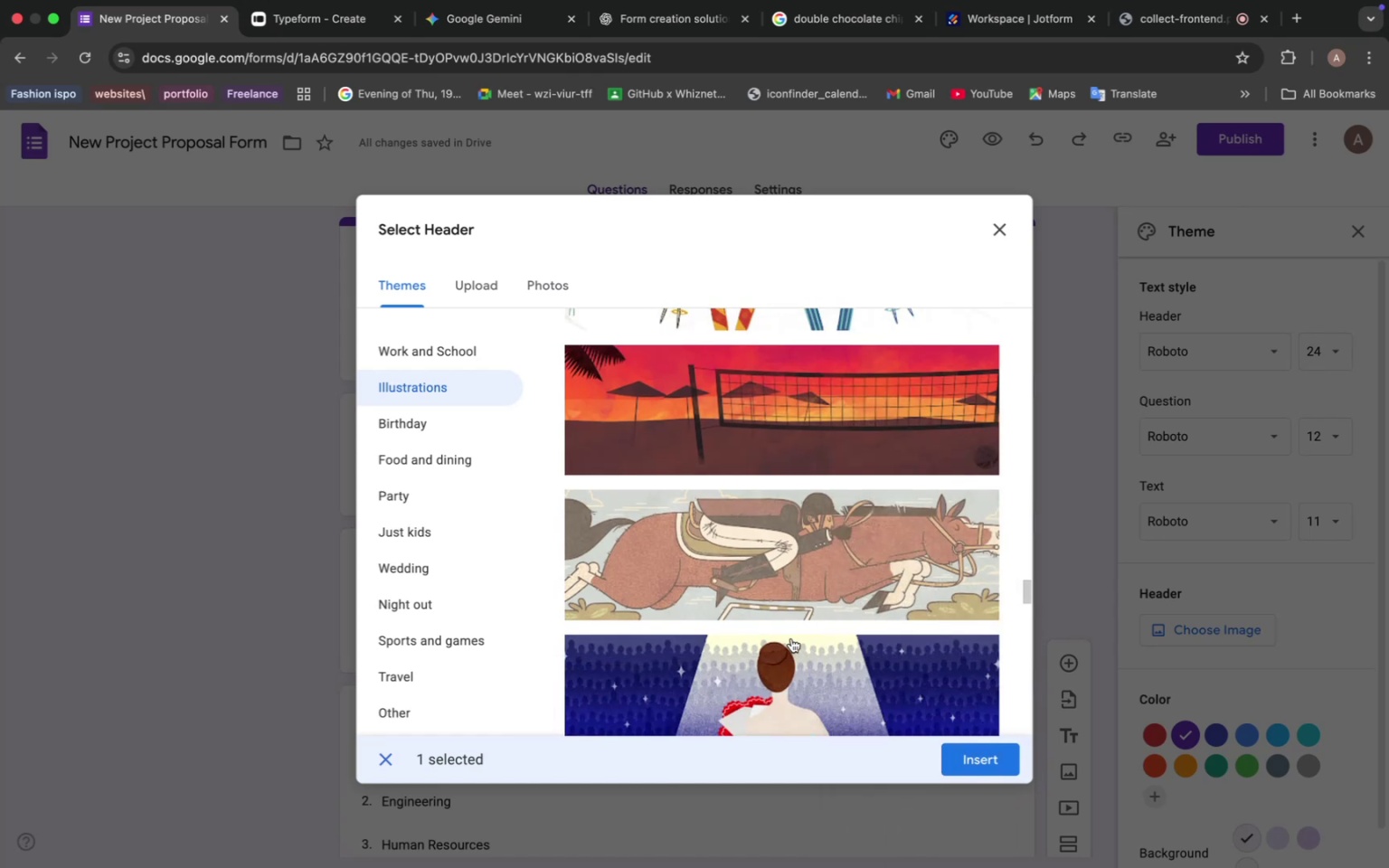 
scroll: coordinate [792, 638], scroll_direction: down, amount: 52.0
 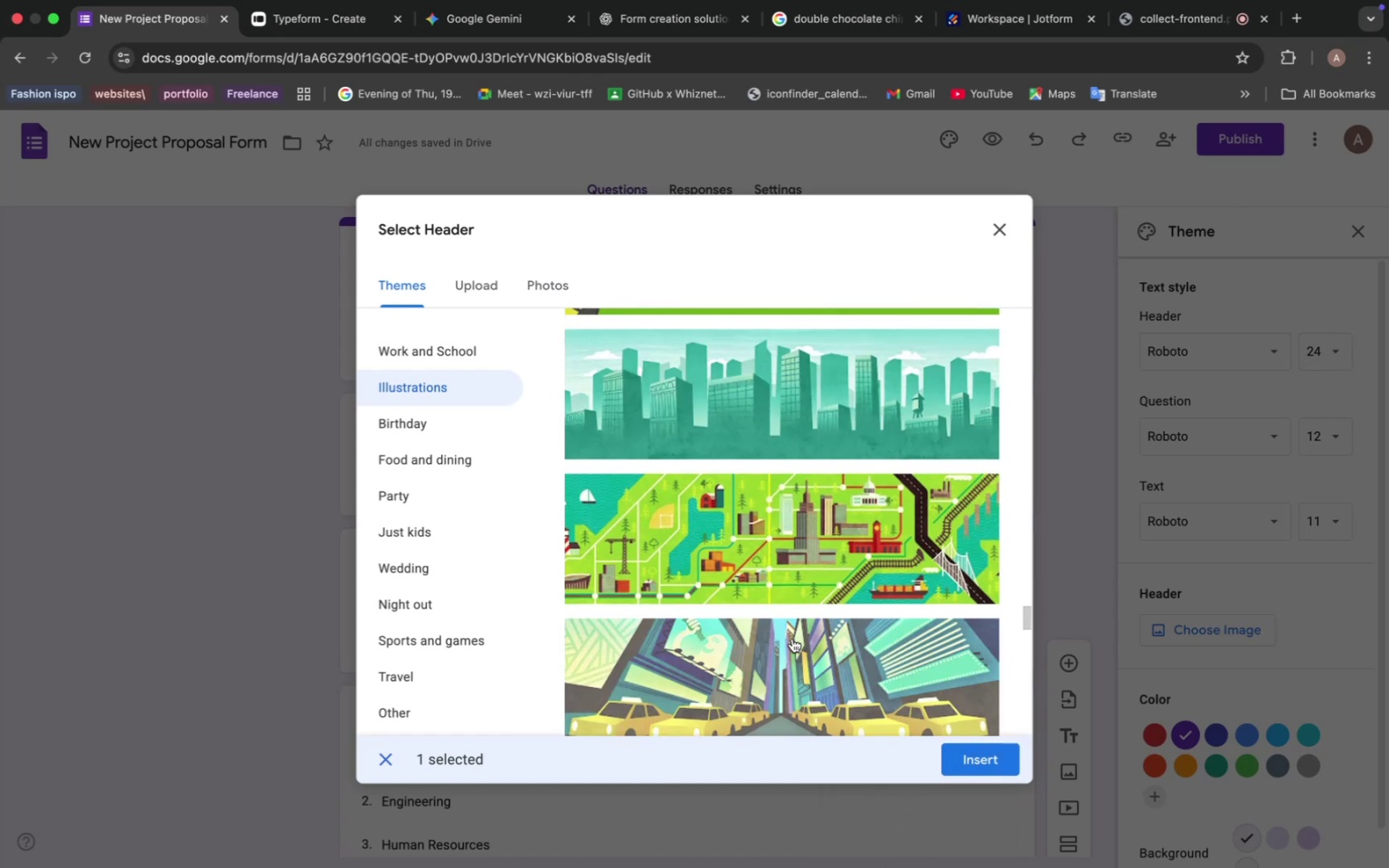 
scroll: coordinate [792, 636], scroll_direction: down, amount: 51.0
 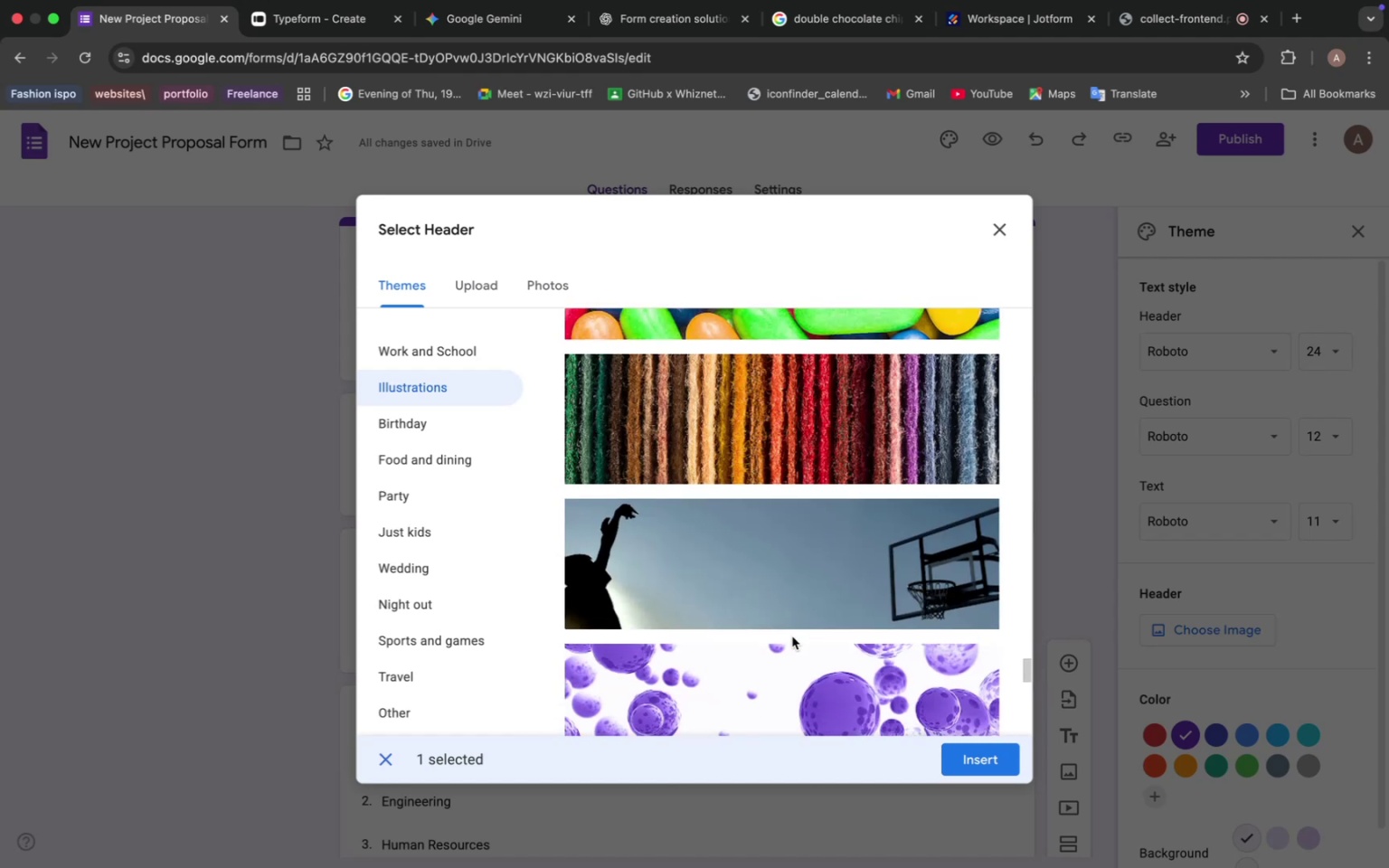 
scroll: coordinate [801, 627], scroll_direction: down, amount: 66.0
 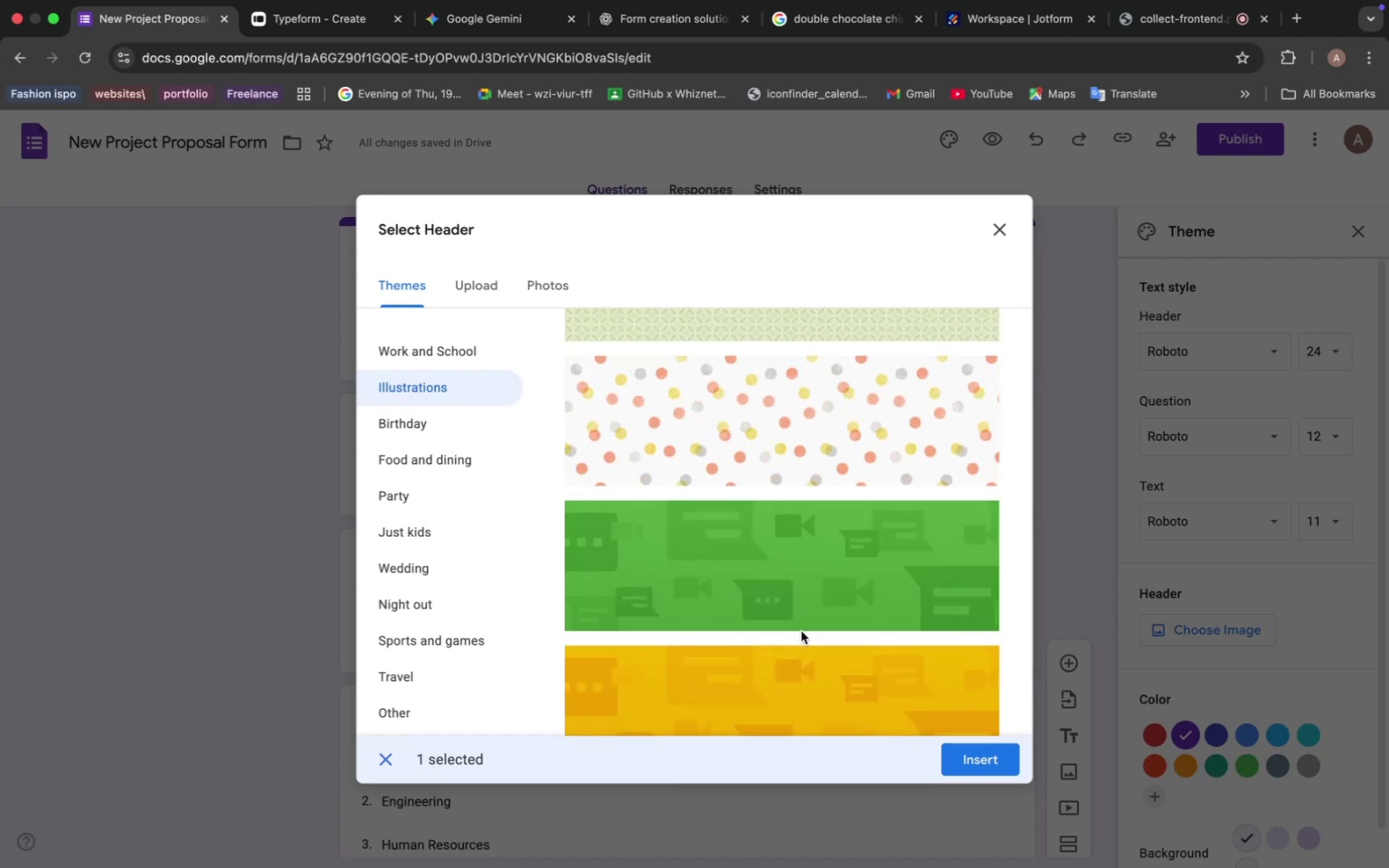 
scroll: coordinate [801, 631], scroll_direction: down, amount: 68.0
 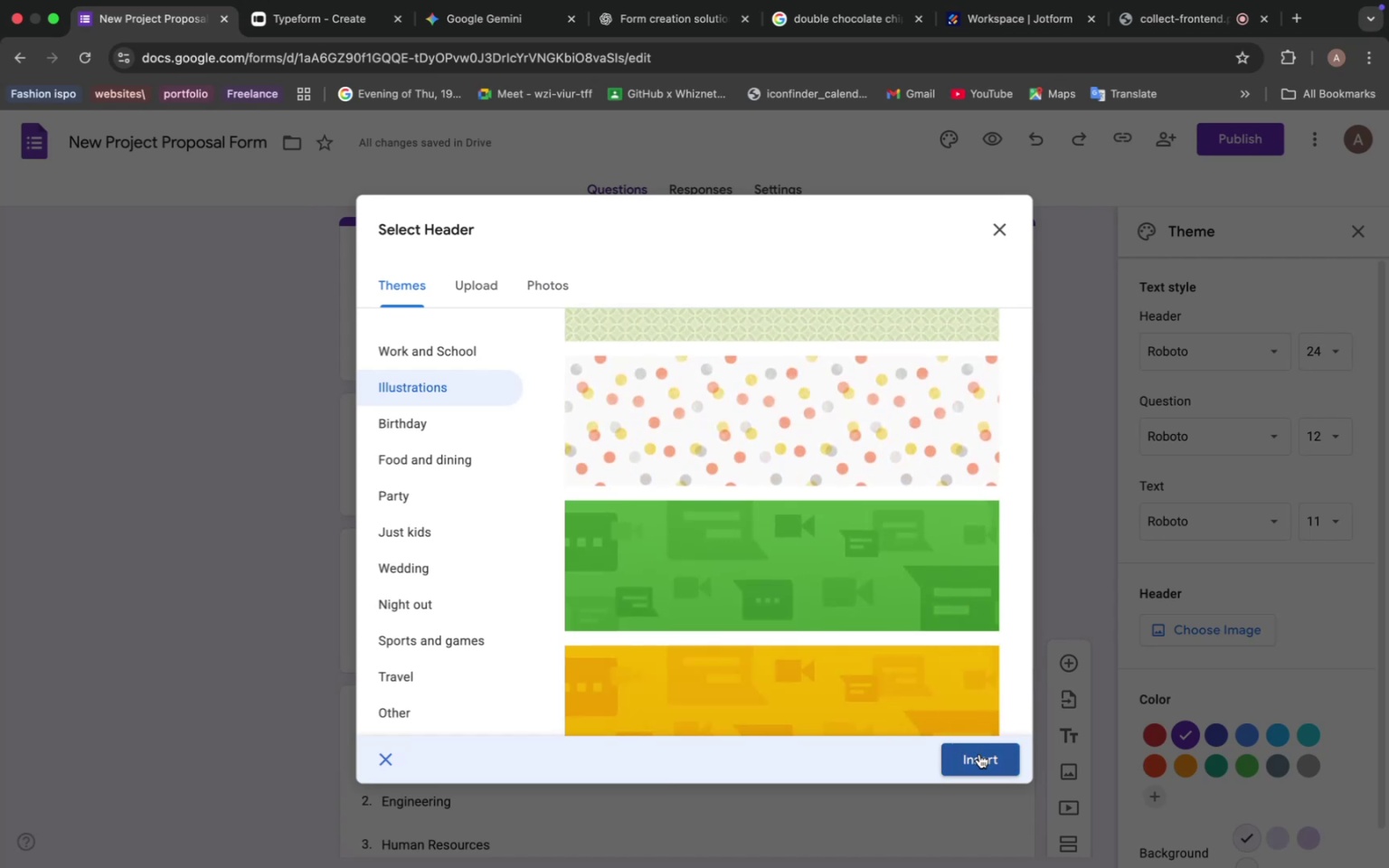 
left_click([979, 754])
 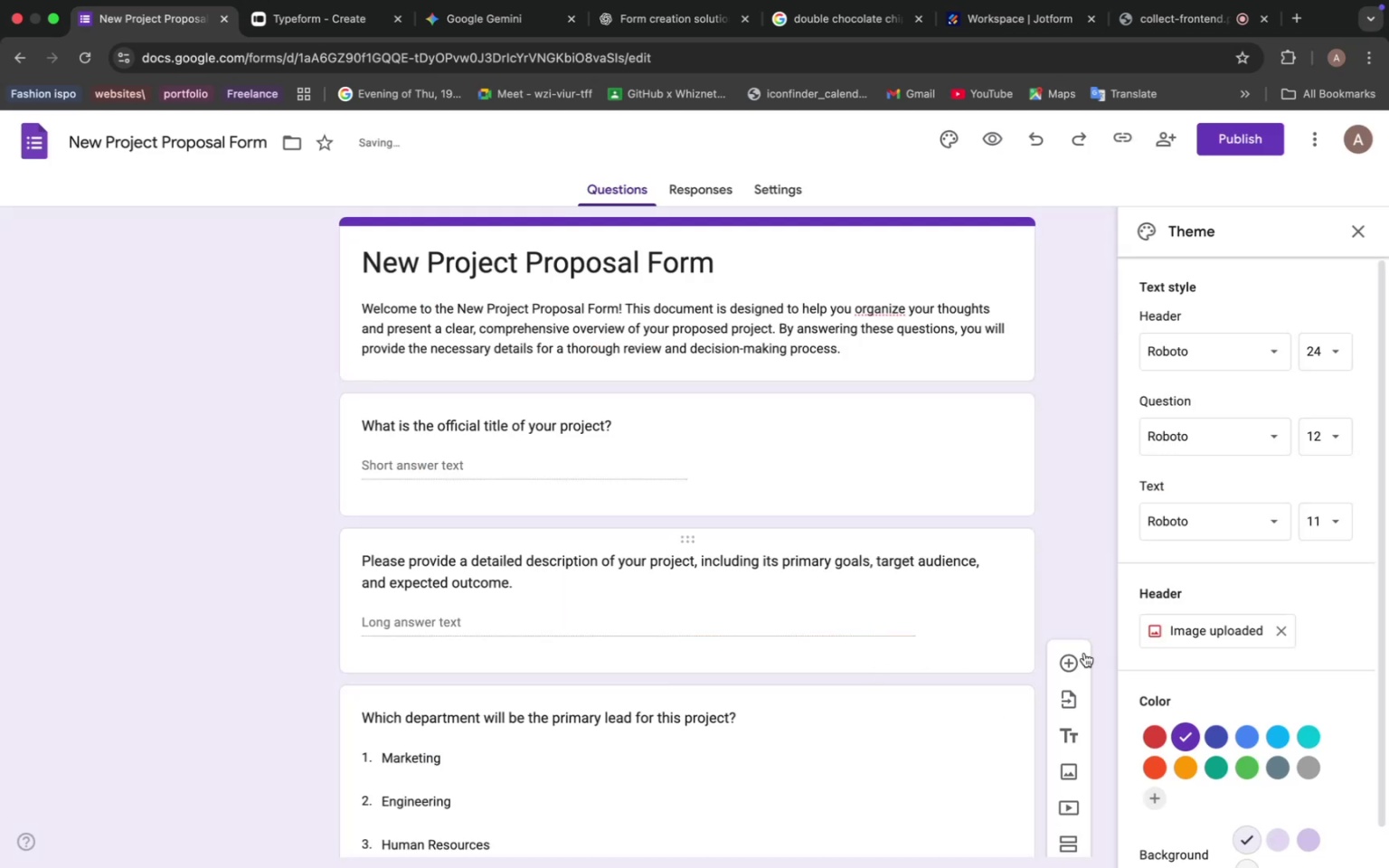 
mouse_move([1122, 667])
 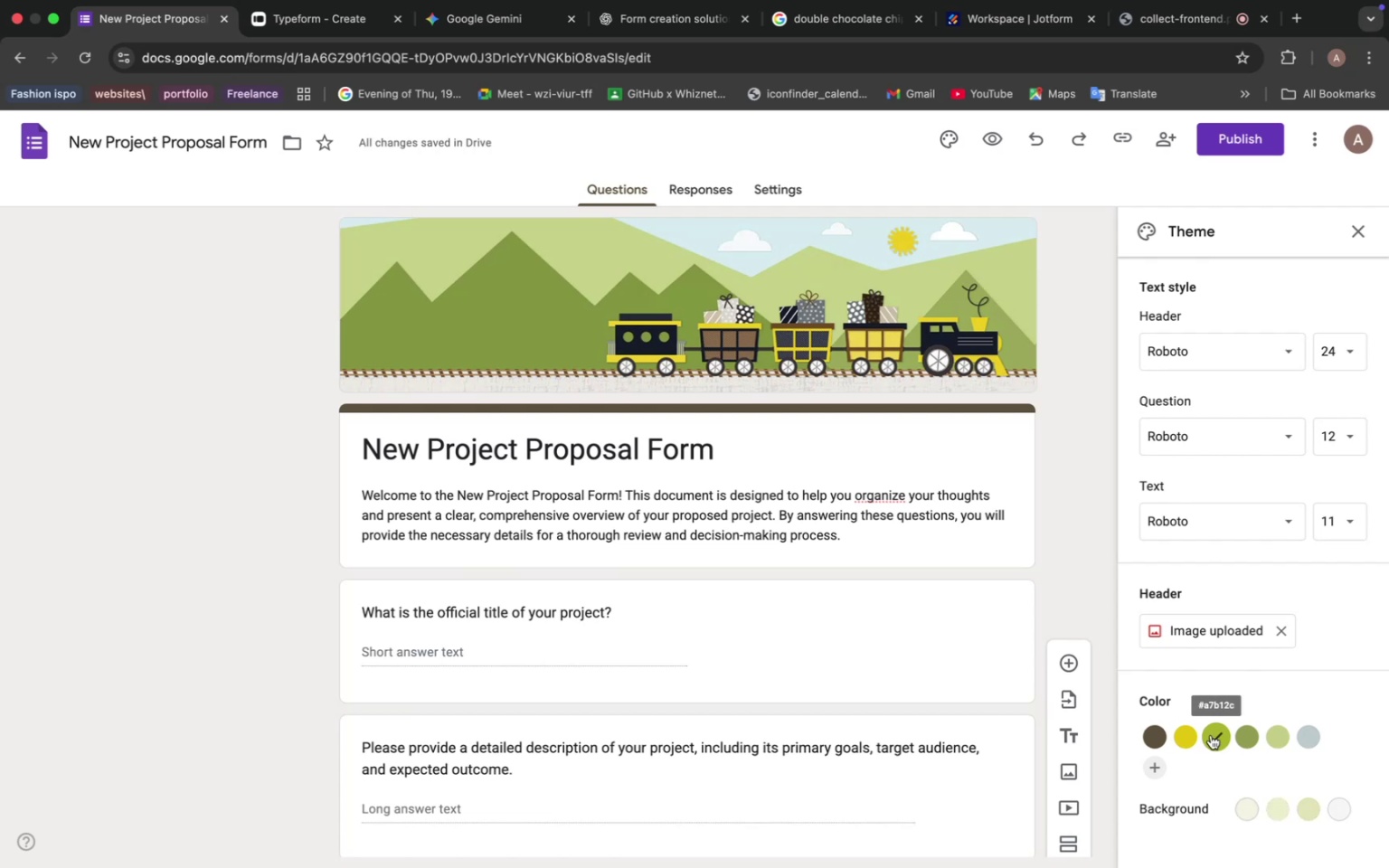 
left_click([1211, 735])
 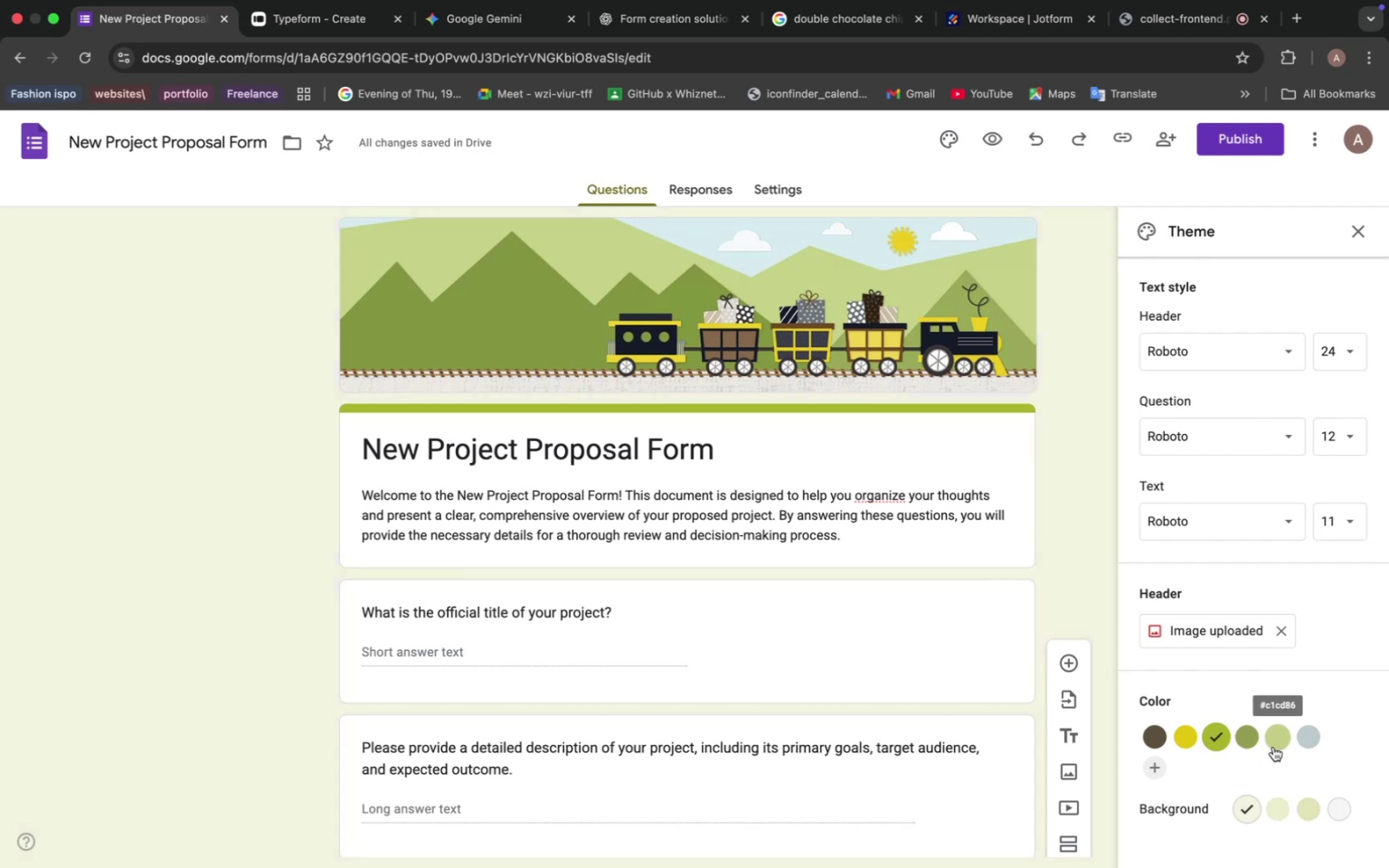 
wait(8.07)
 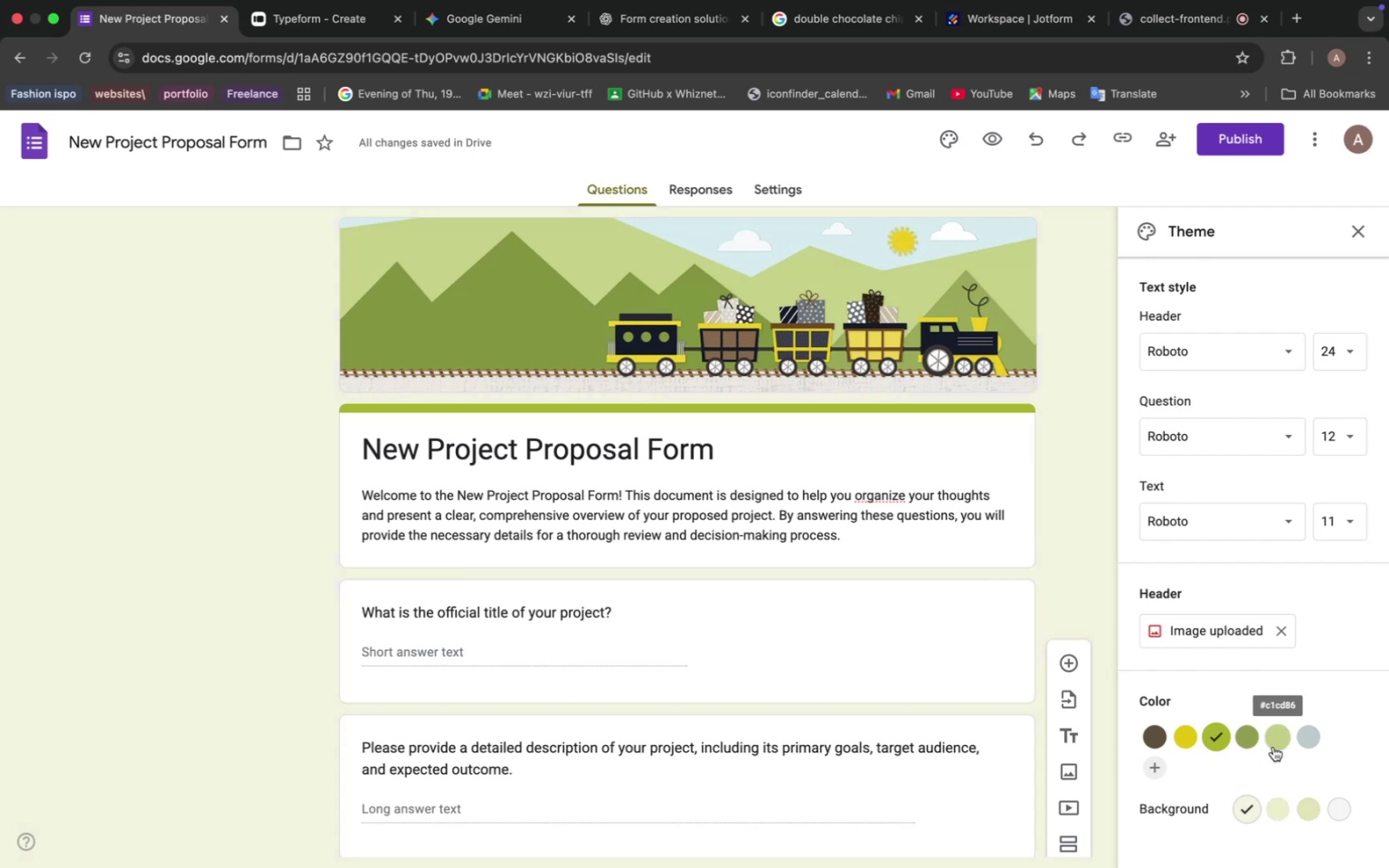 
left_click([1249, 810])
 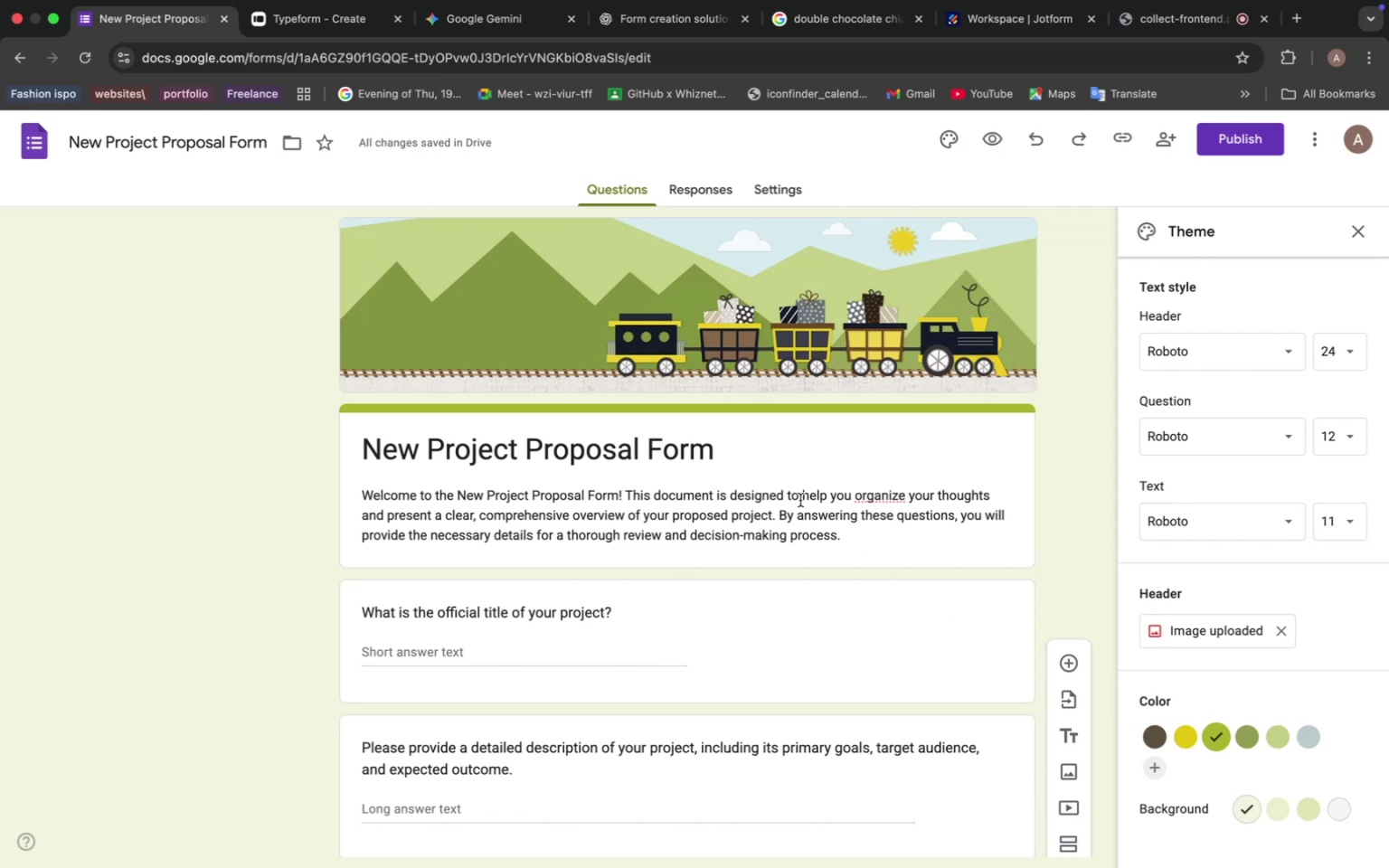 
wait(7.69)
 